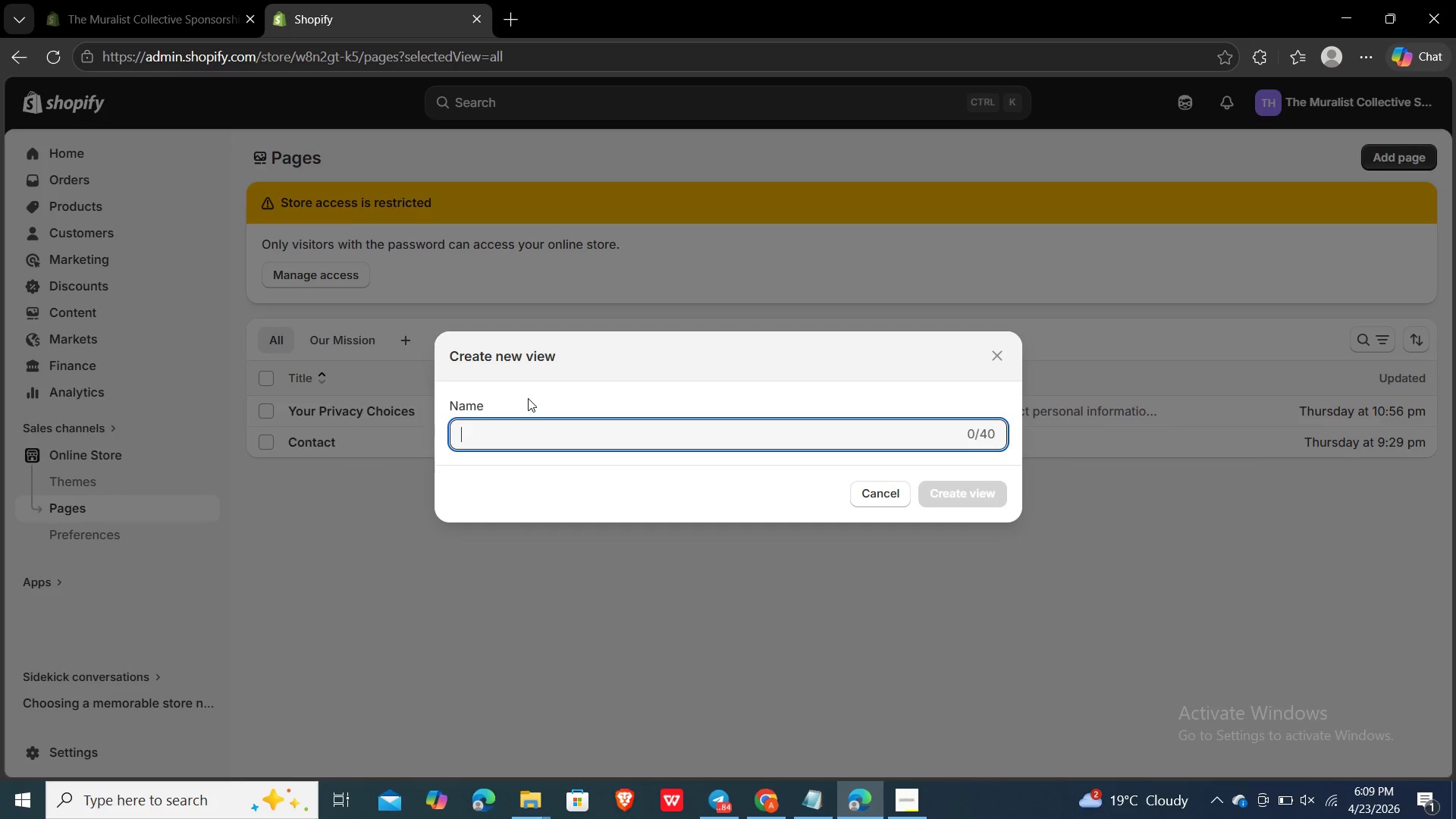 
type(Our Mission)
 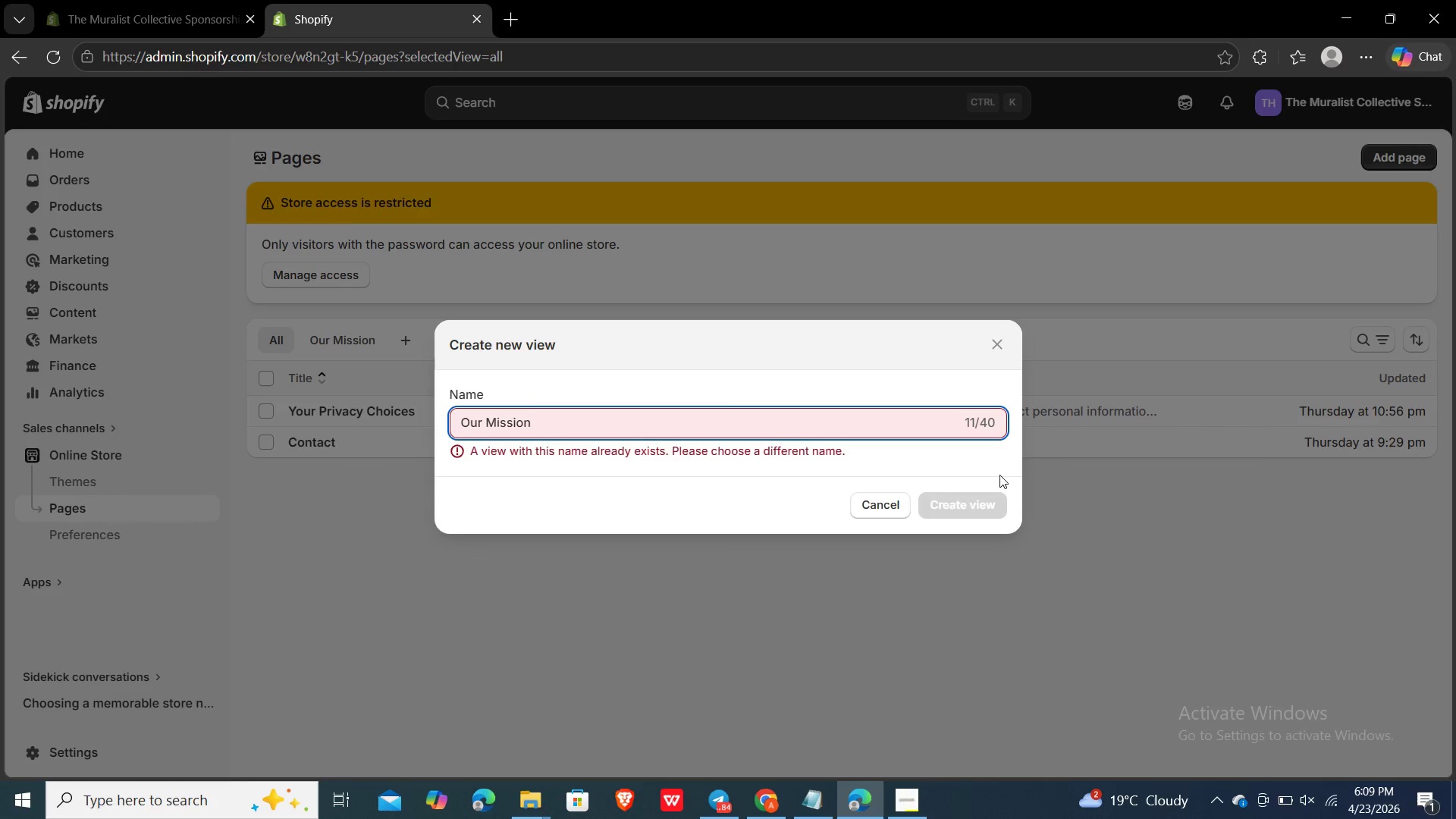 
left_click([901, 500])
 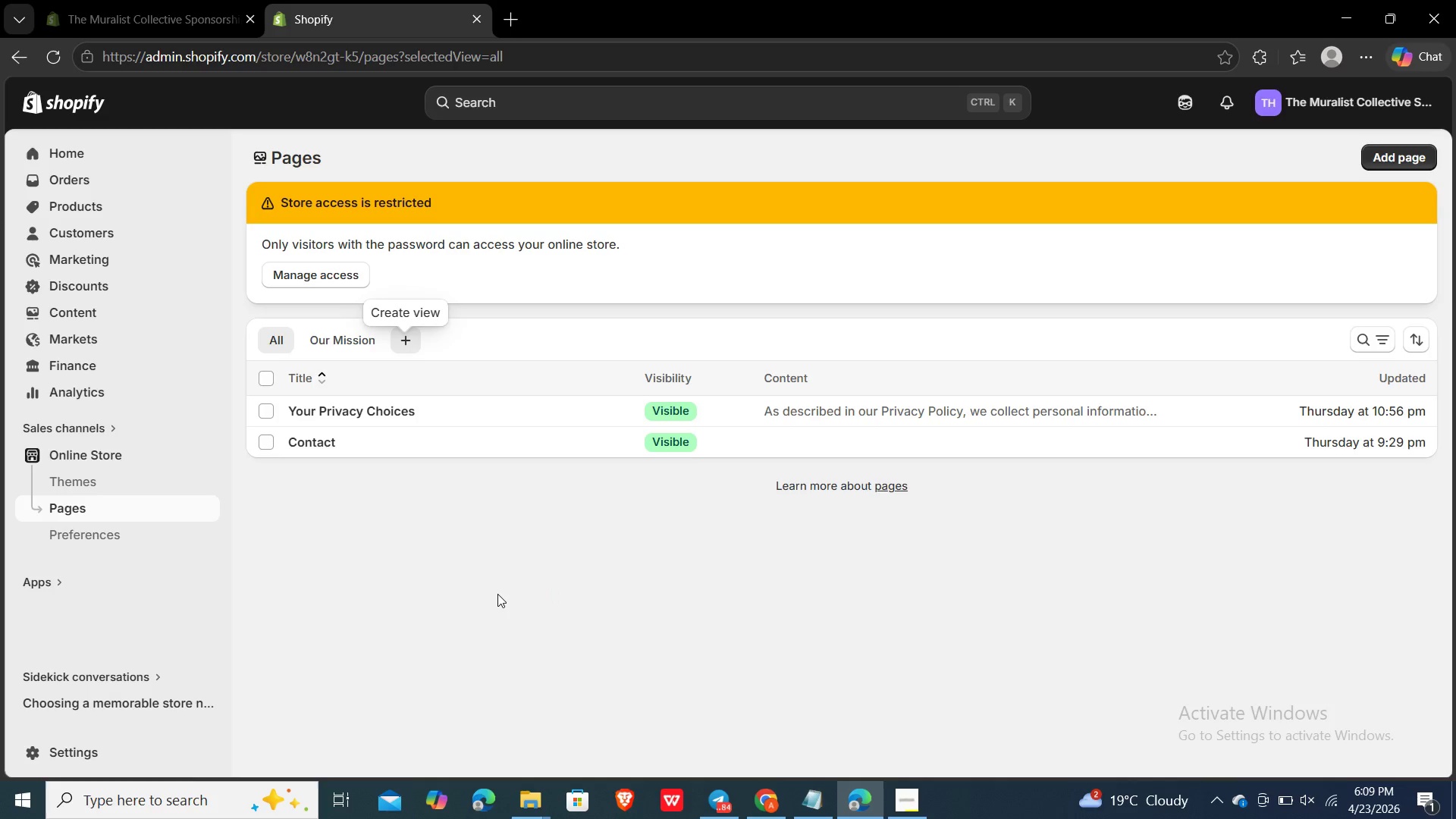 
left_click([497, 594])
 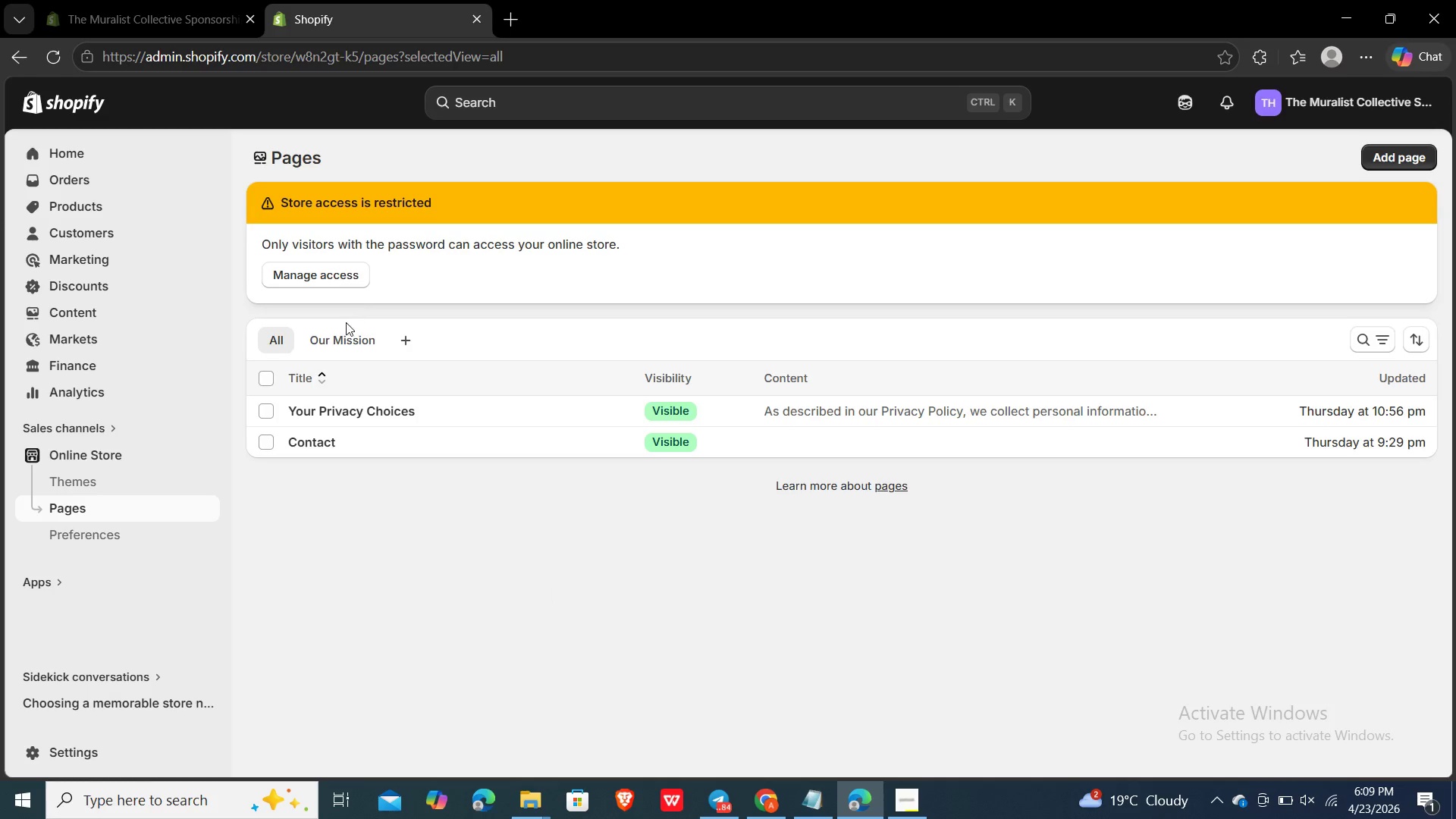 
left_click([347, 344])
 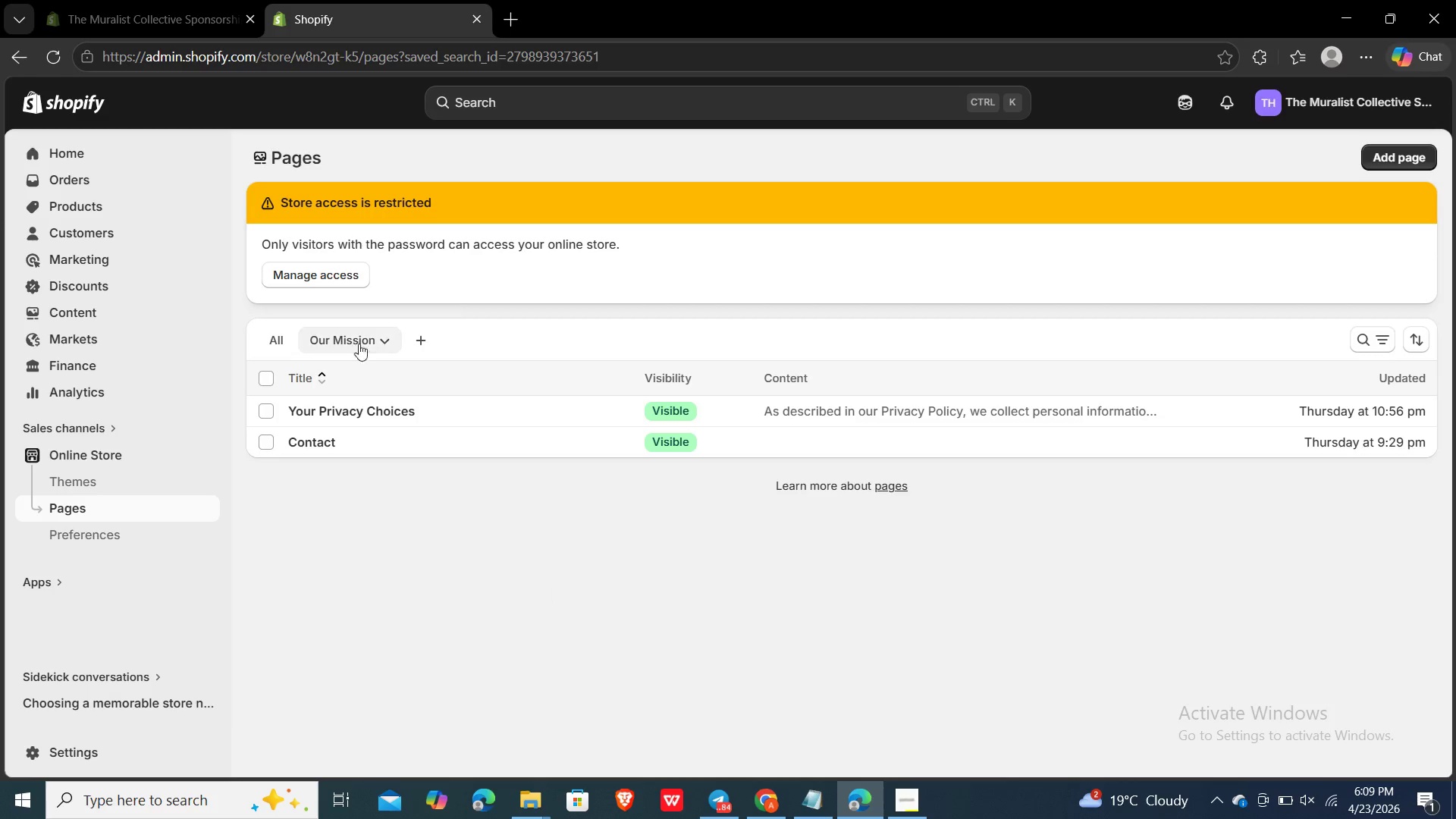 
left_click([377, 344])
 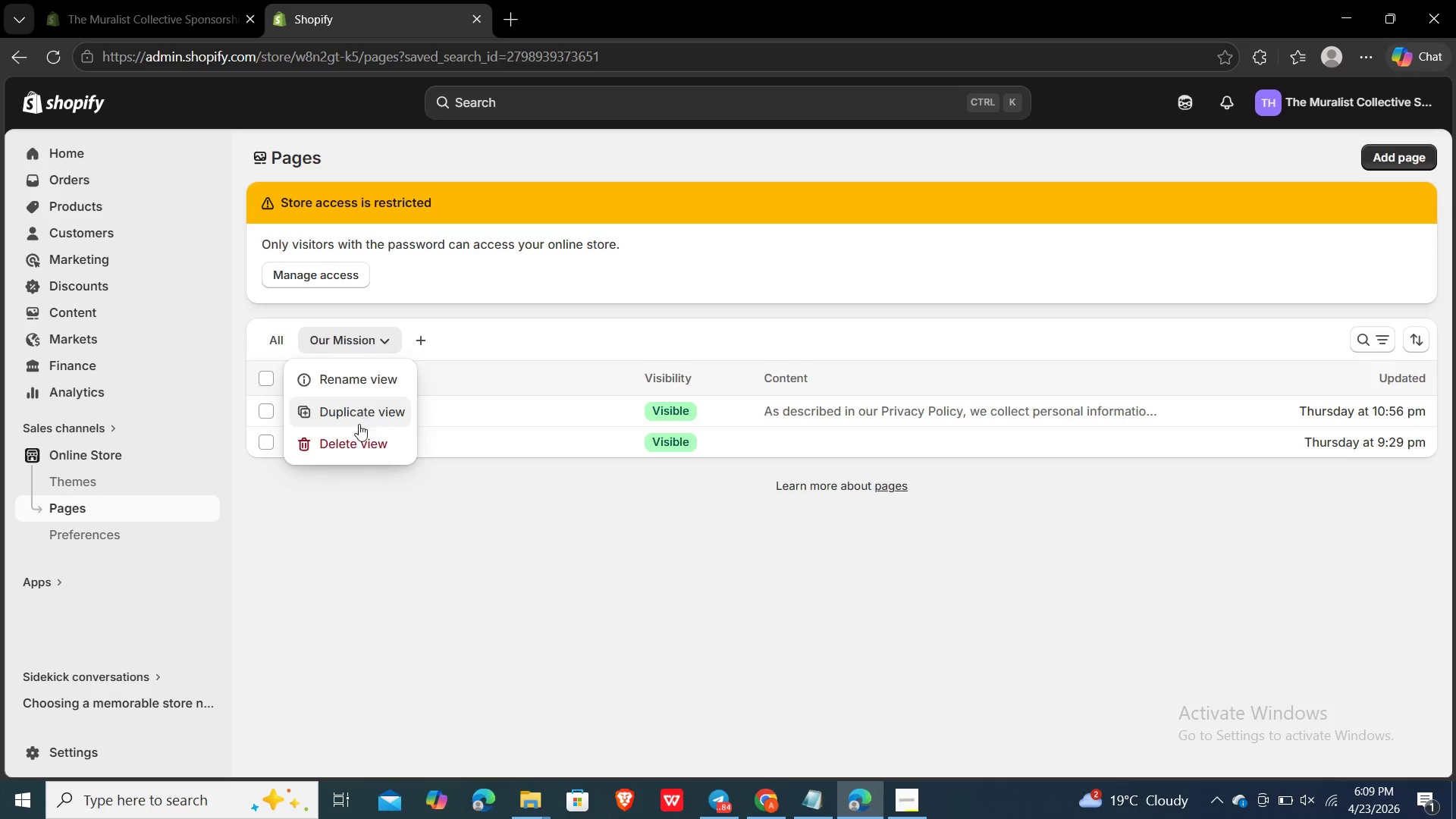 
wait(5.2)
 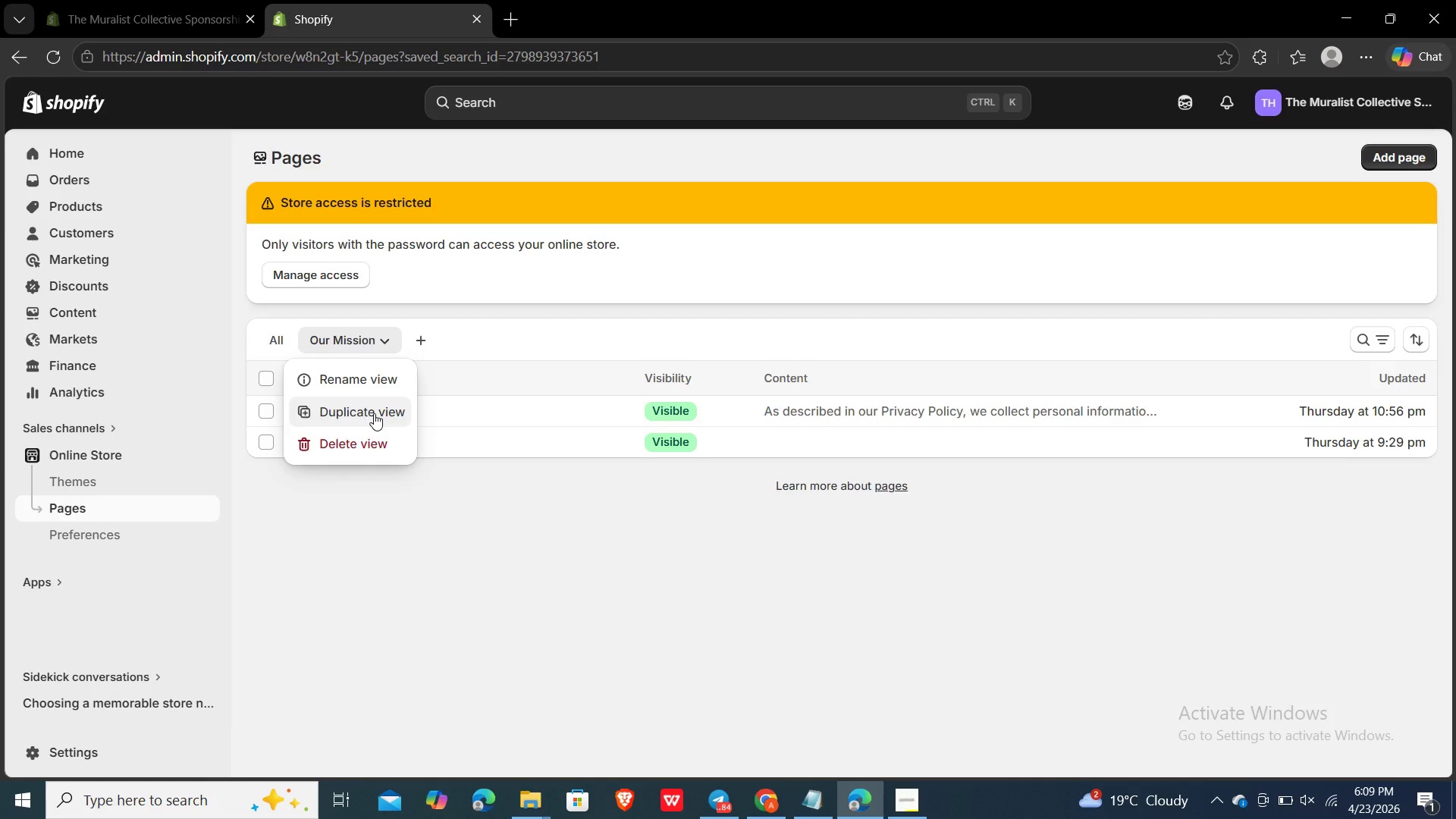 
left_click([356, 433])
 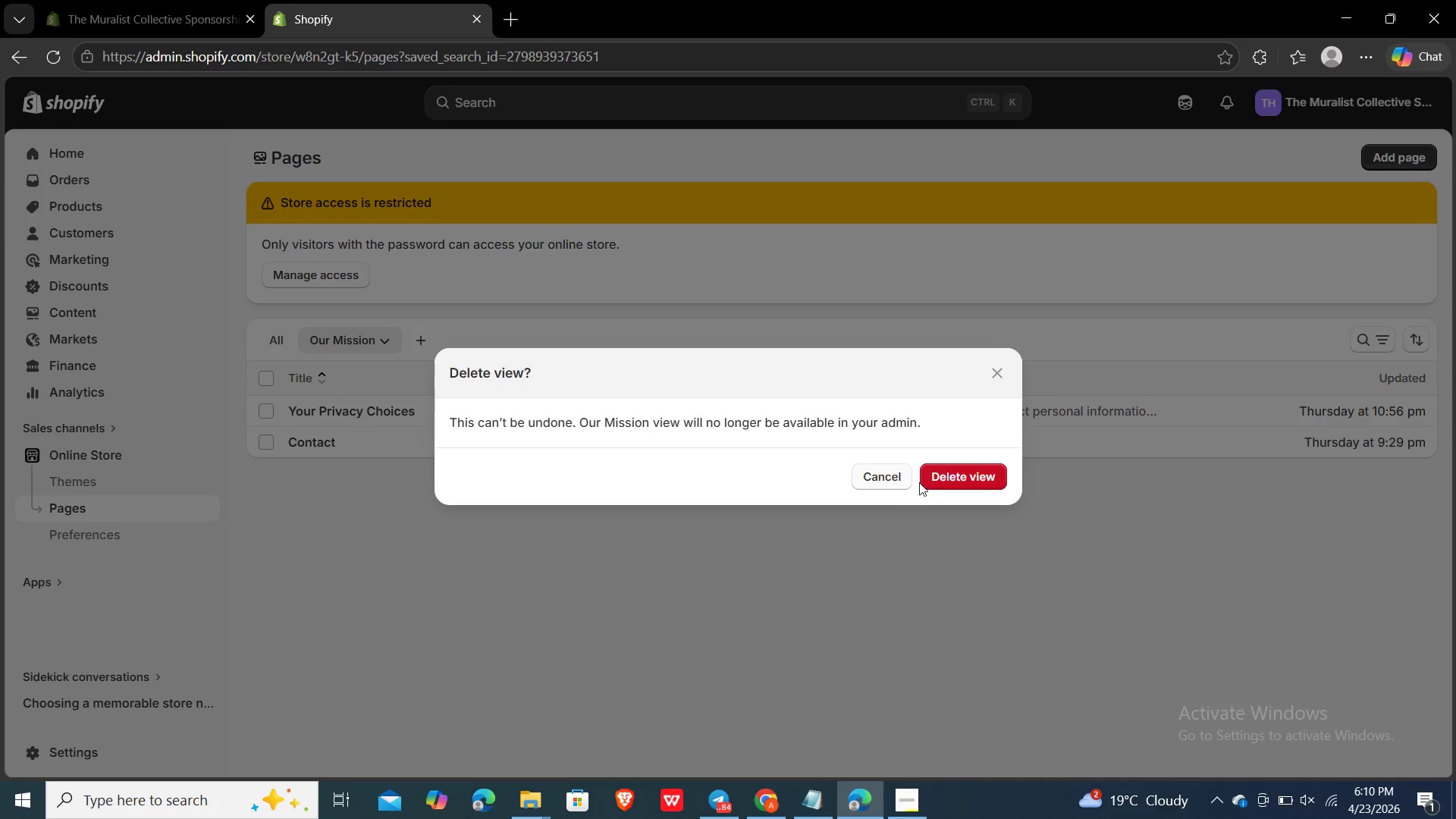 
left_click([955, 469])
 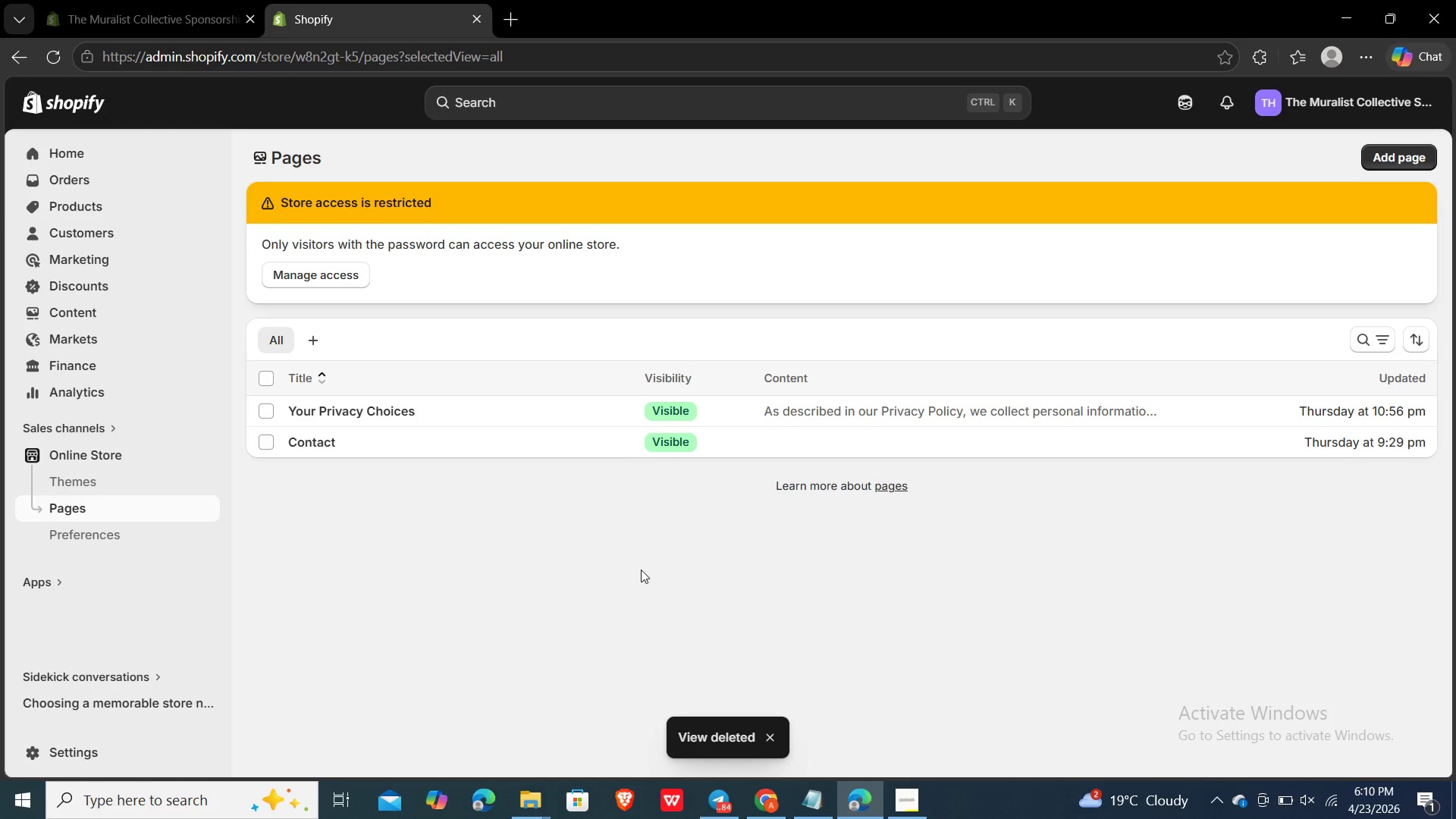 
double_click([641, 570])
 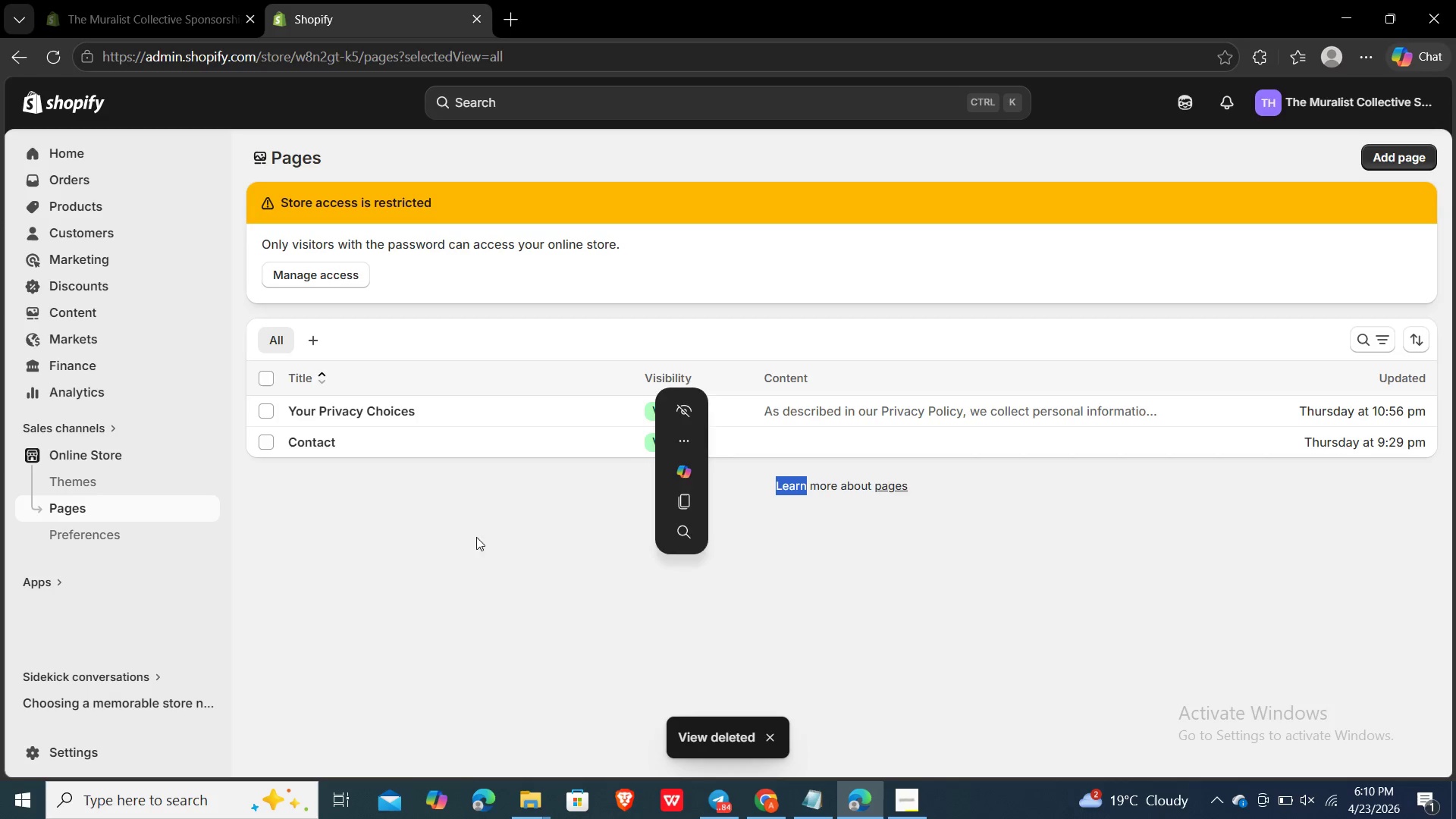 
left_click([462, 536])
 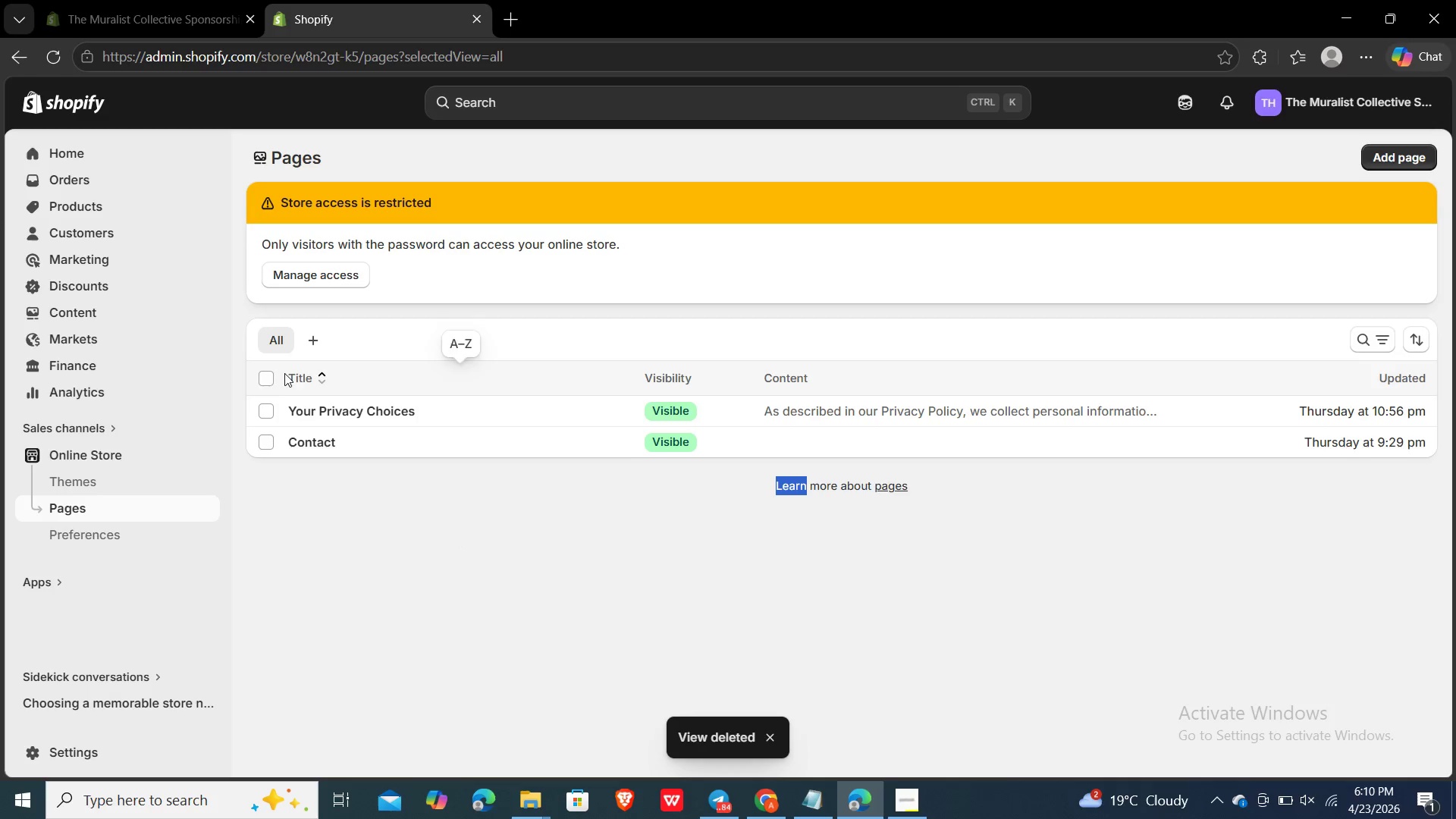 
left_click([269, 373])
 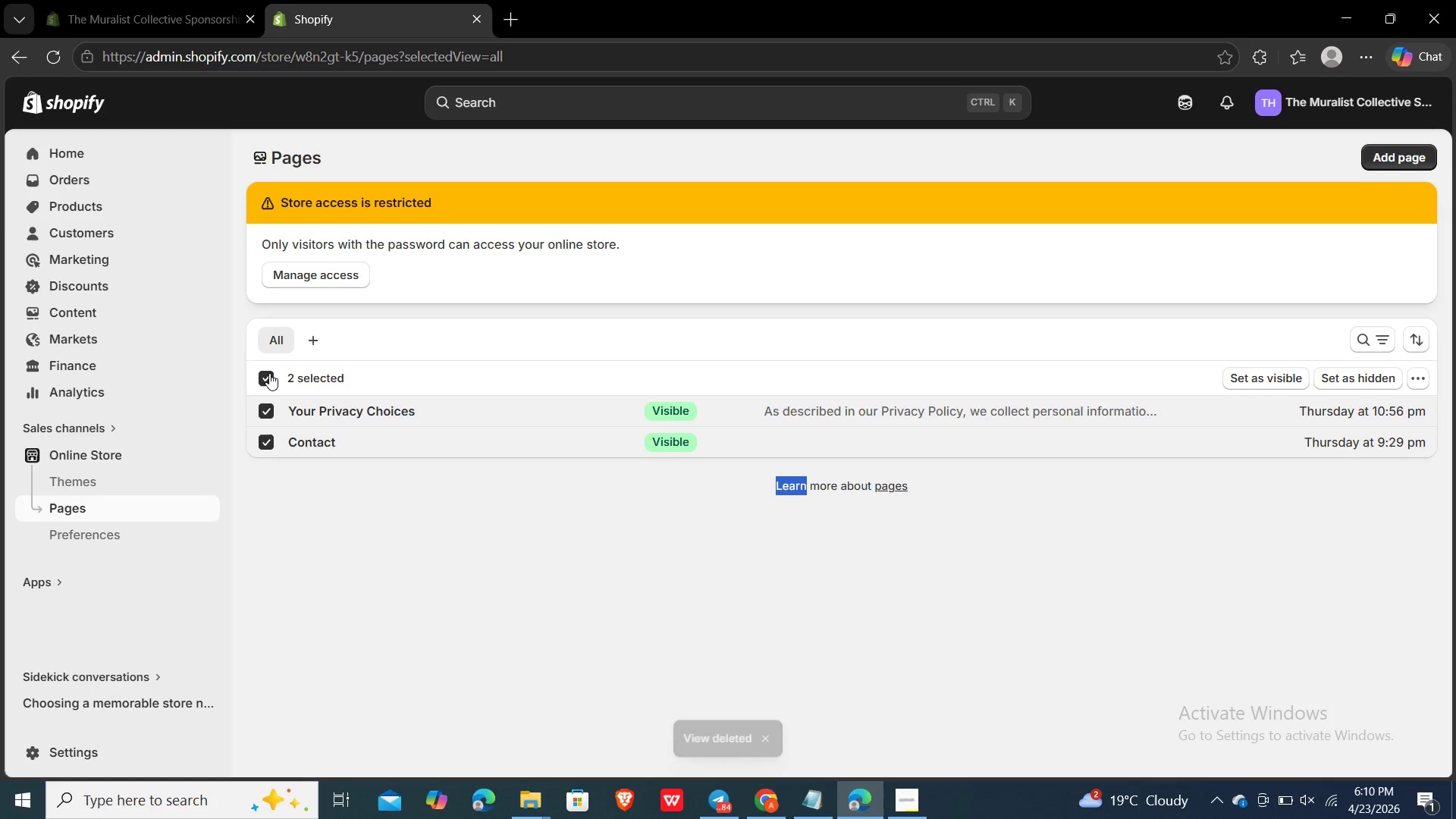 
left_click([269, 373])
 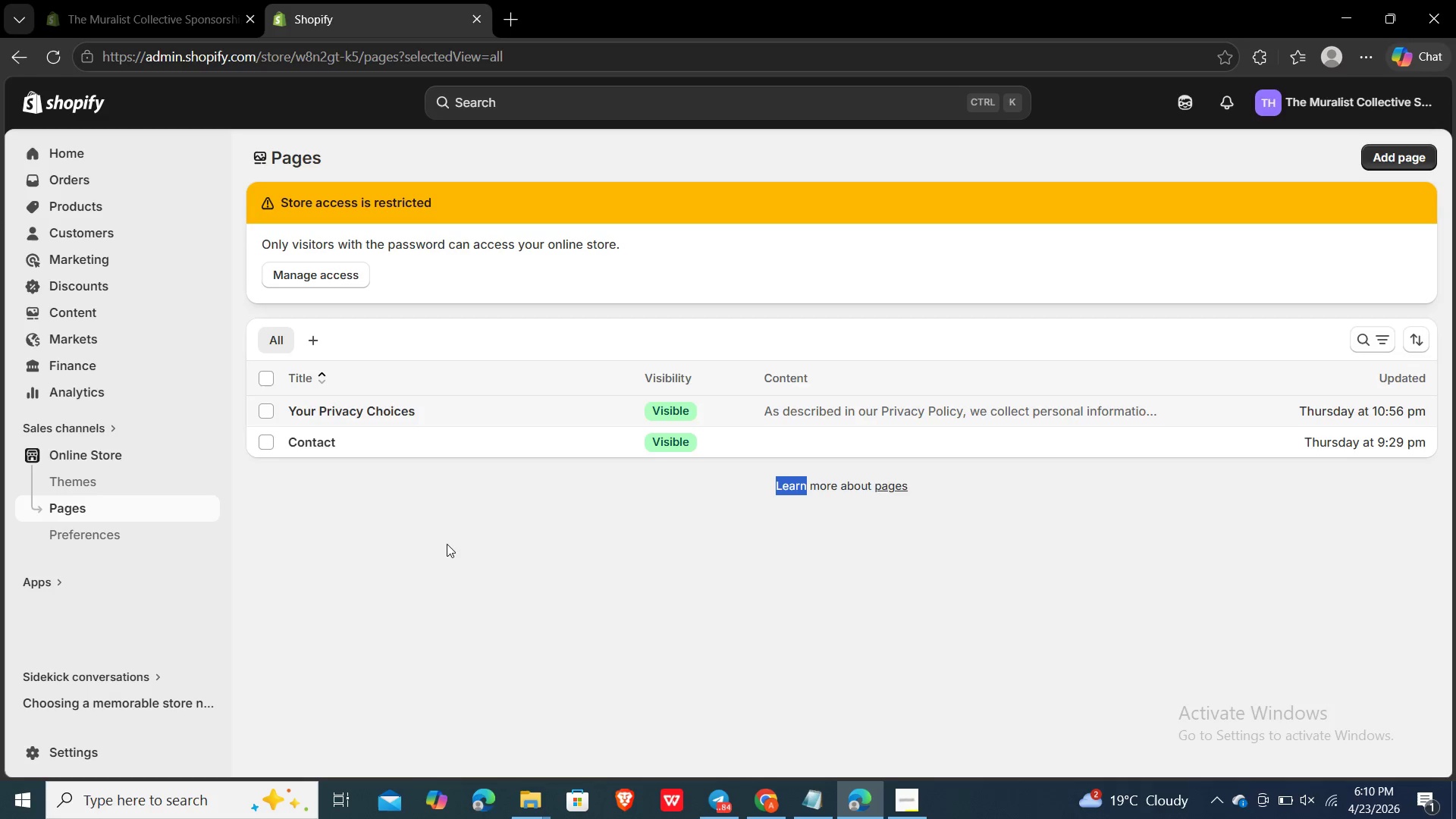 
left_click([447, 547])
 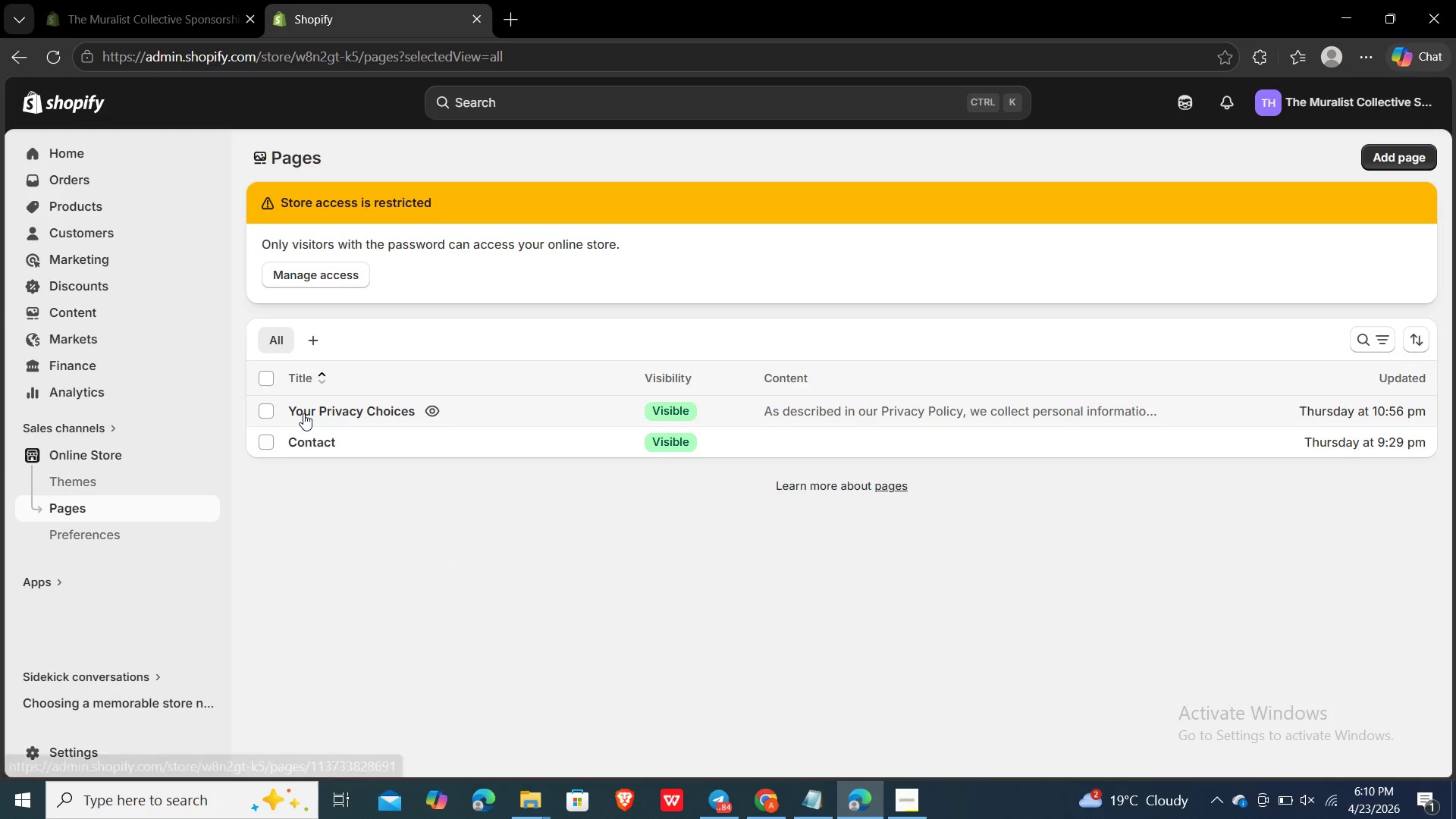 
left_click([303, 413])
 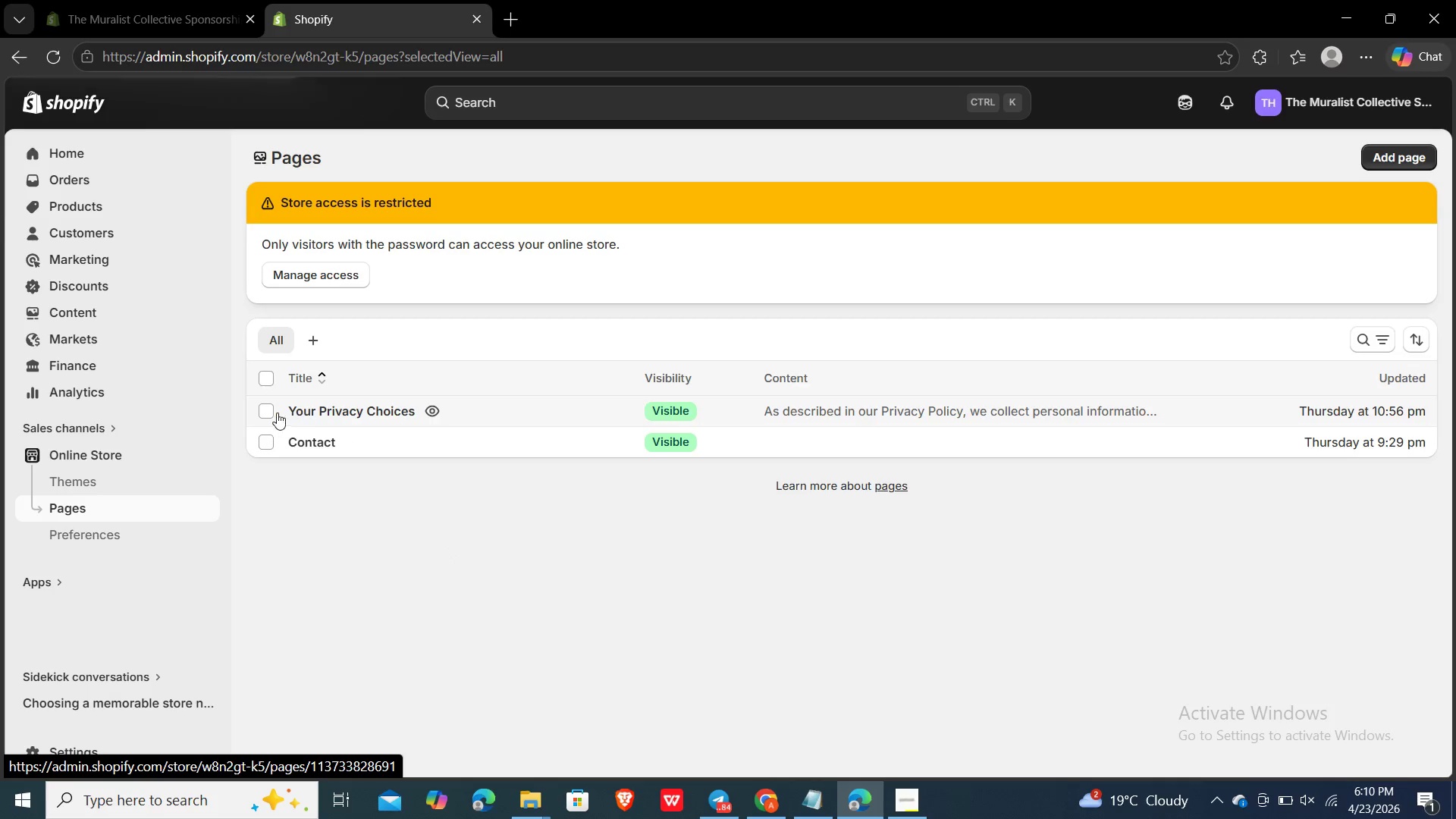 
left_click([271, 412])
 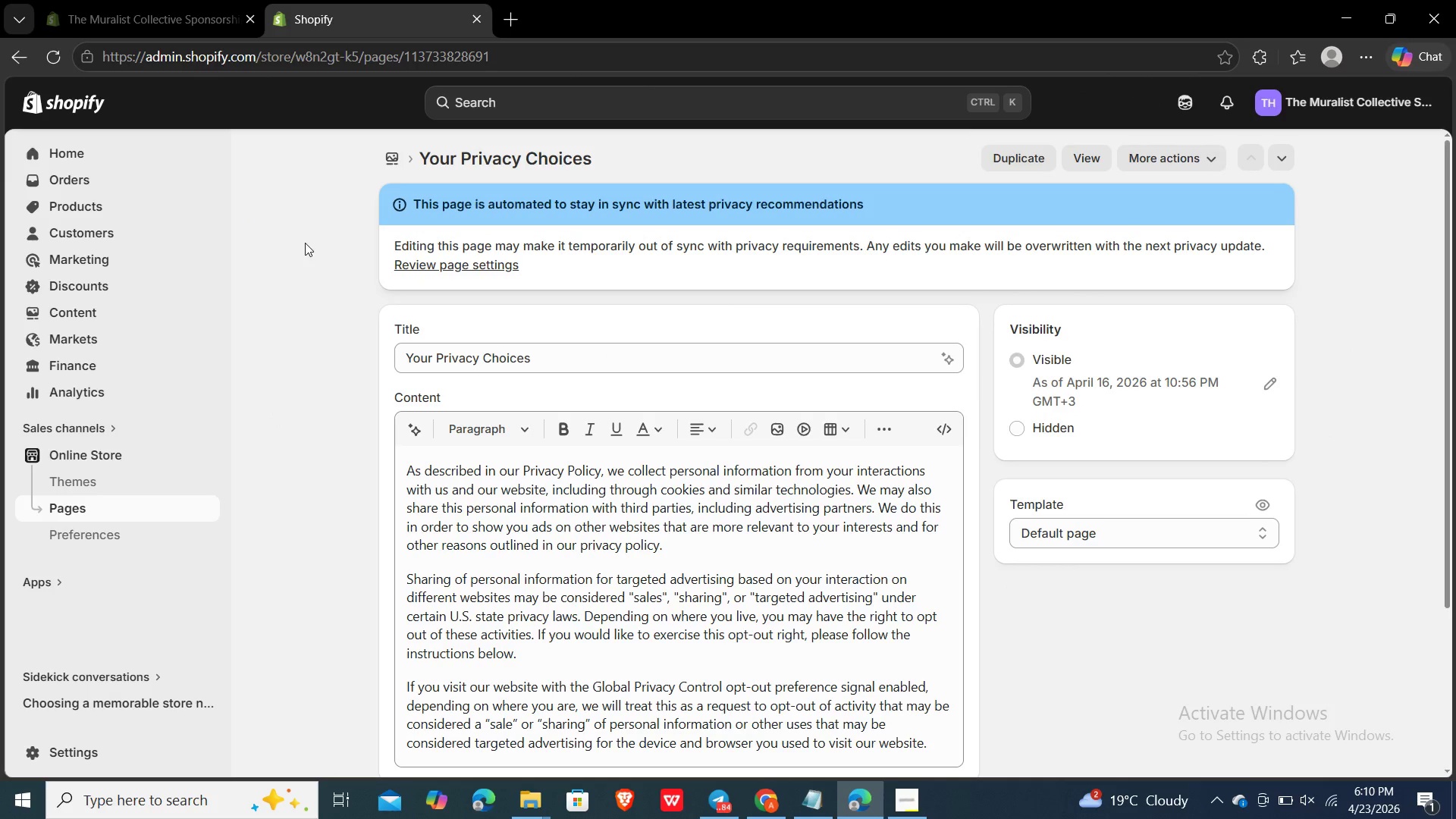 
wait(6.06)
 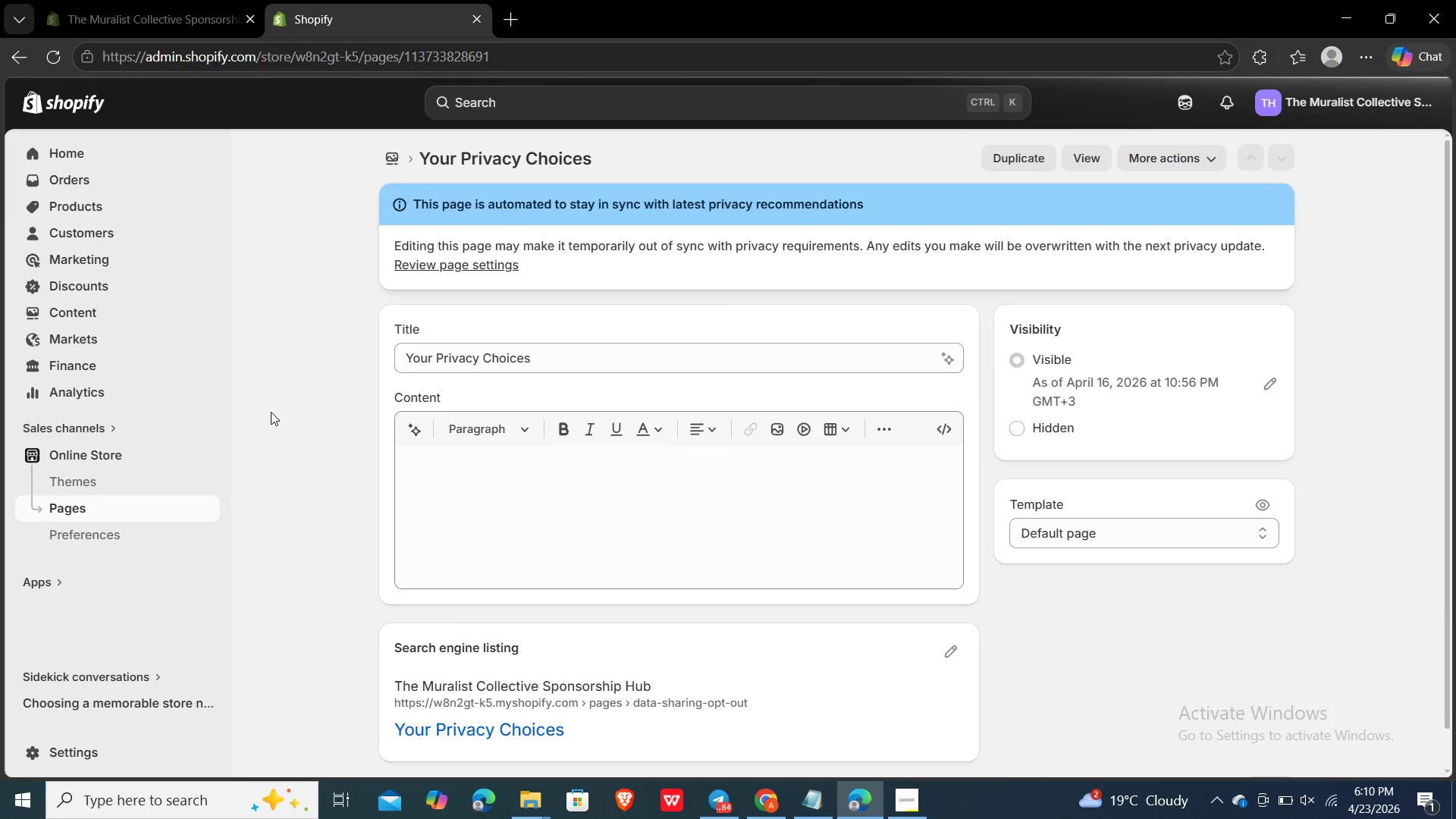 
left_click([21, 61])
 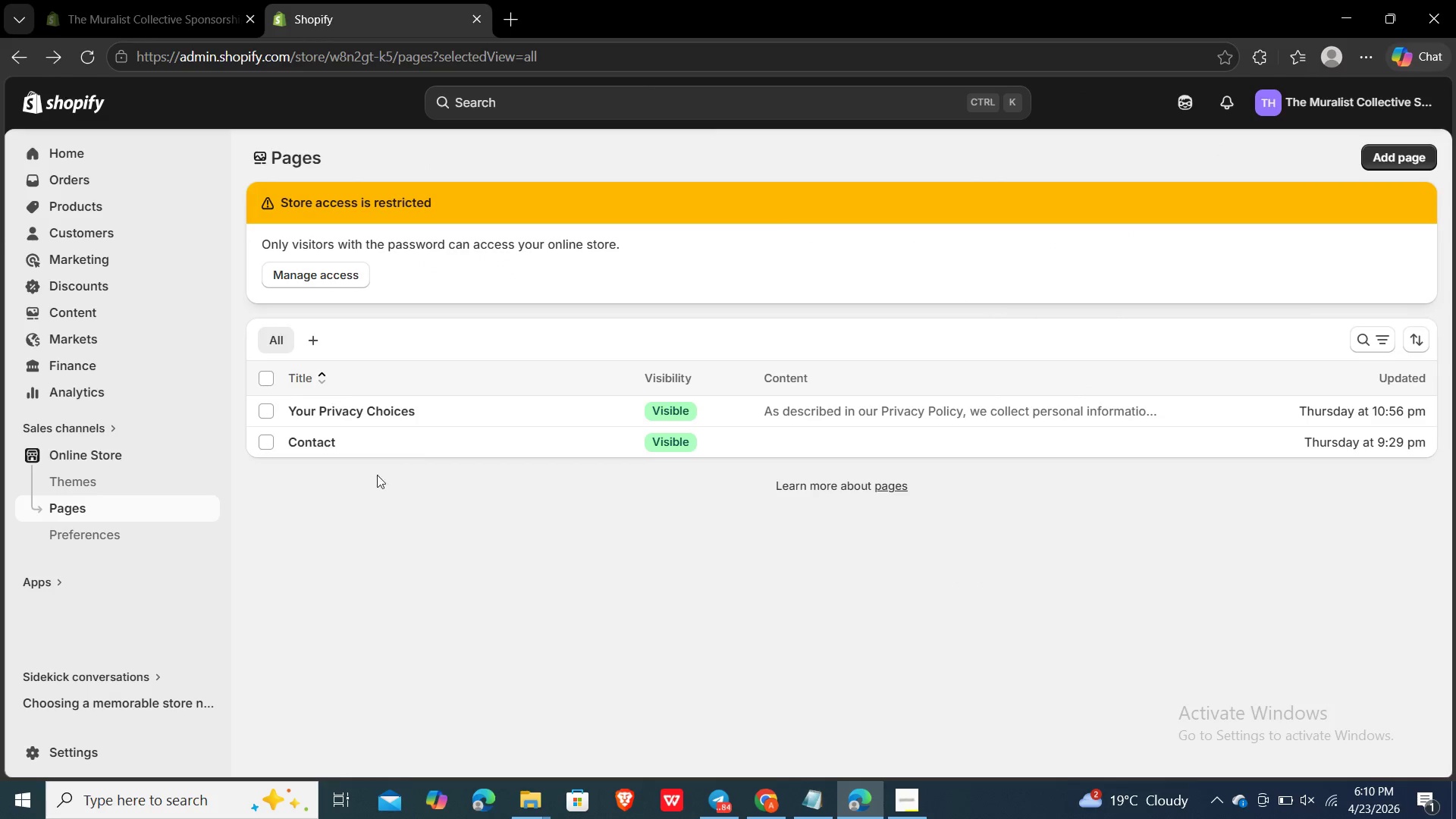 
left_click([469, 531])
 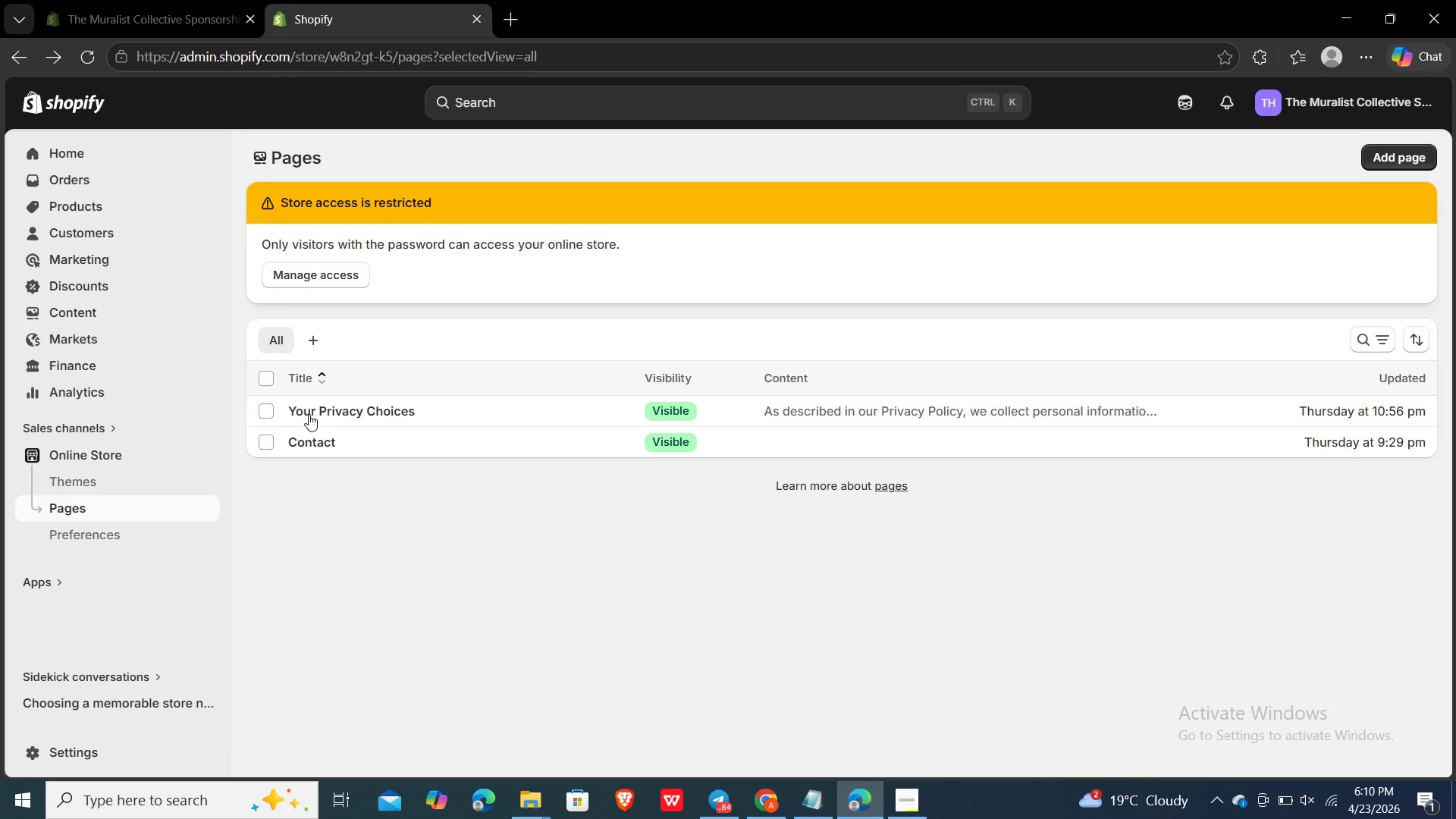 
left_click([268, 444])
 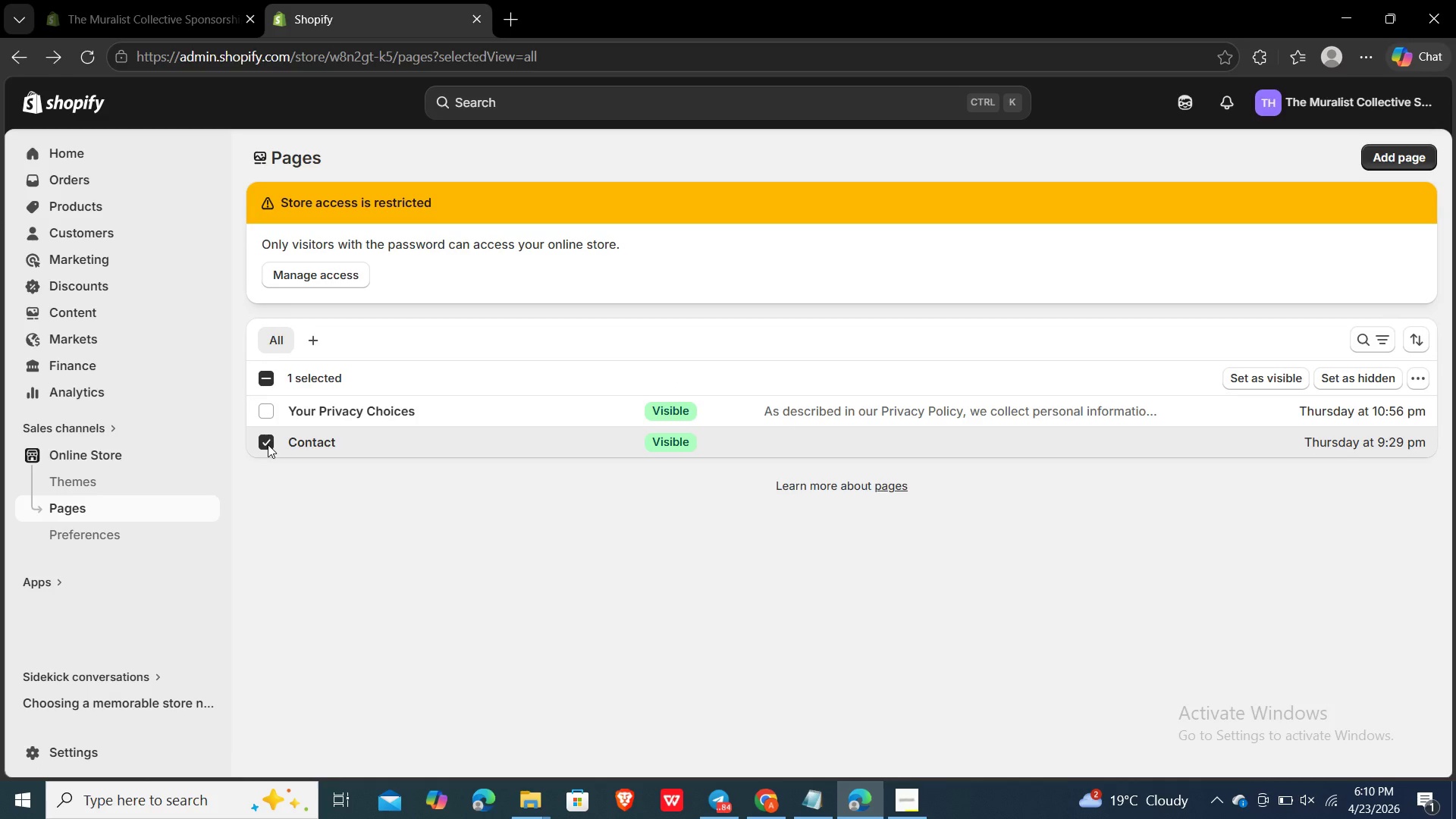 
left_click([268, 444])
 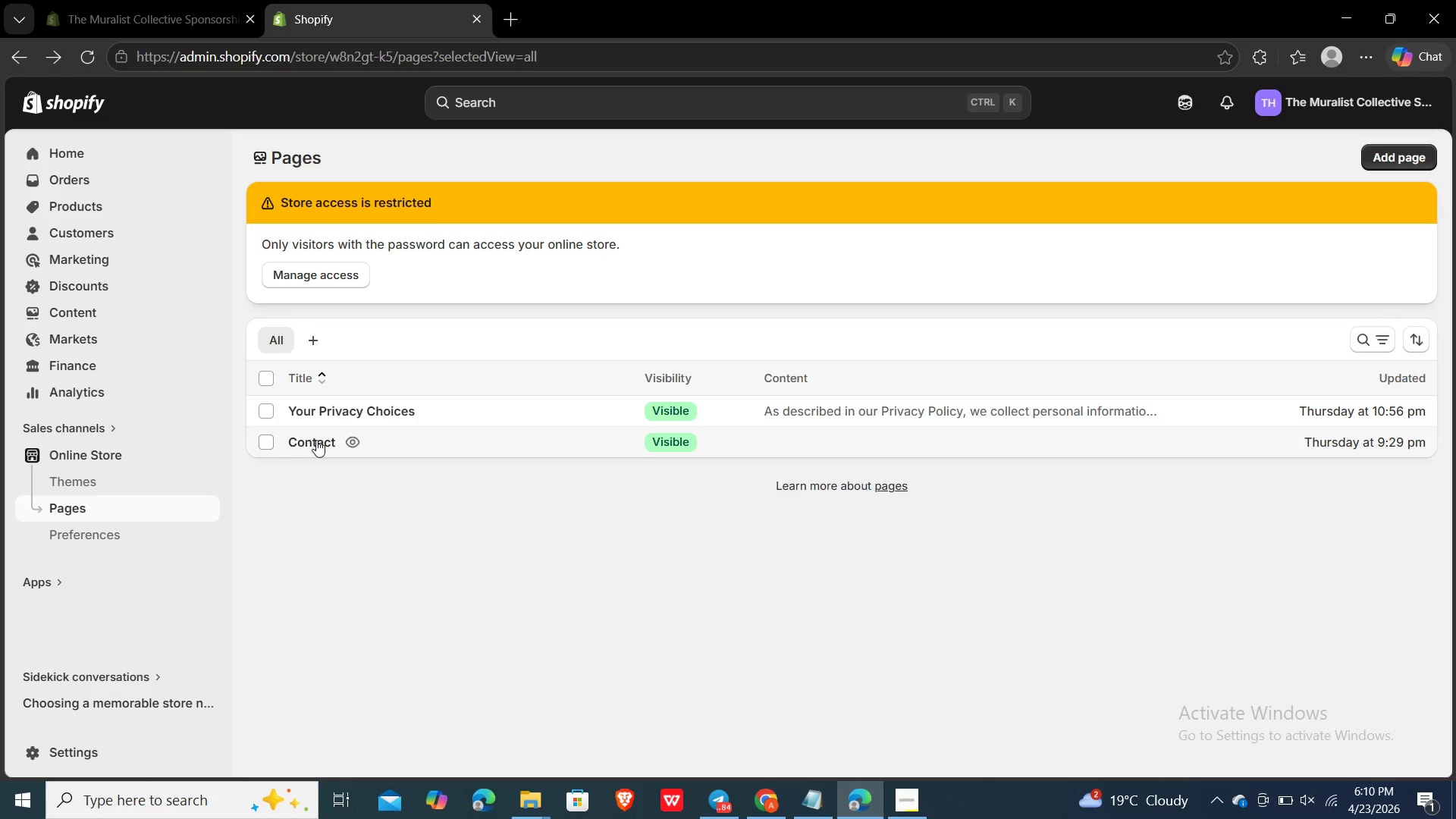 
left_click([316, 440])
 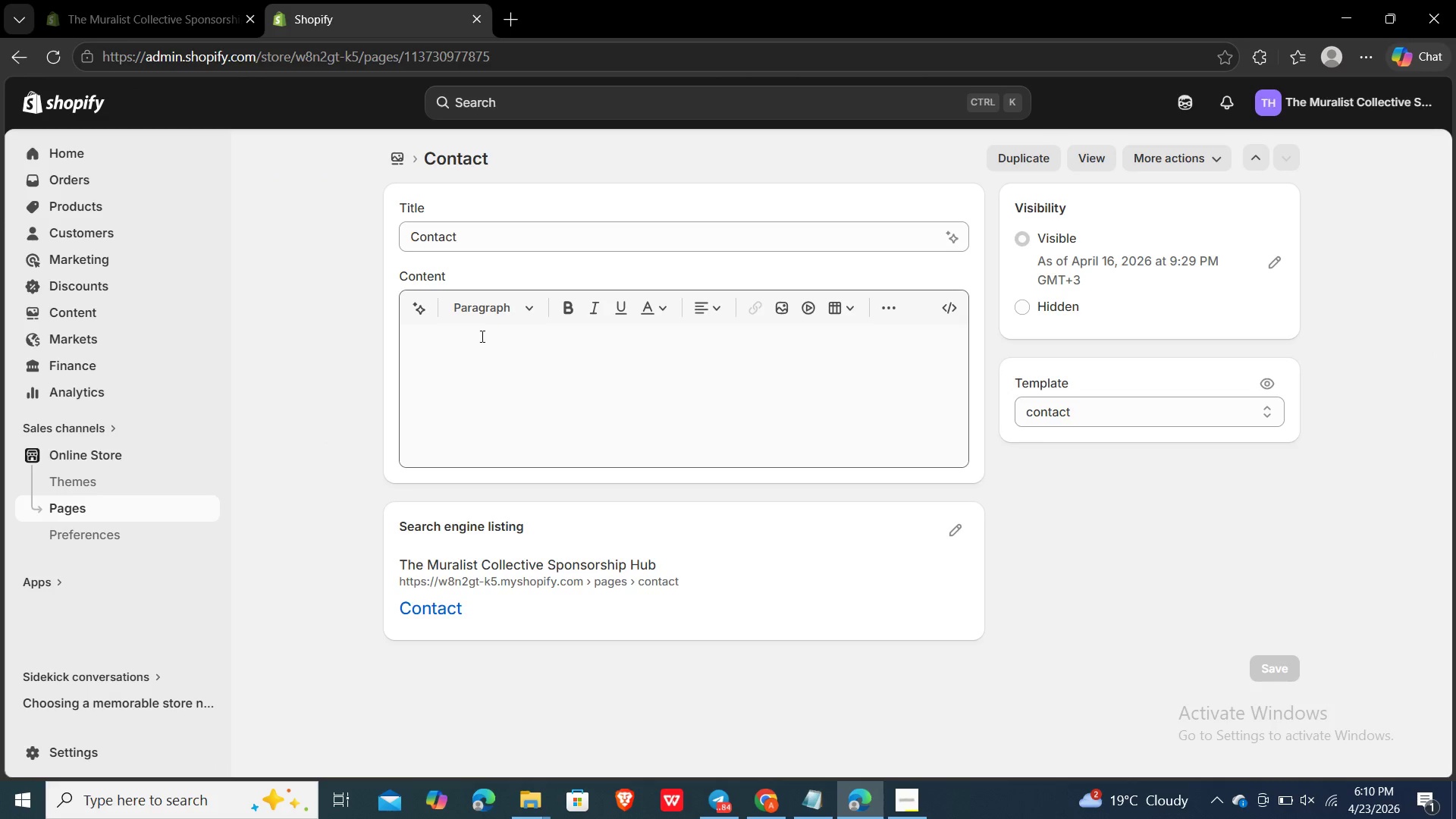 
wait(5.28)
 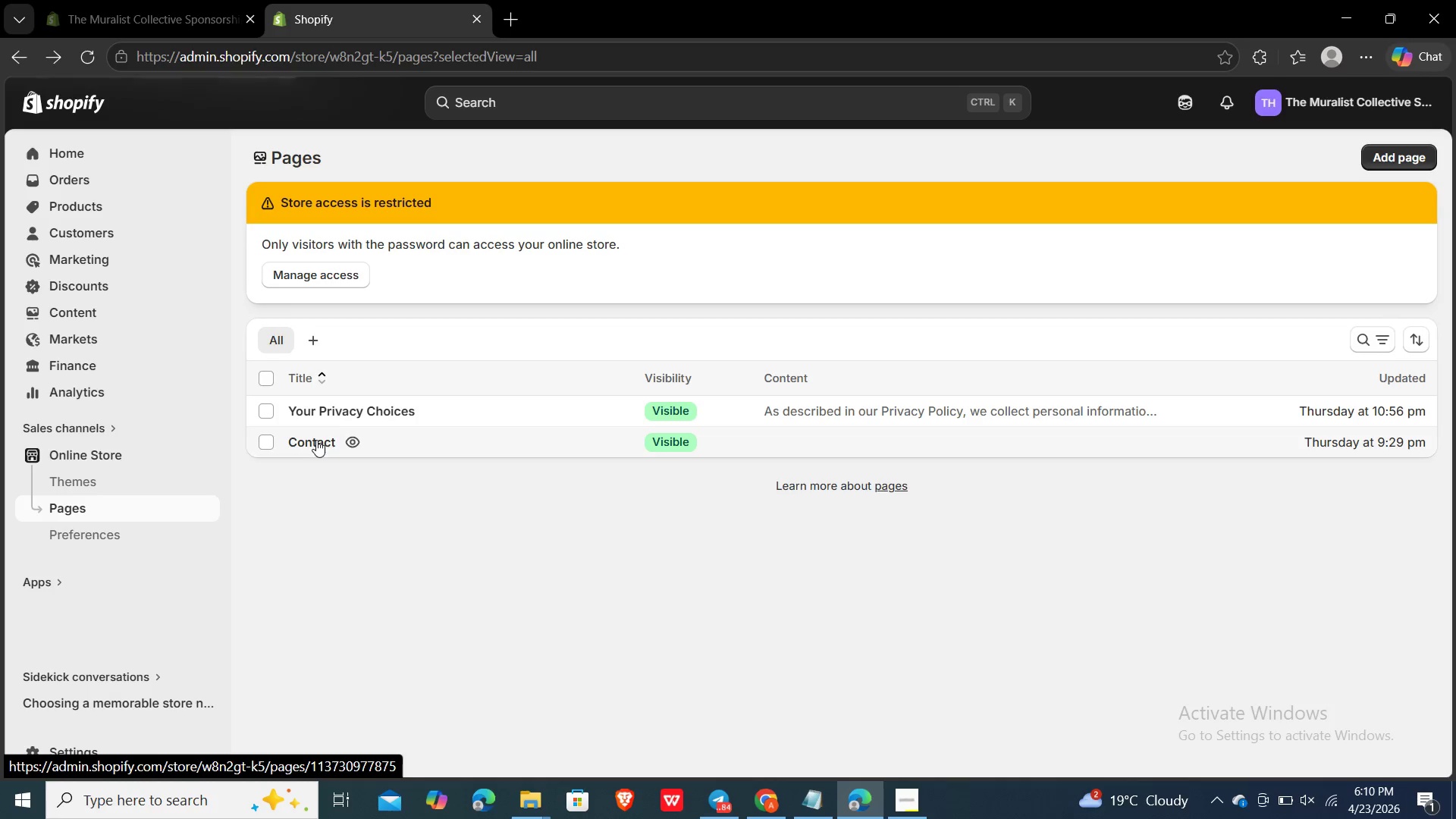 
left_click([472, 240])
 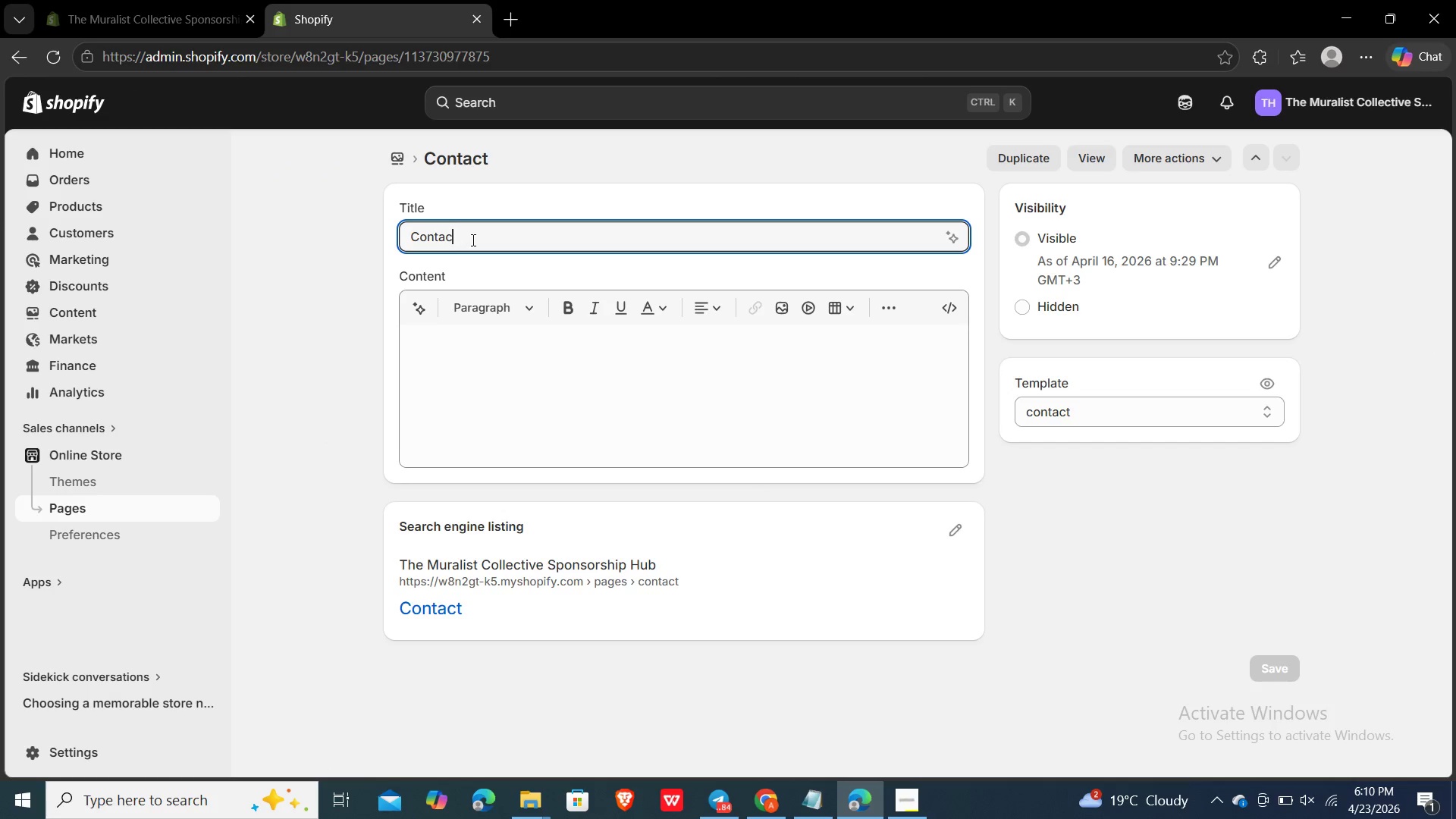 
key(Backspace)
key(Backspace)
key(Backspace)
key(Backspace)
key(Backspace)
key(Backspace)
key(Backspace)
type(Our mis)
key(Backspace)
key(Backspace)
key(Backspace)
type(Mission)
 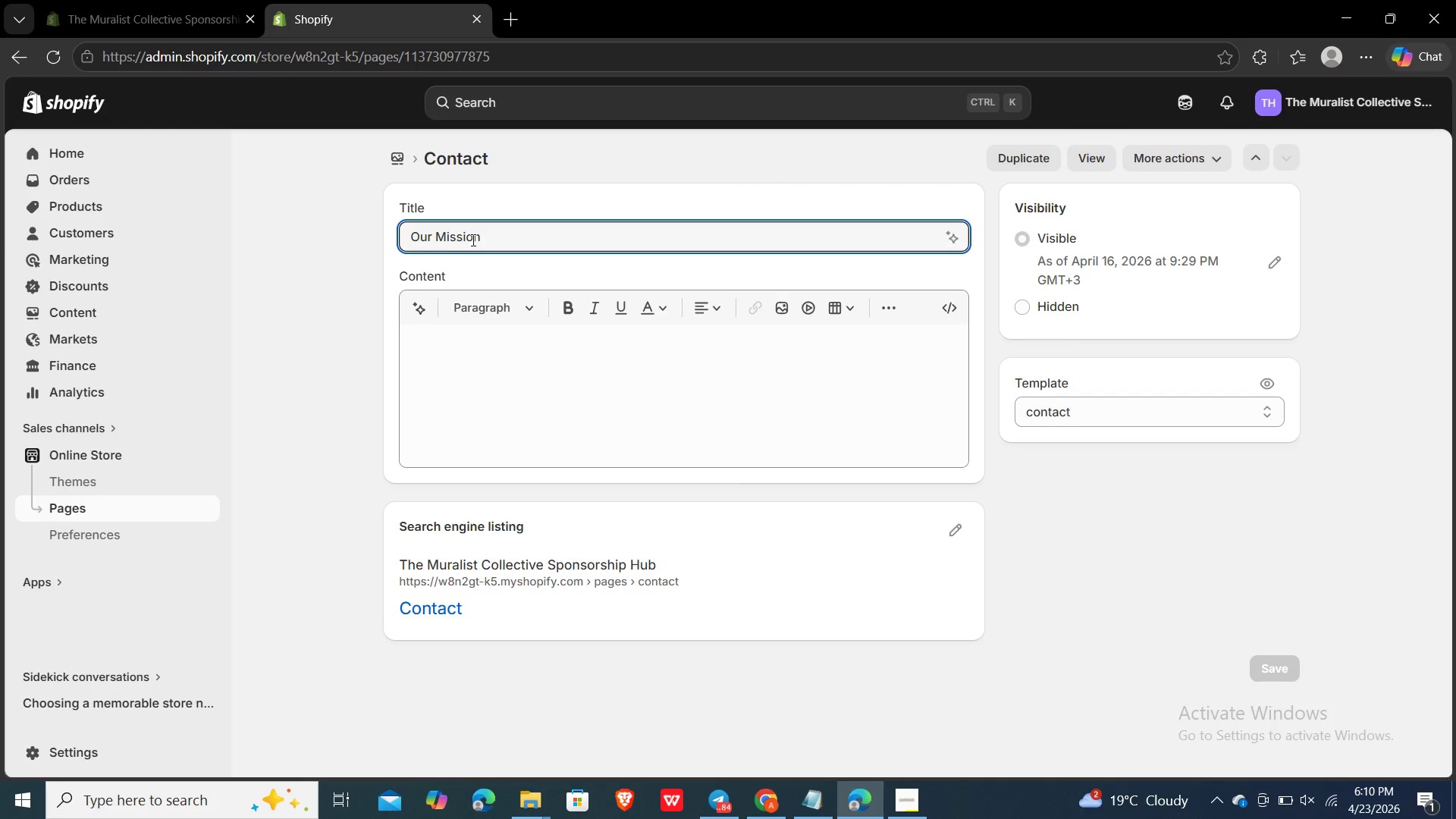 
left_click([313, 453])
 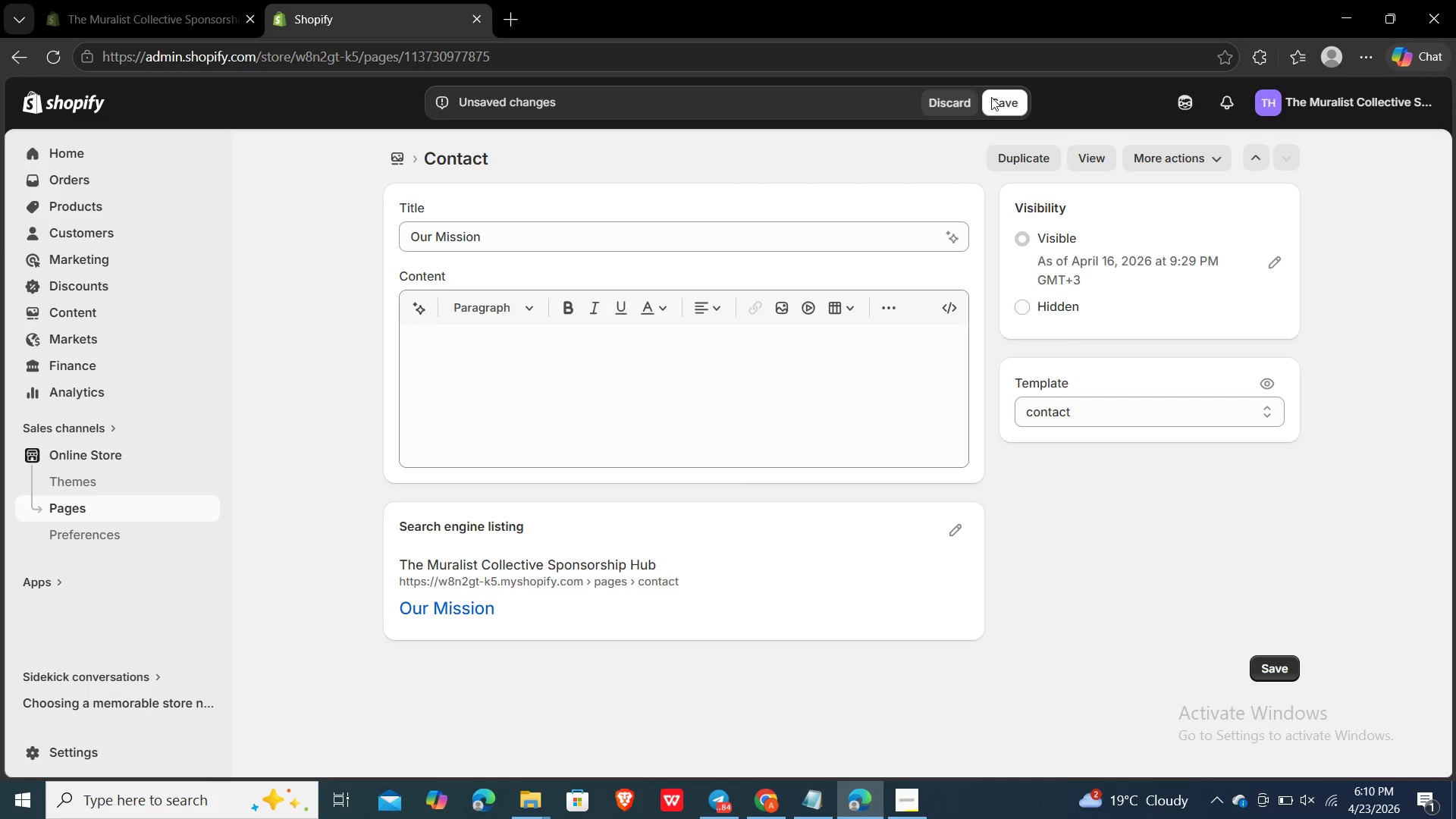 
left_click([1001, 97])
 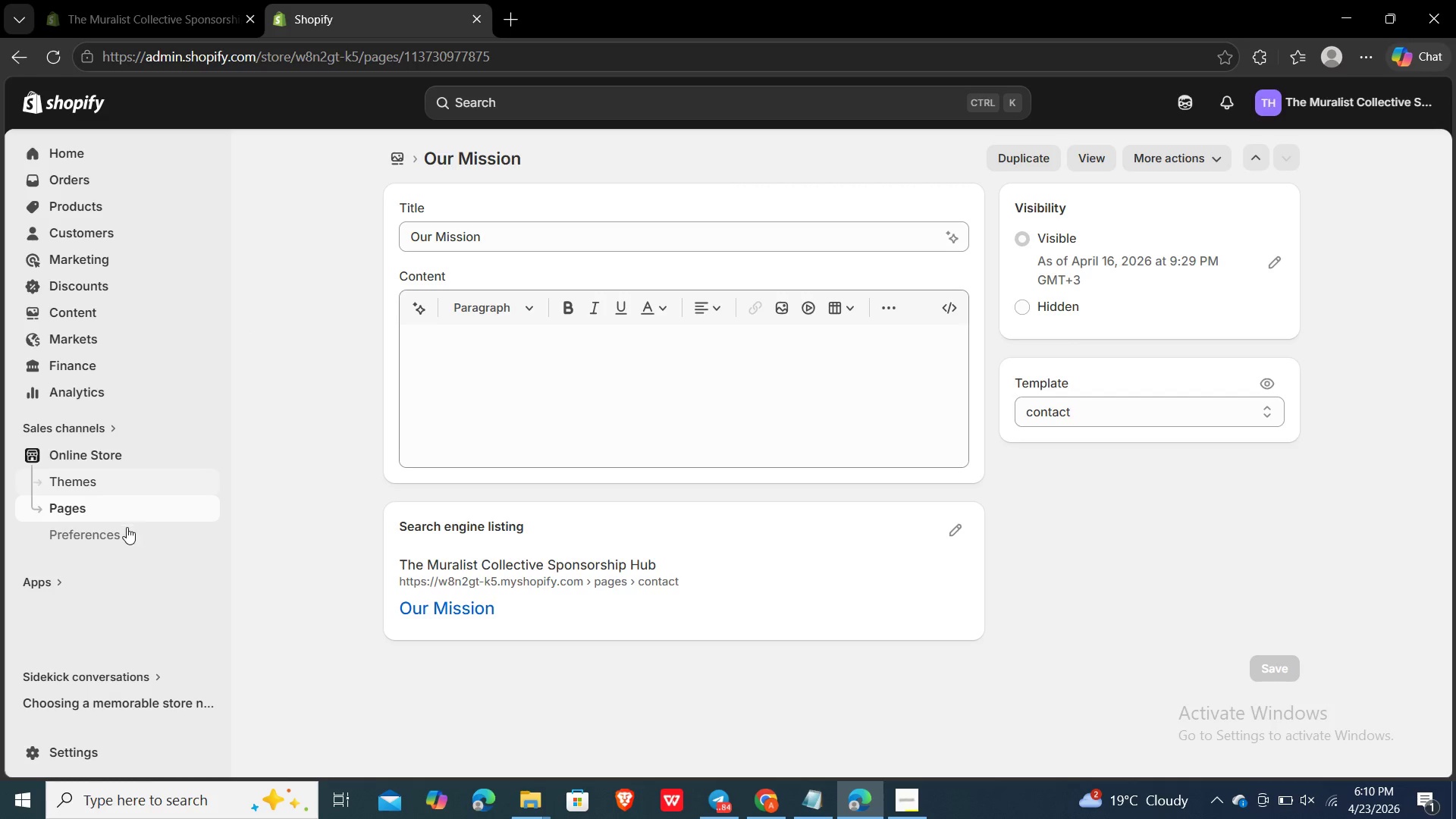 
wait(9.16)
 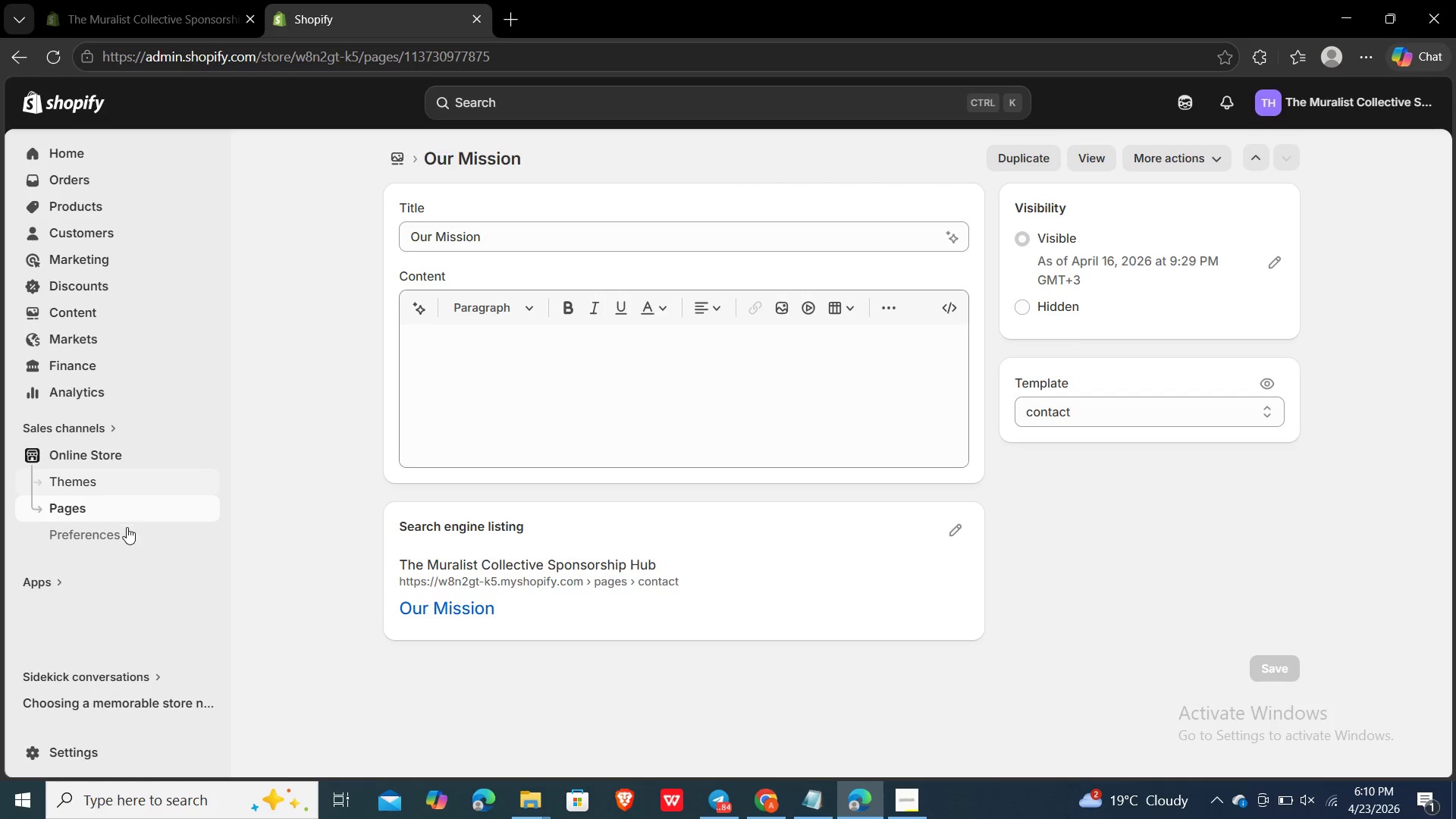 
left_click([518, 108])
 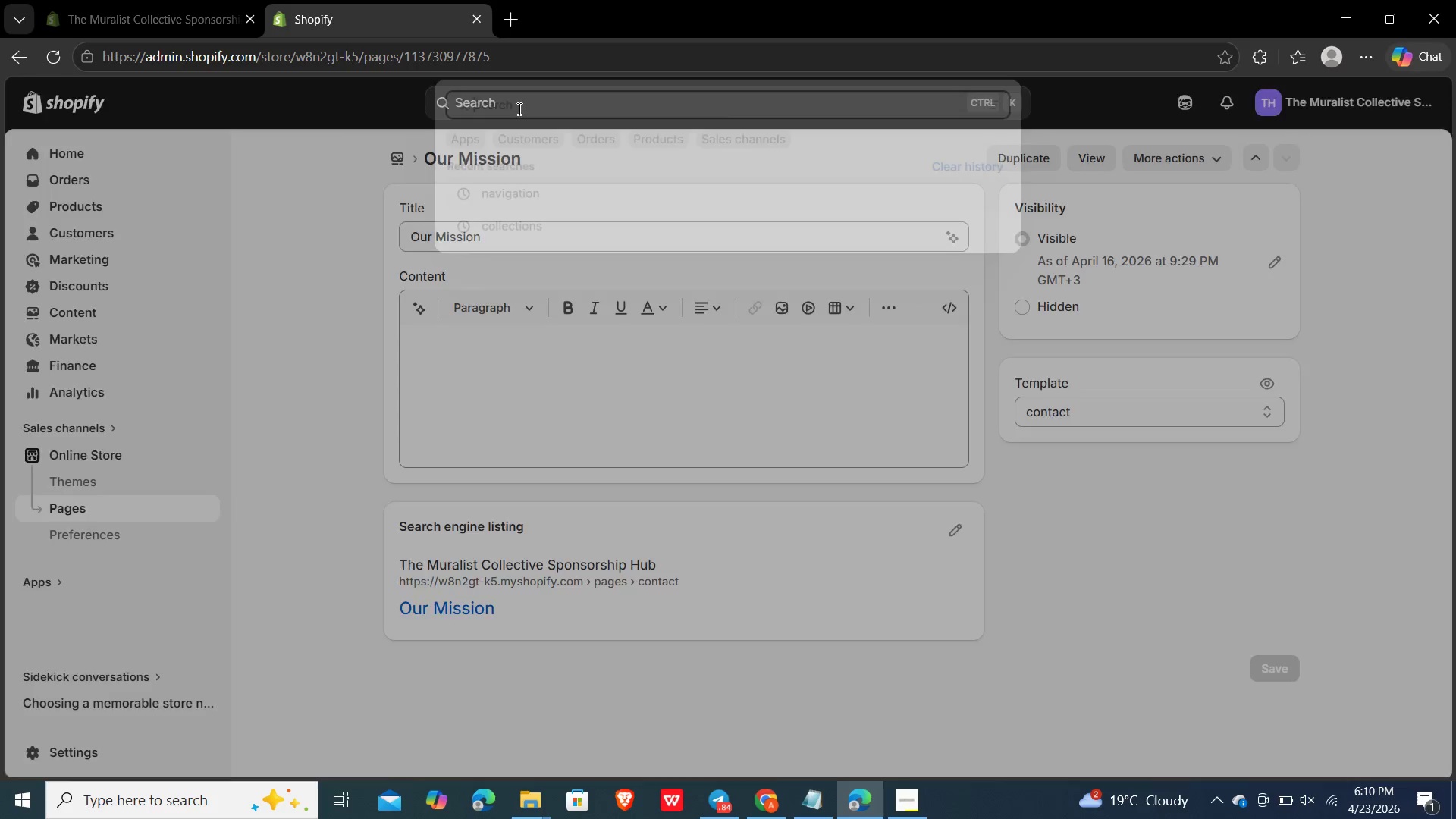 
type(naviga)
 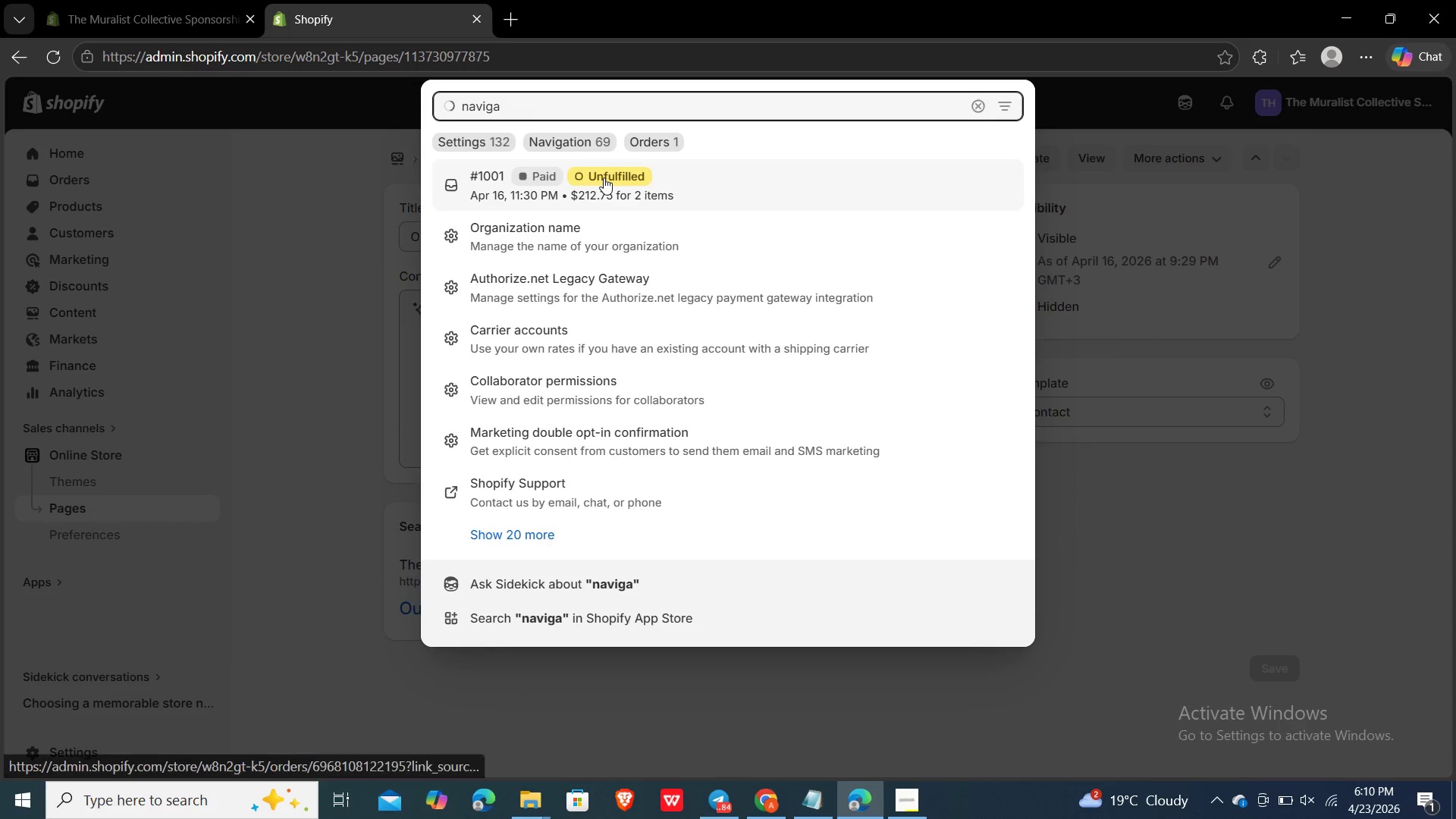 
type(tion)
 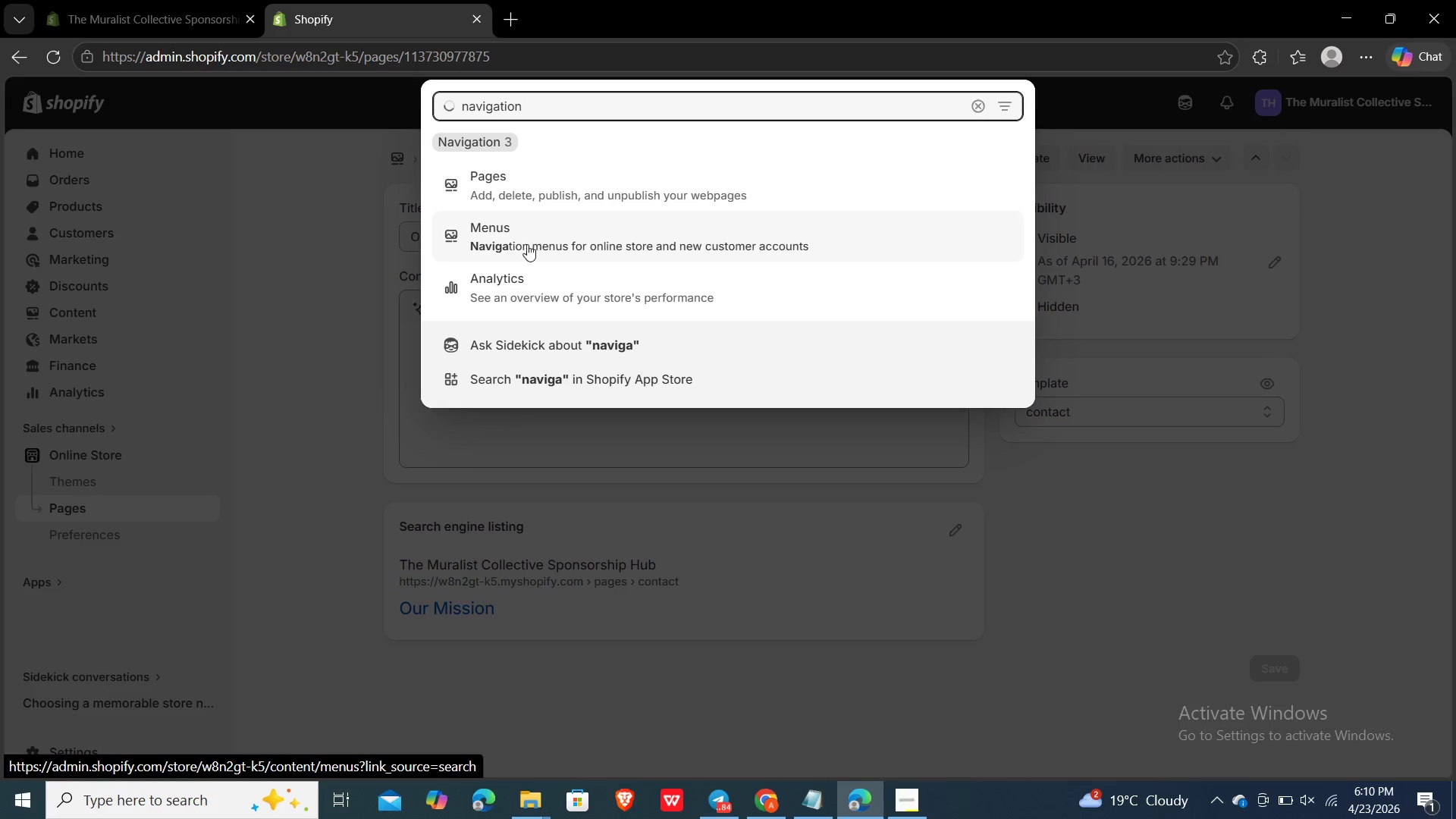 
left_click([529, 246])
 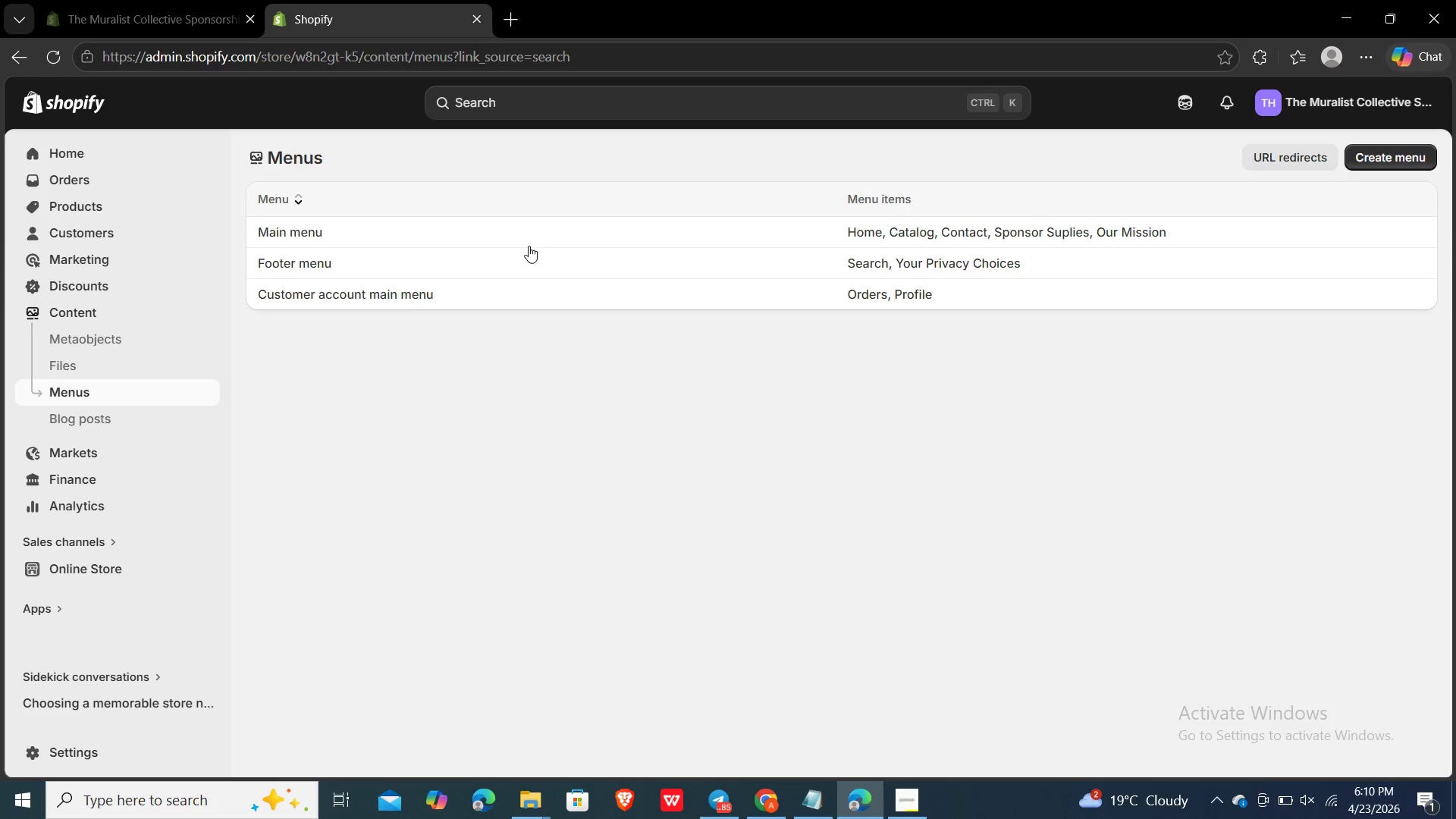 
left_click([389, 234])
 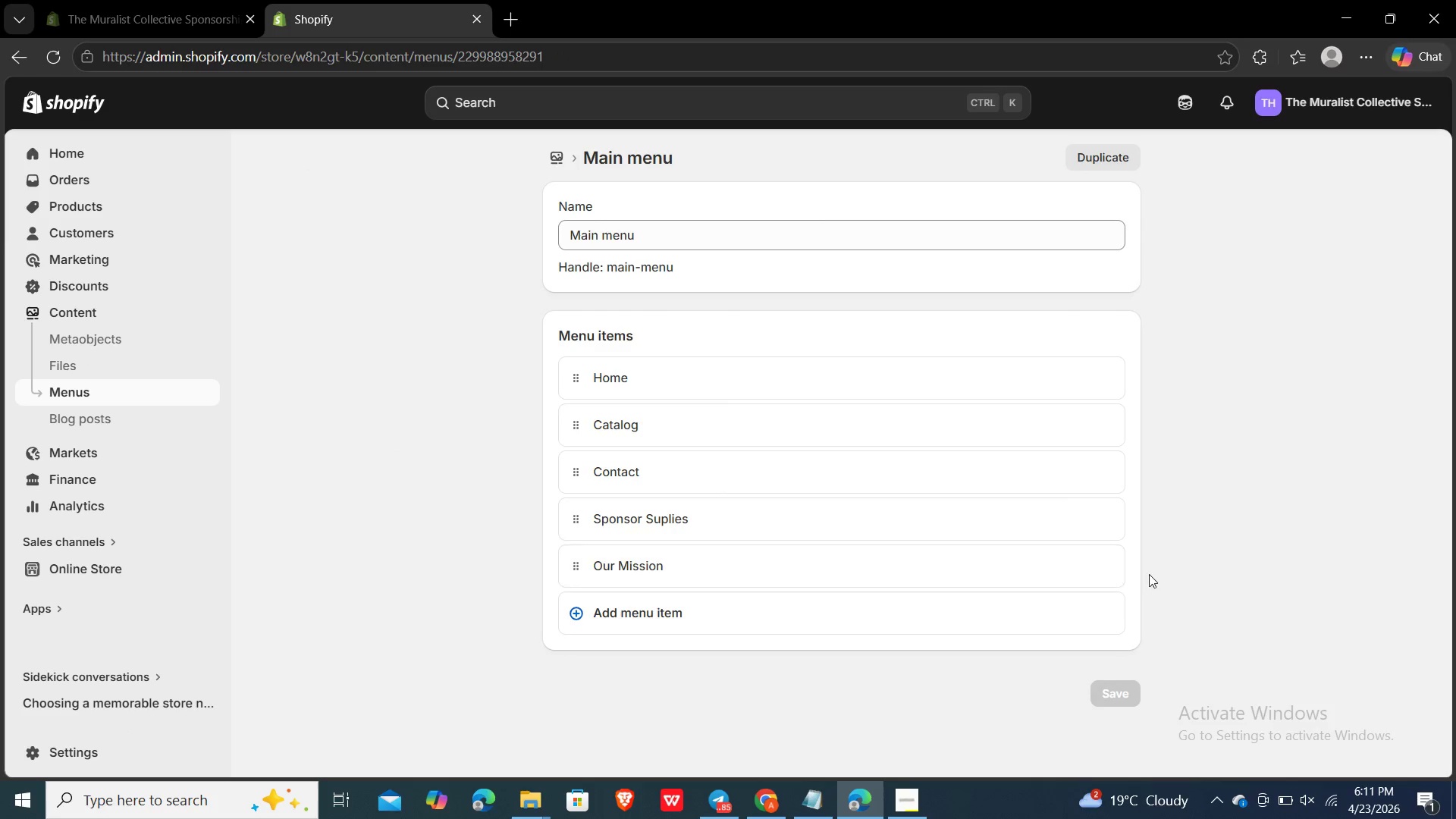 
left_click([1068, 568])
 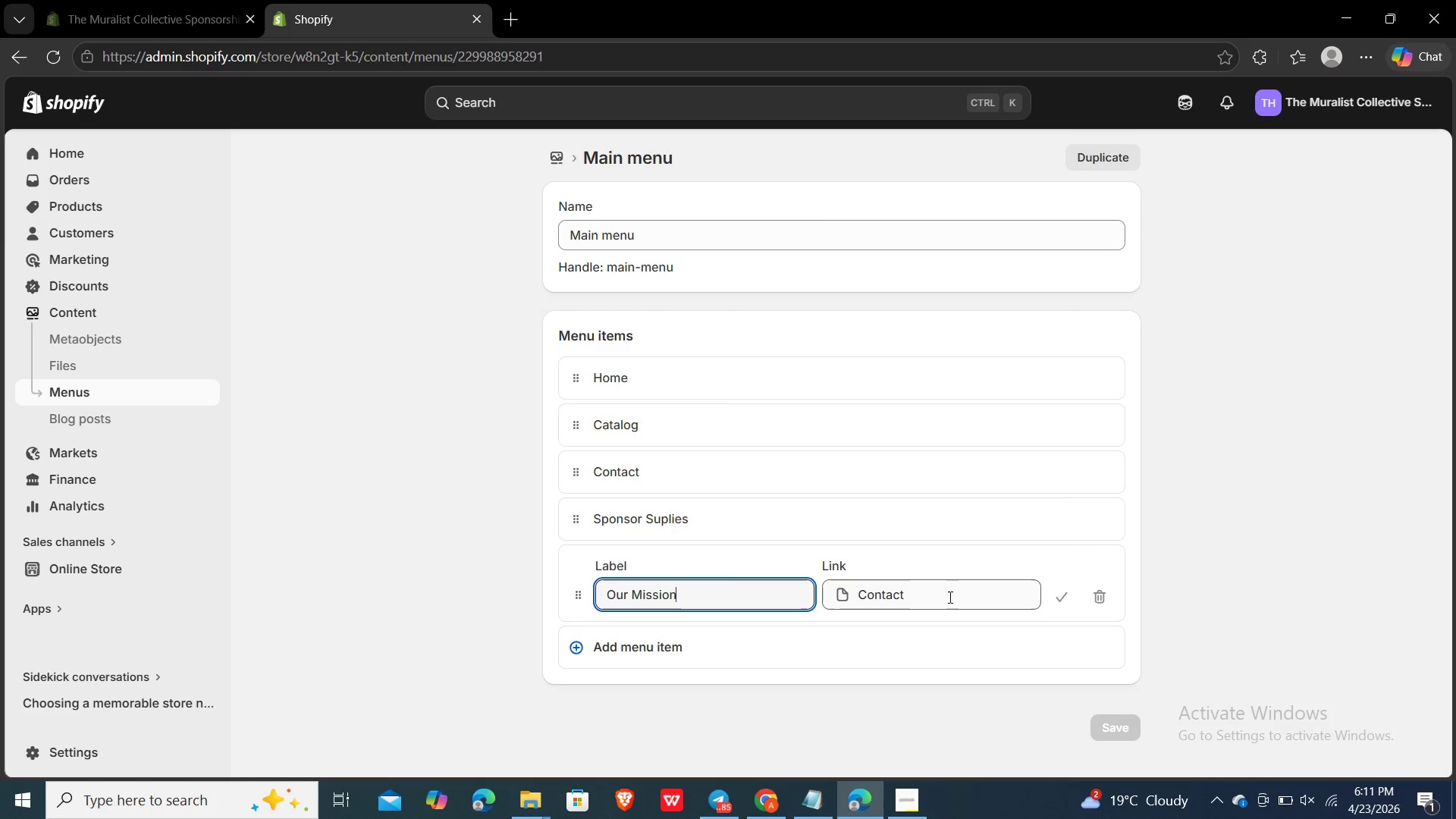 
left_click([946, 597])
 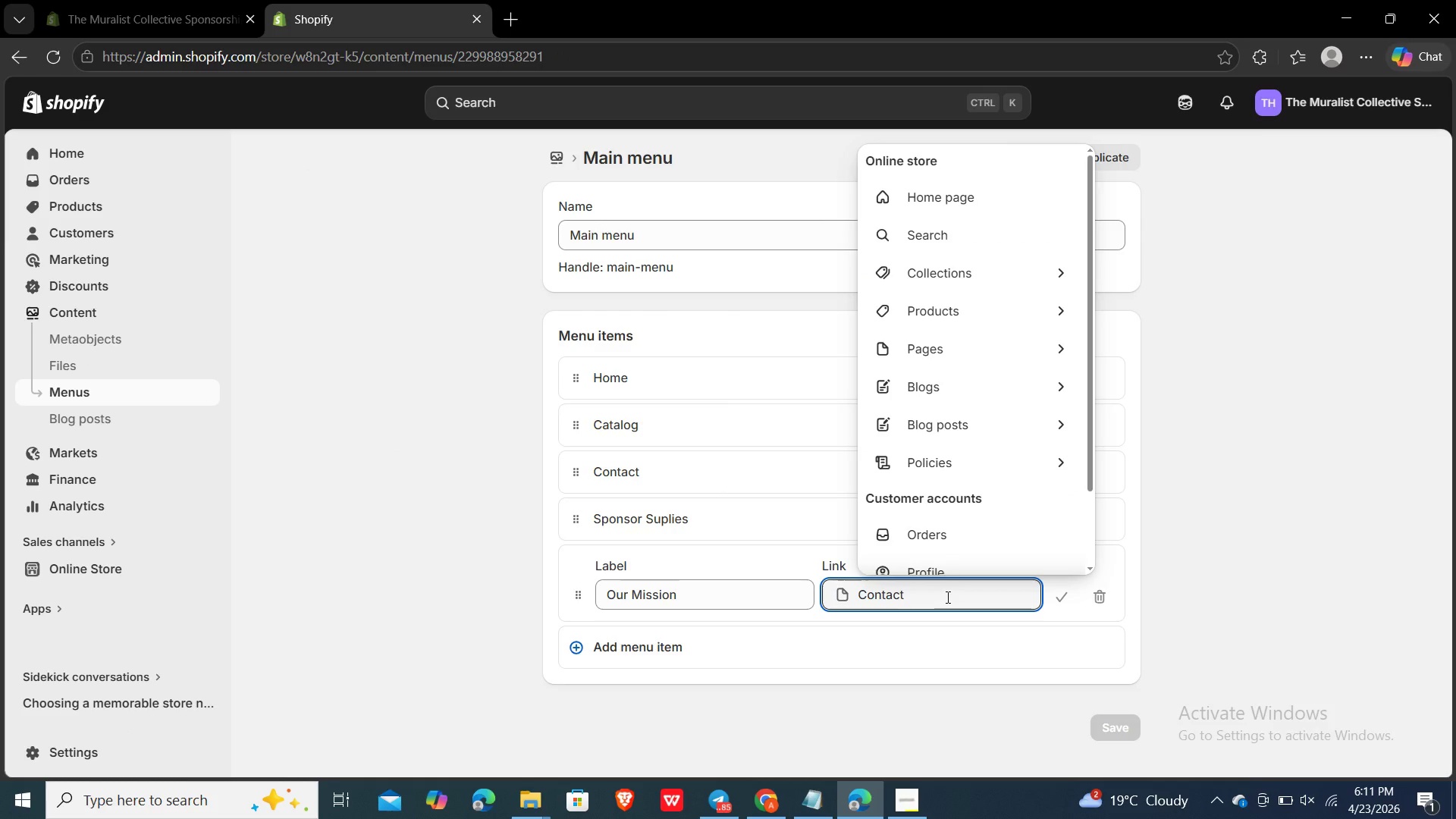 
hold_key(key=Backspace, duration=0.77)
 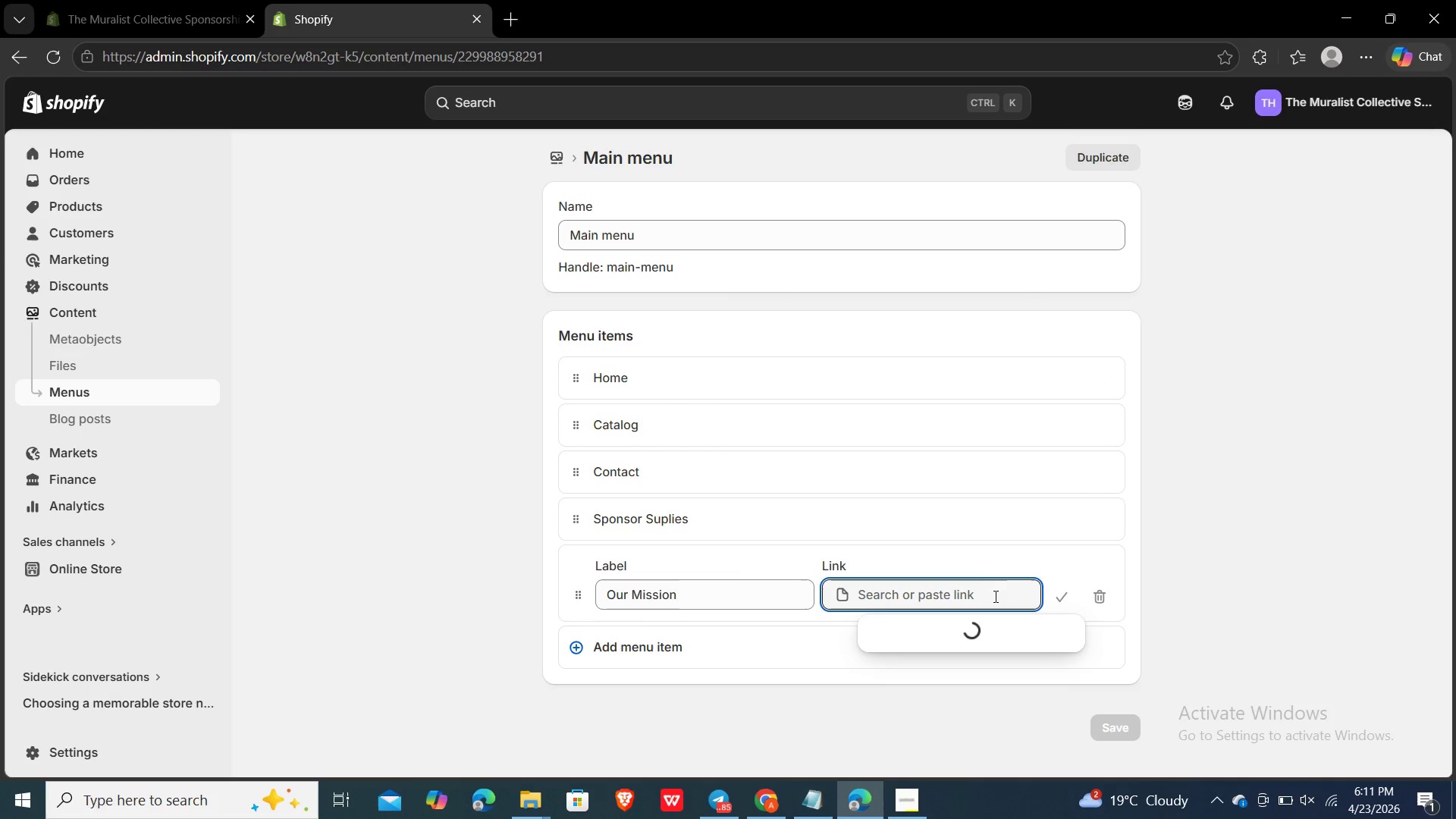 
left_click([994, 599])
 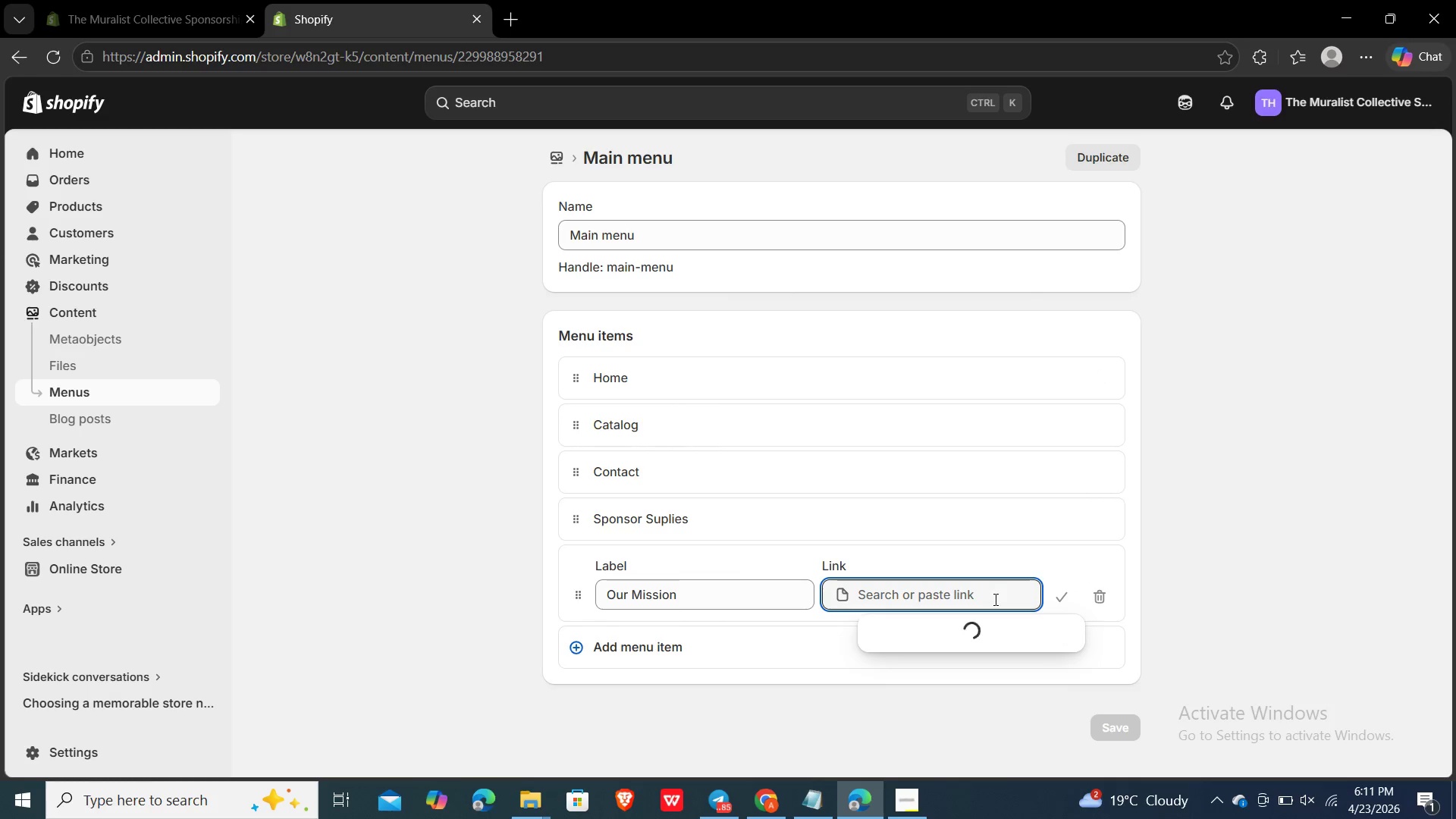 
type(pa)
 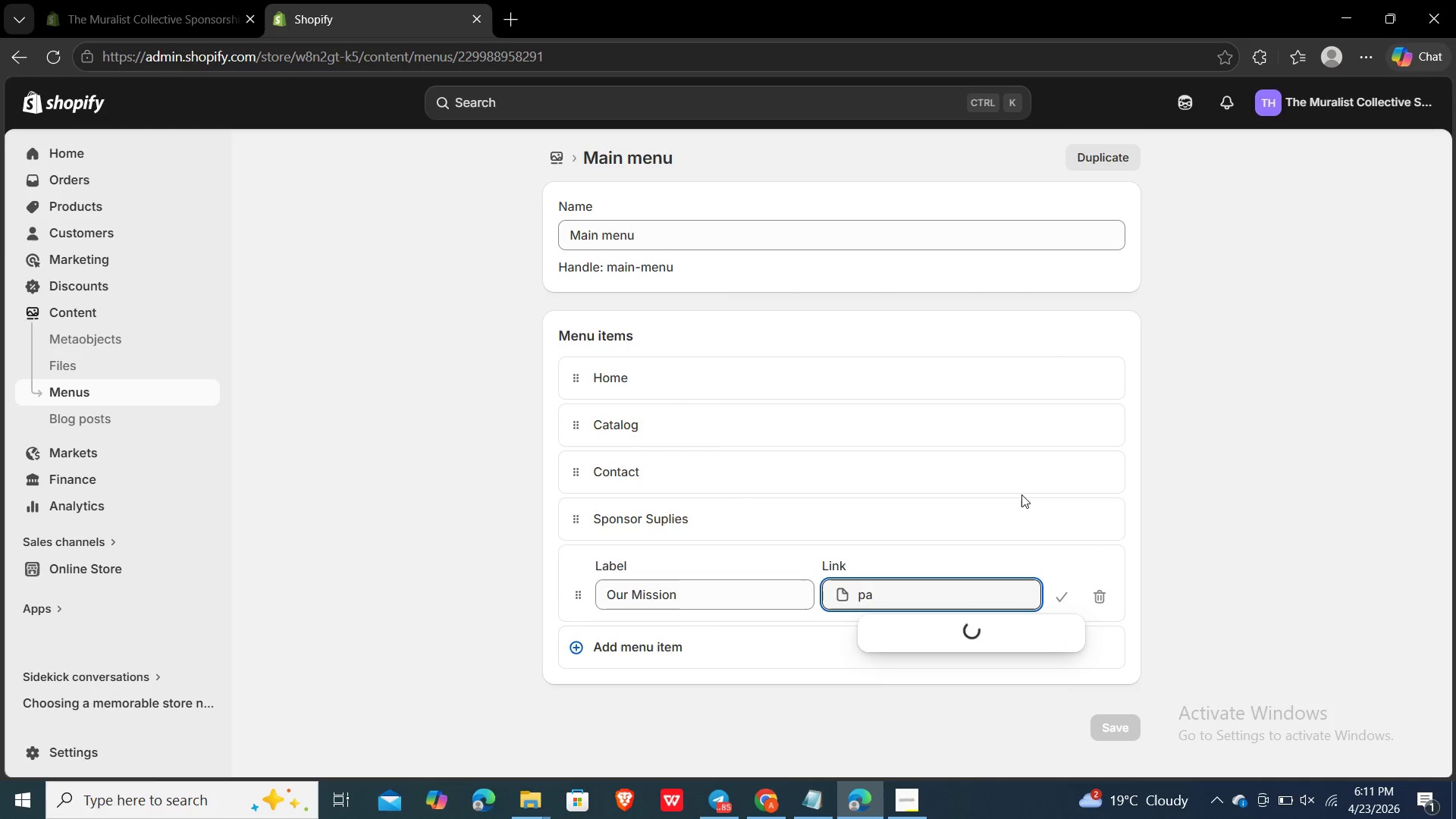 
key(Backspace)
 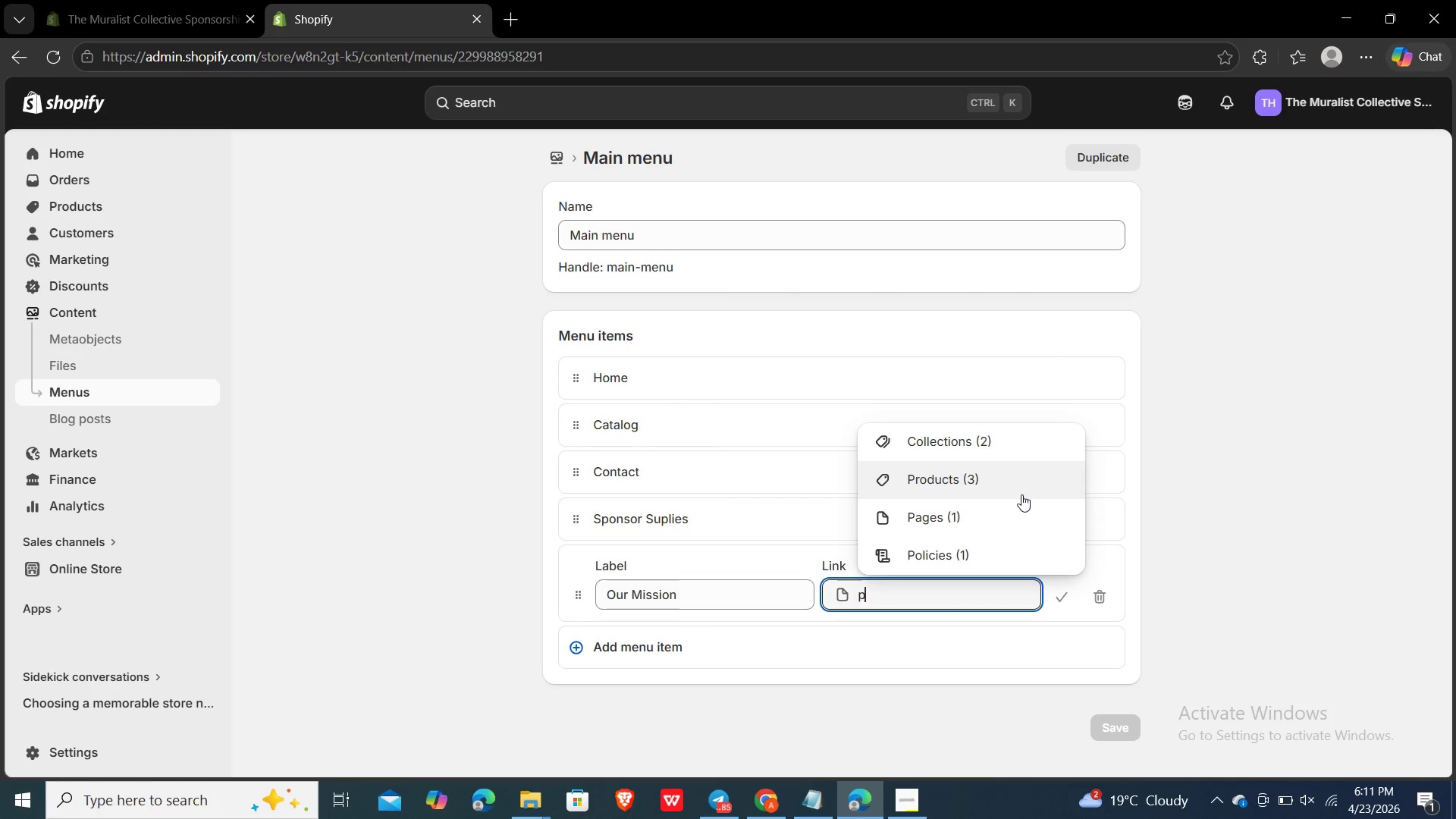 
key(Backspace)
 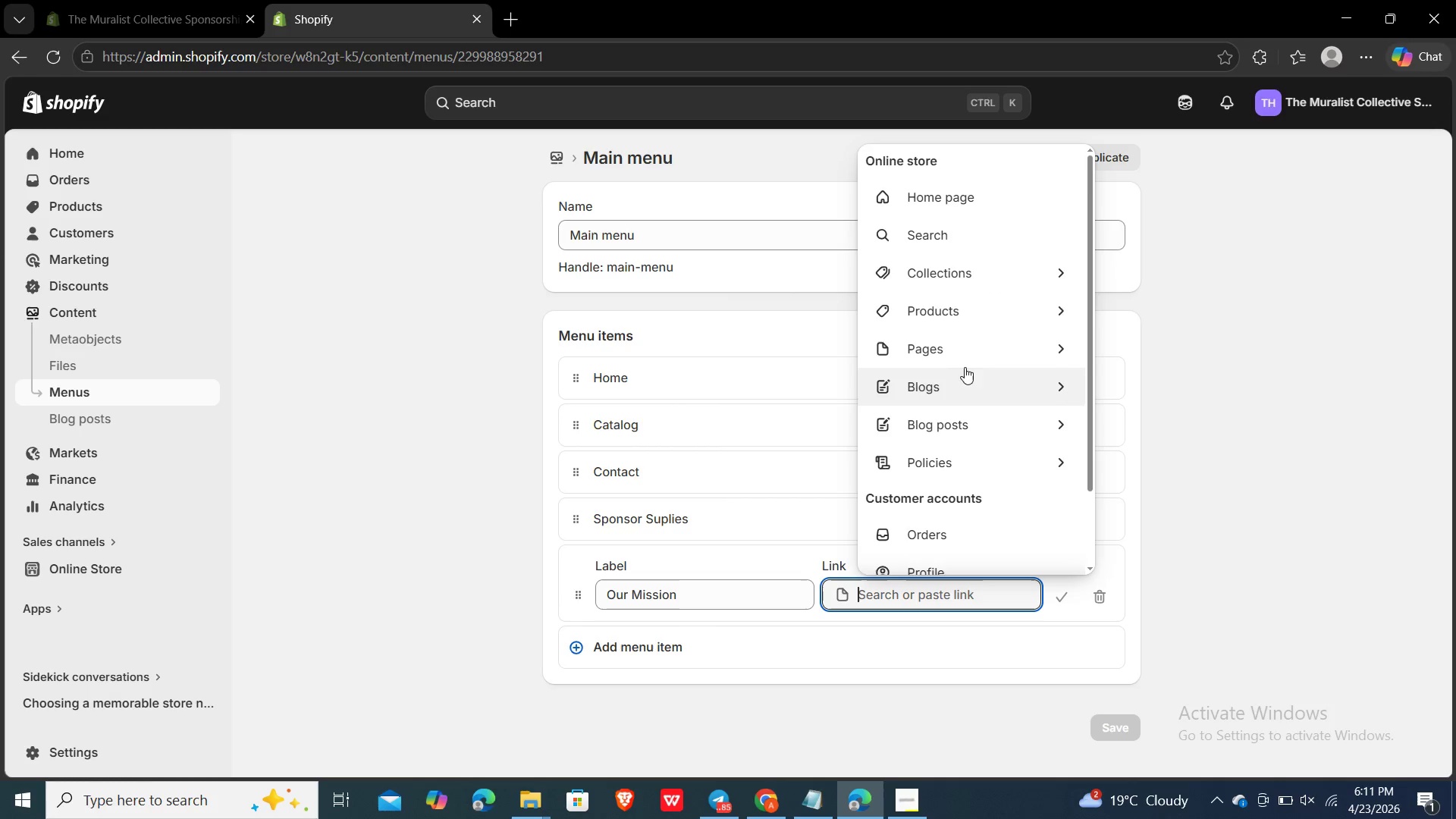 
left_click([1057, 352])
 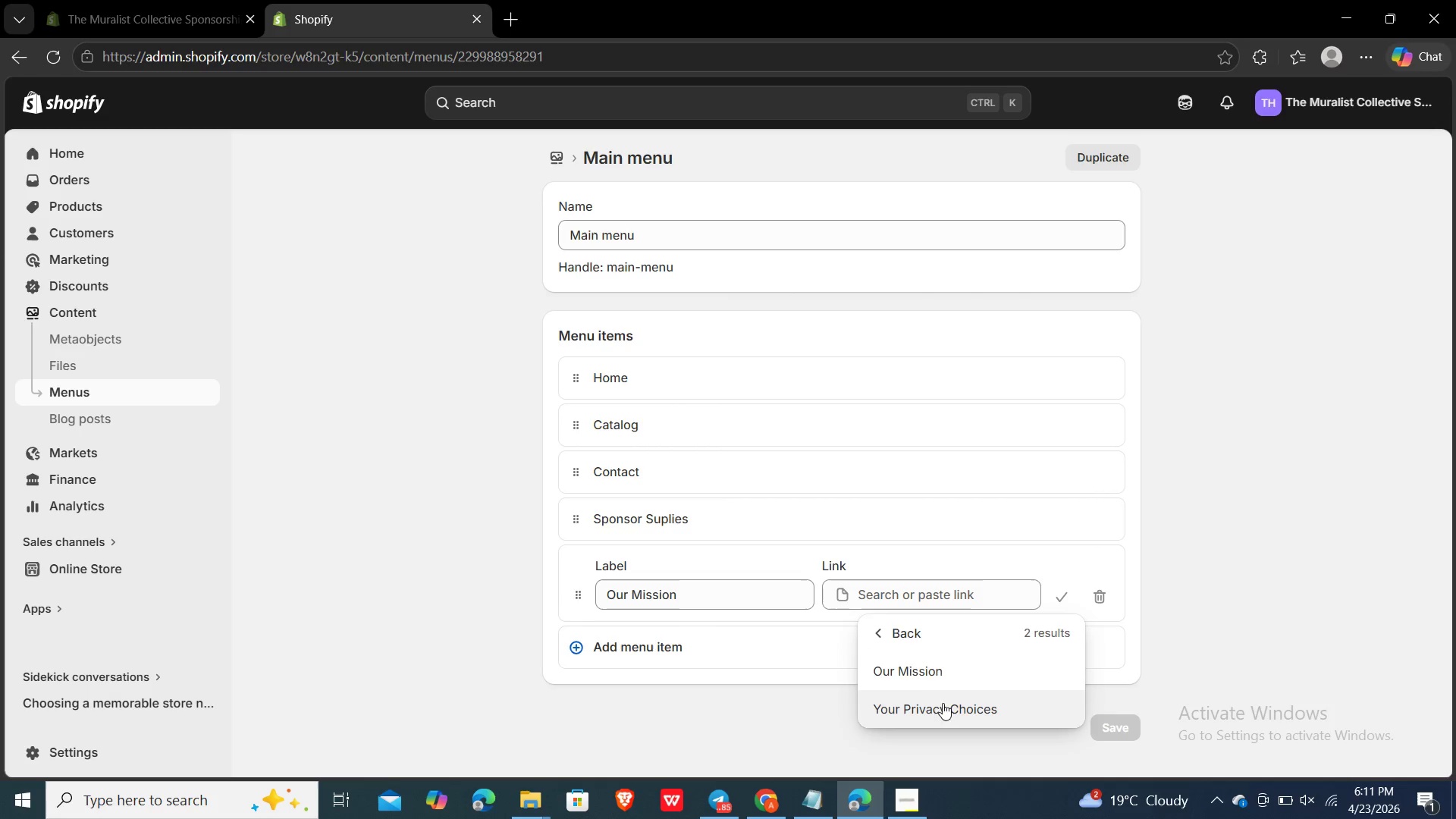 
left_click([924, 675])
 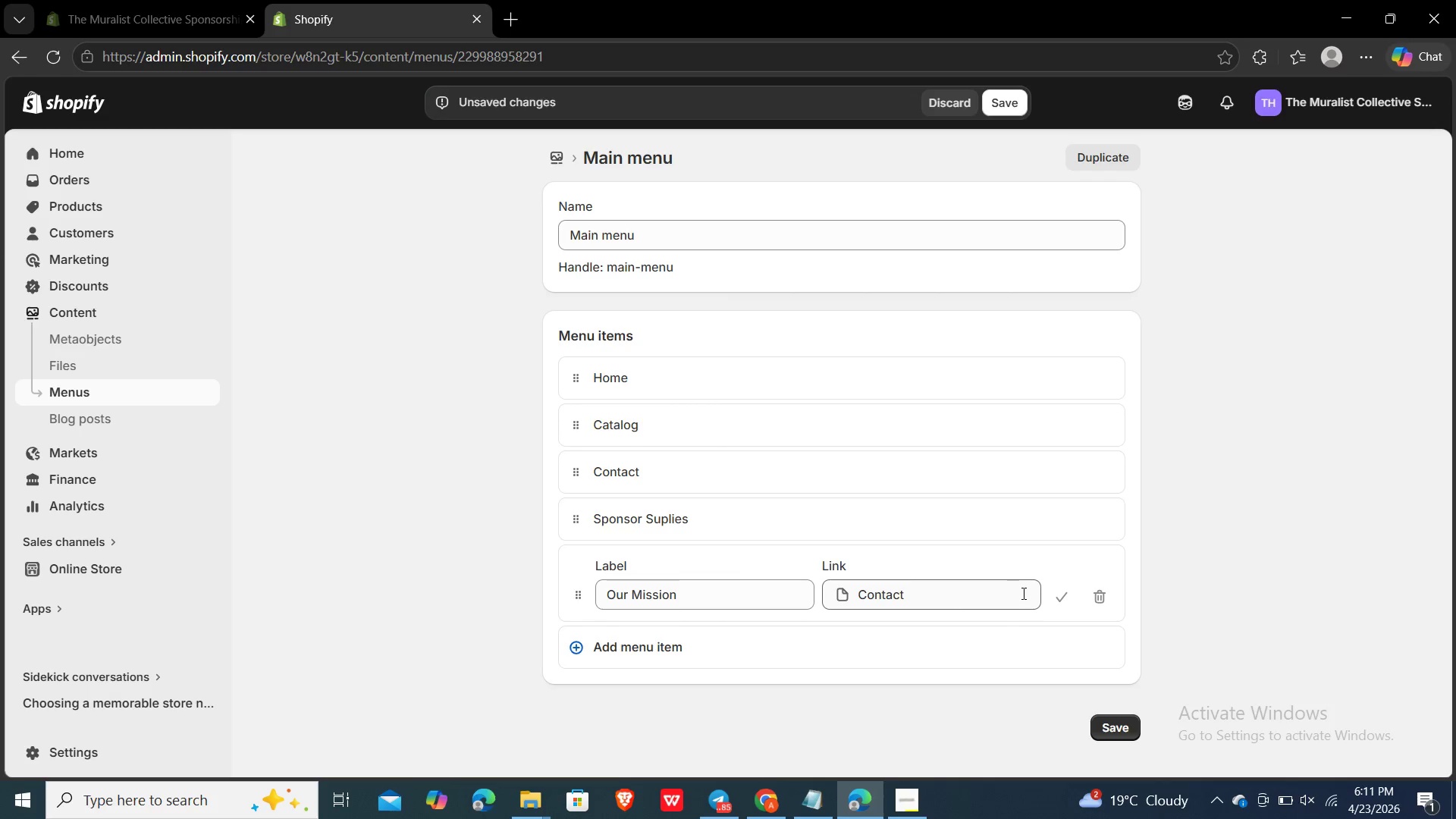 
left_click([956, 588])
 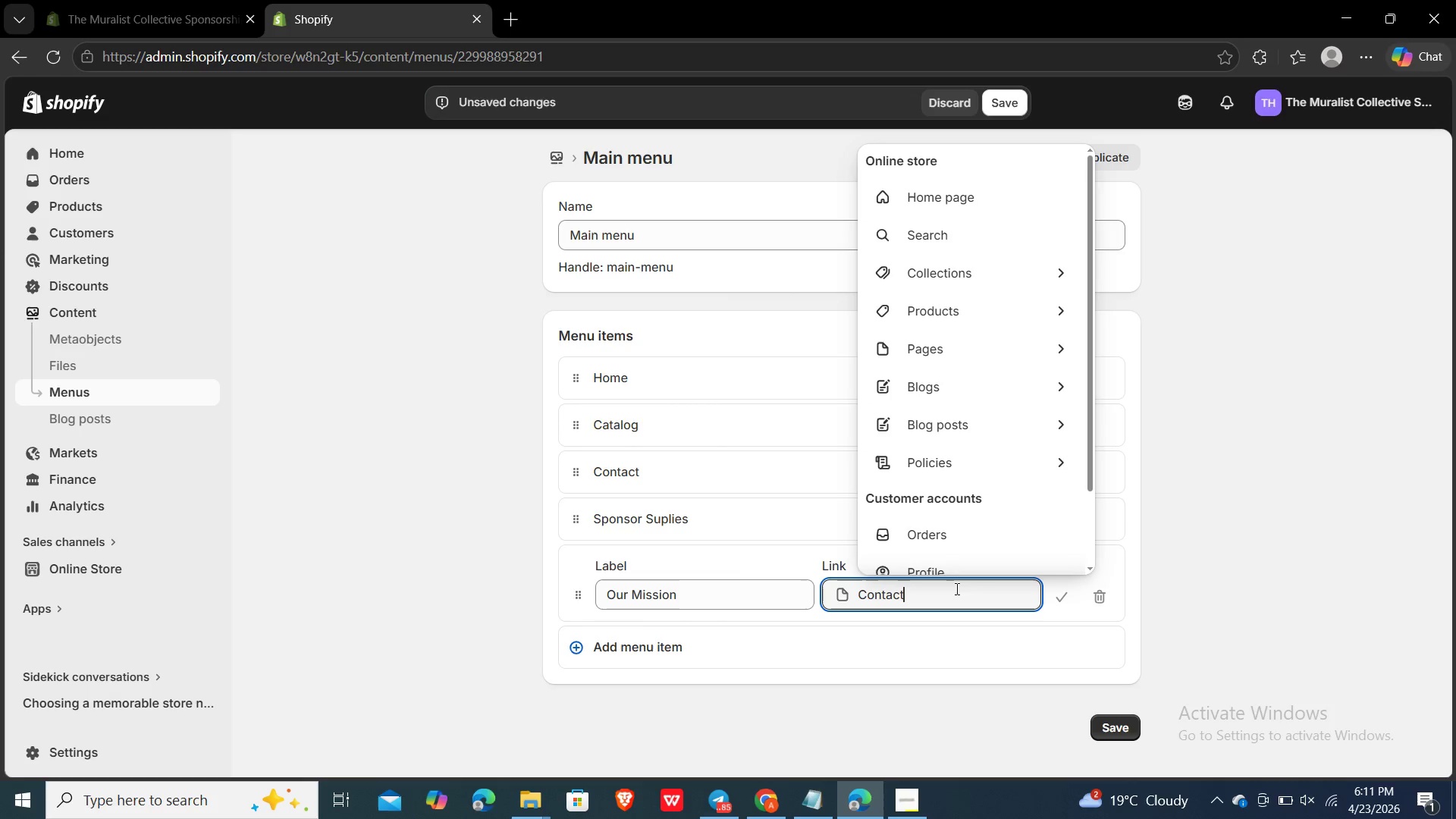 
hold_key(key=Backspace, duration=0.45)
 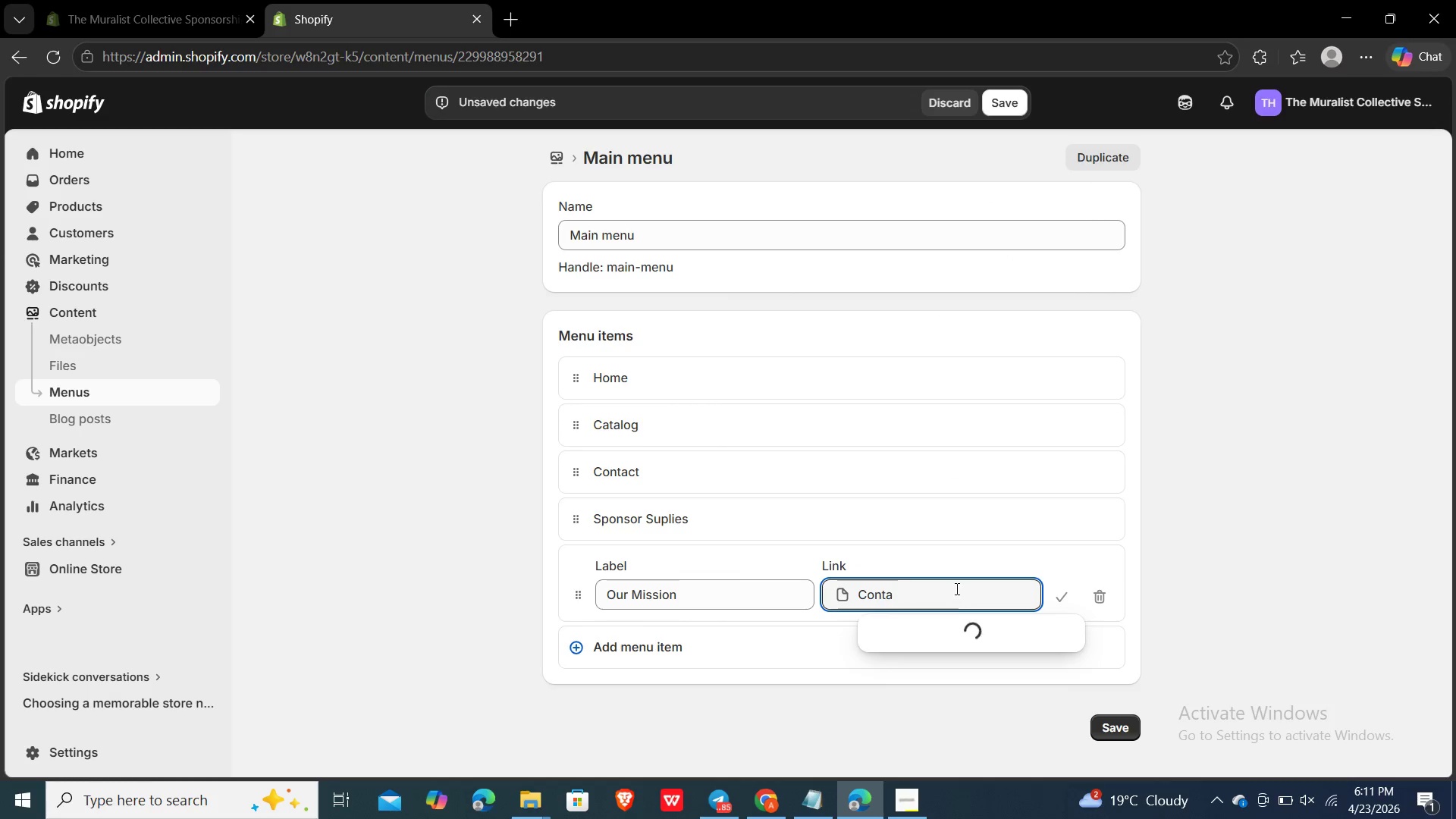 
key(Backspace)
key(Backspace)
key(Backspace)
key(Backspace)
key(Backspace)
key(Backspace)
type(Our Mission)
 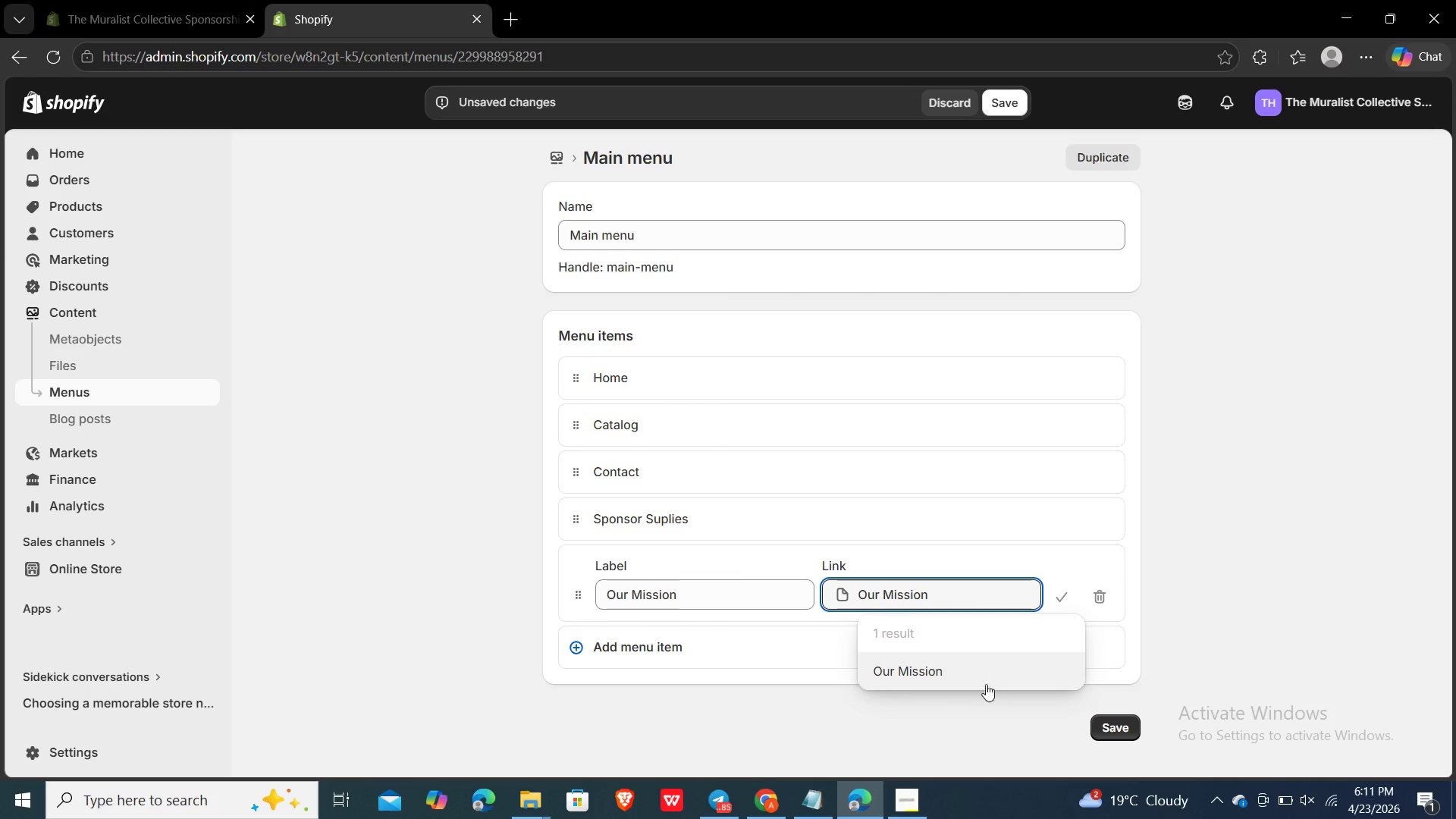 
left_click([936, 672])
 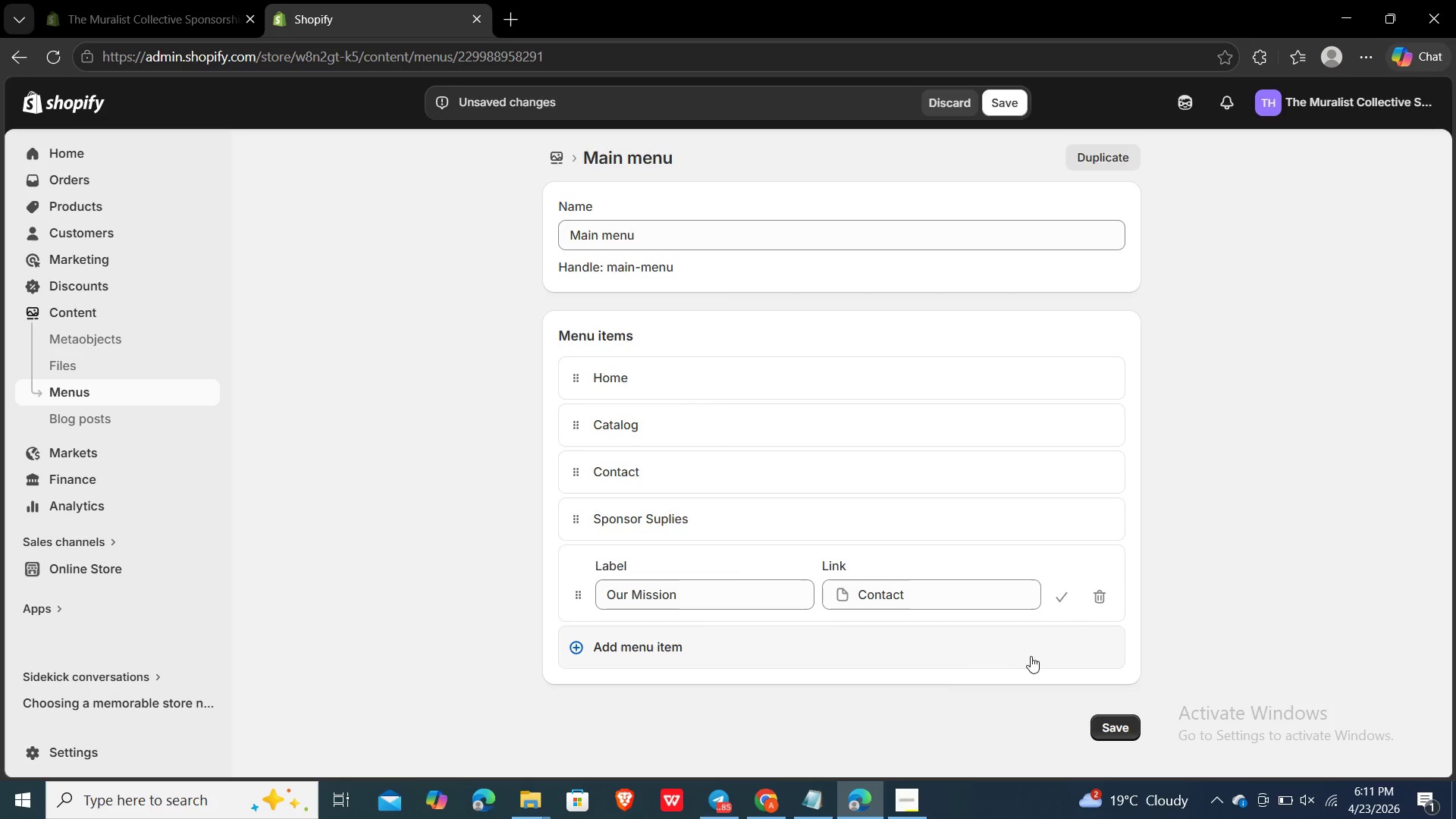 
left_click([907, 733])
 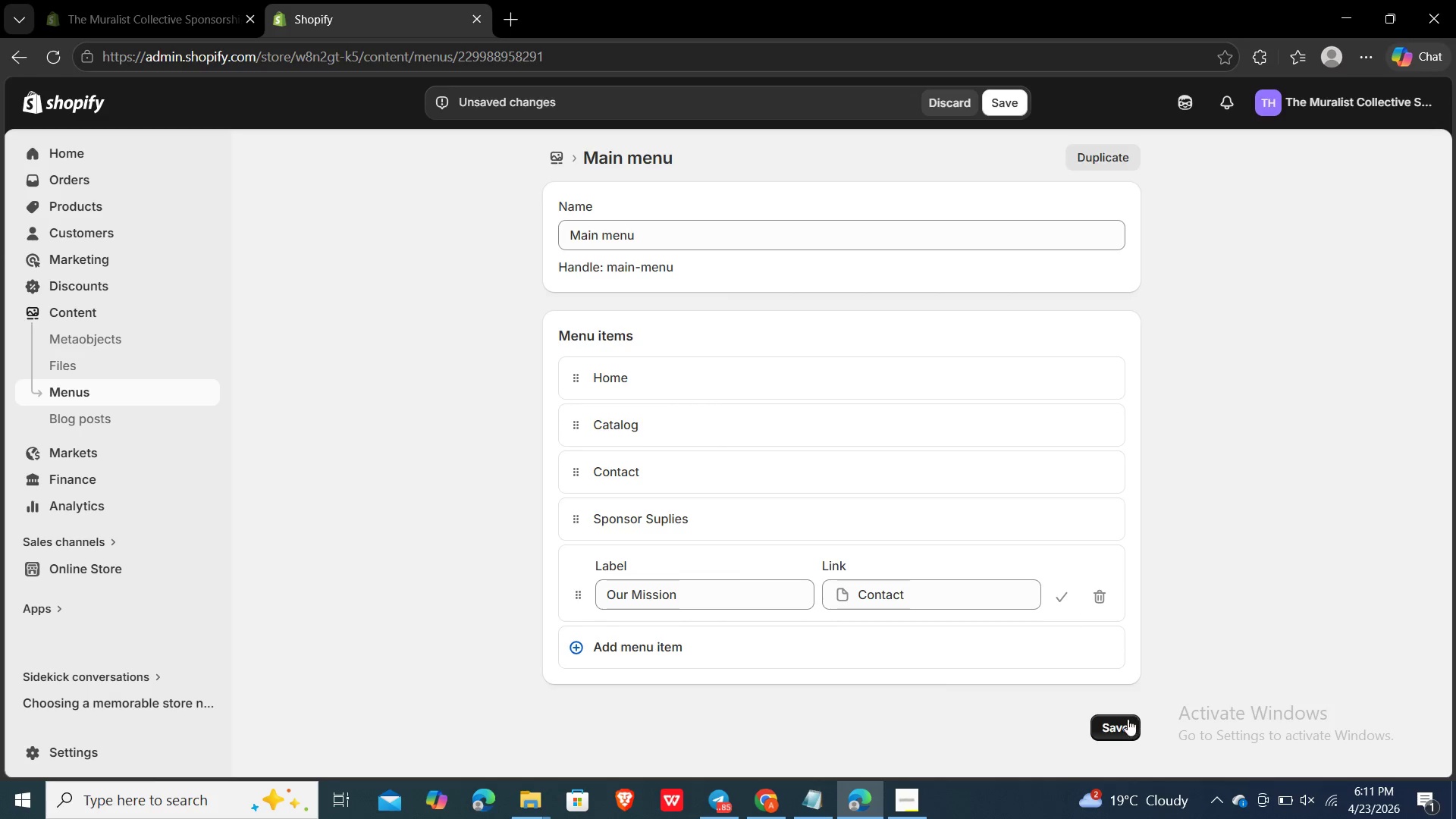 
left_click([1128, 719])
 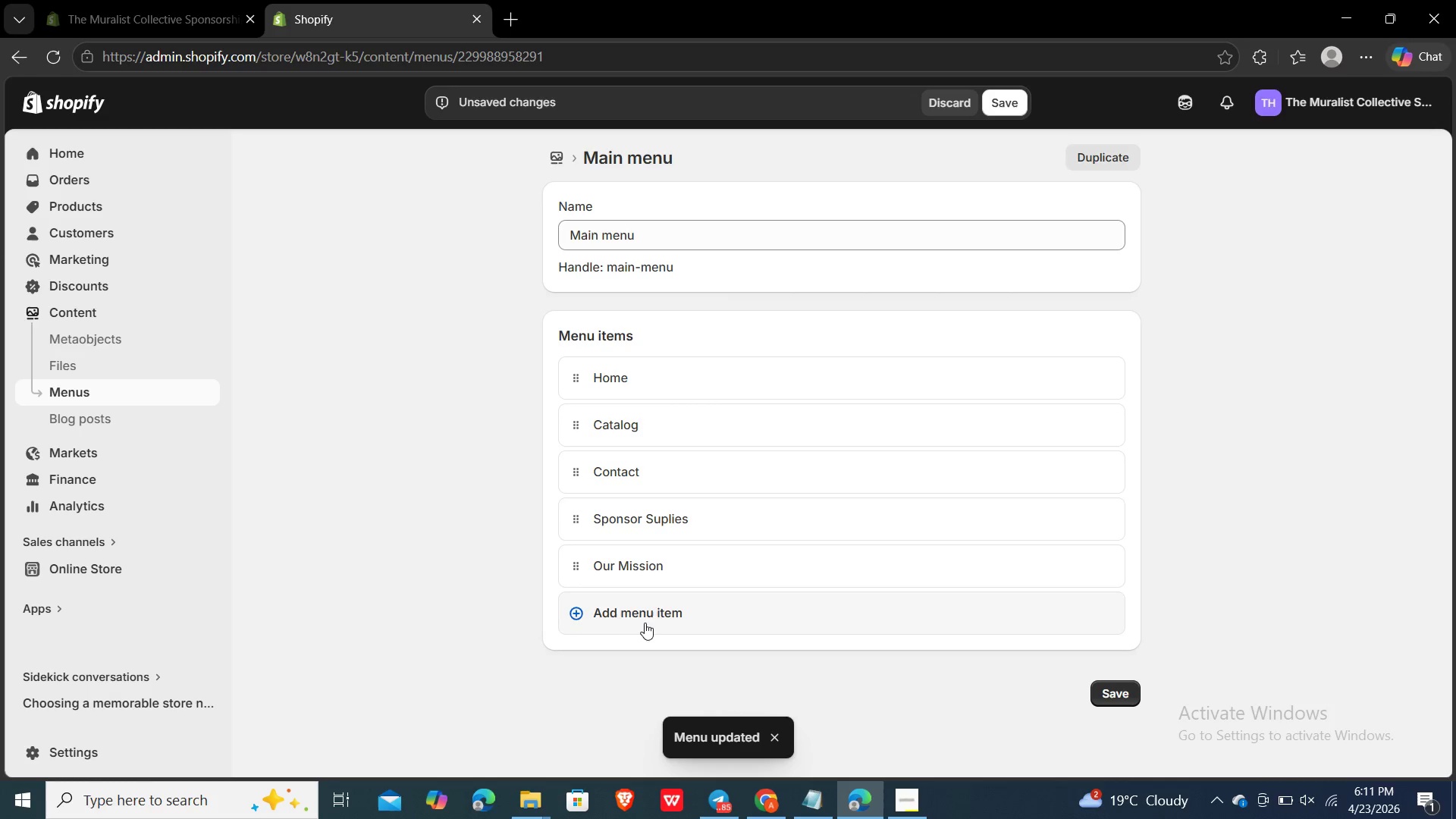 
left_click([639, 619])
 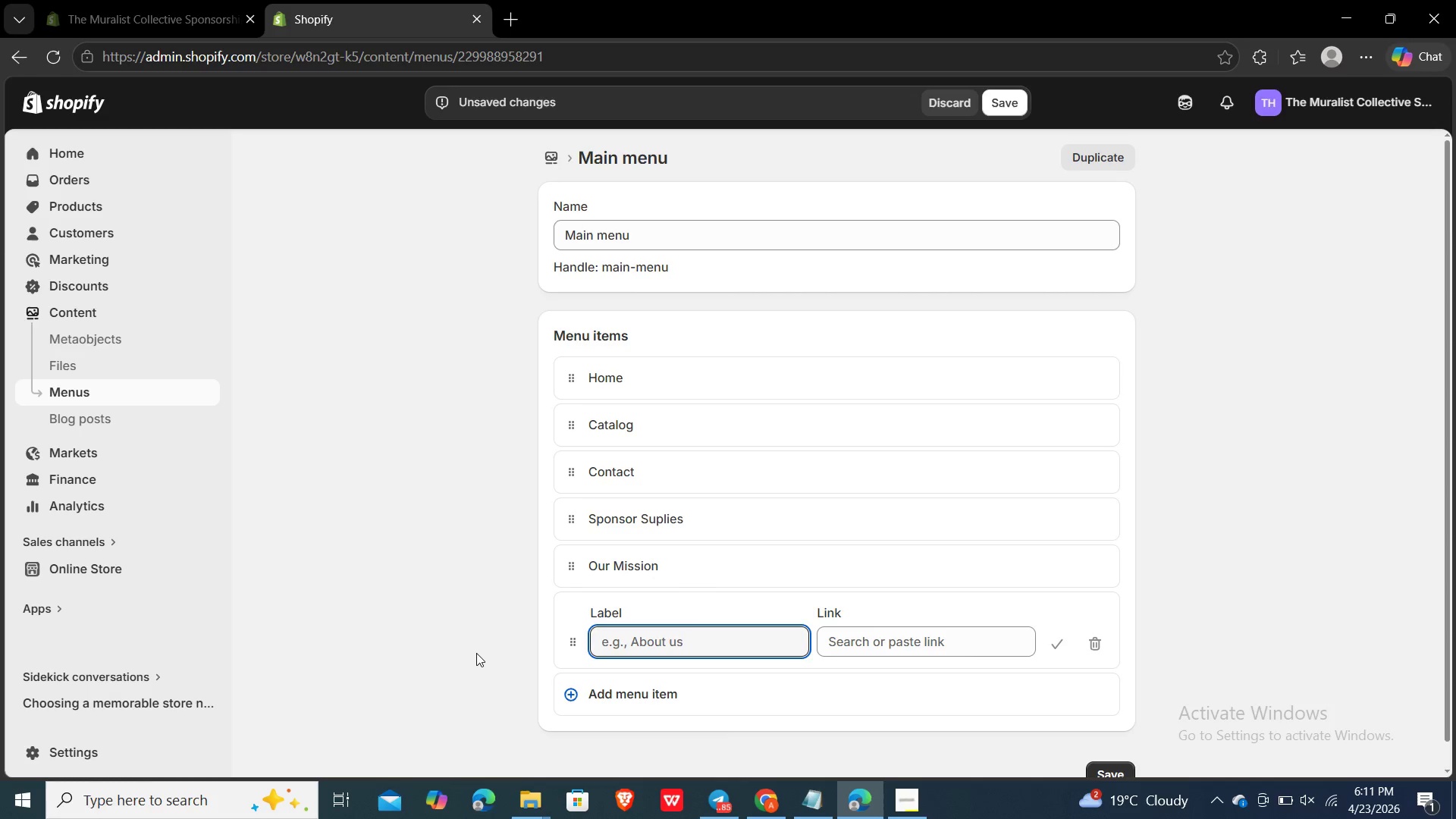 
wait(11.08)
 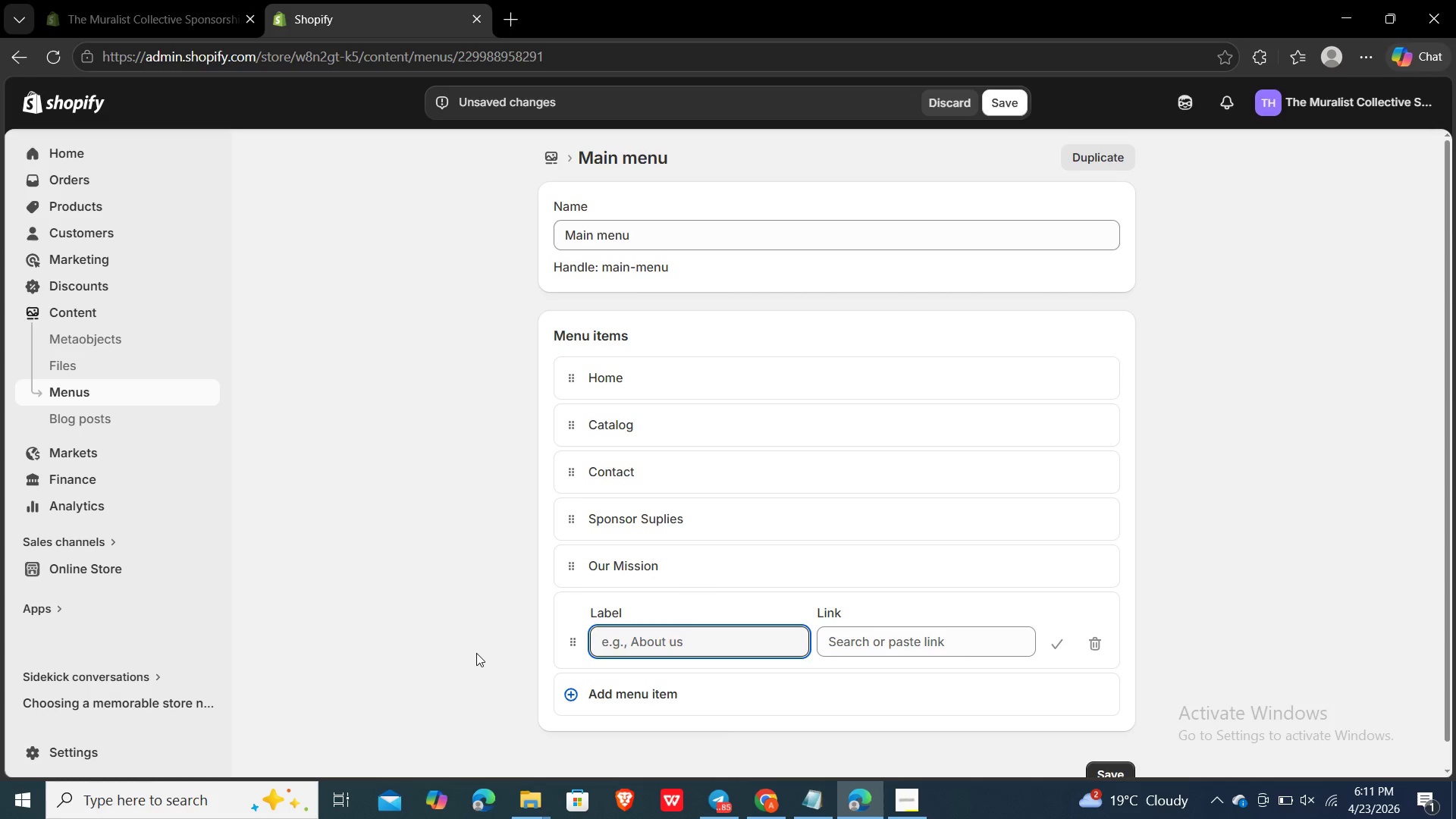 
left_click([275, 325])
 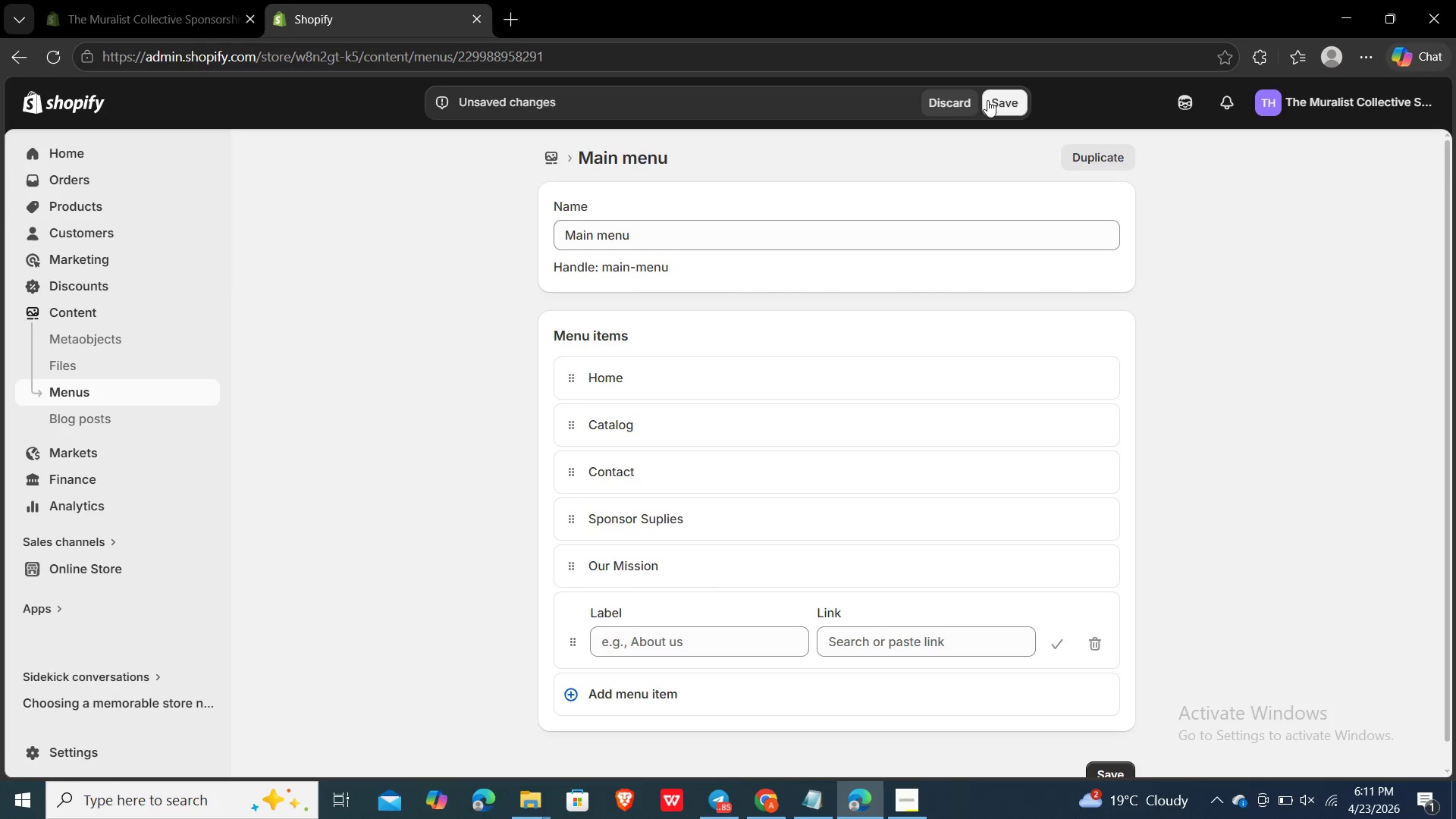 
left_click([1015, 99])
 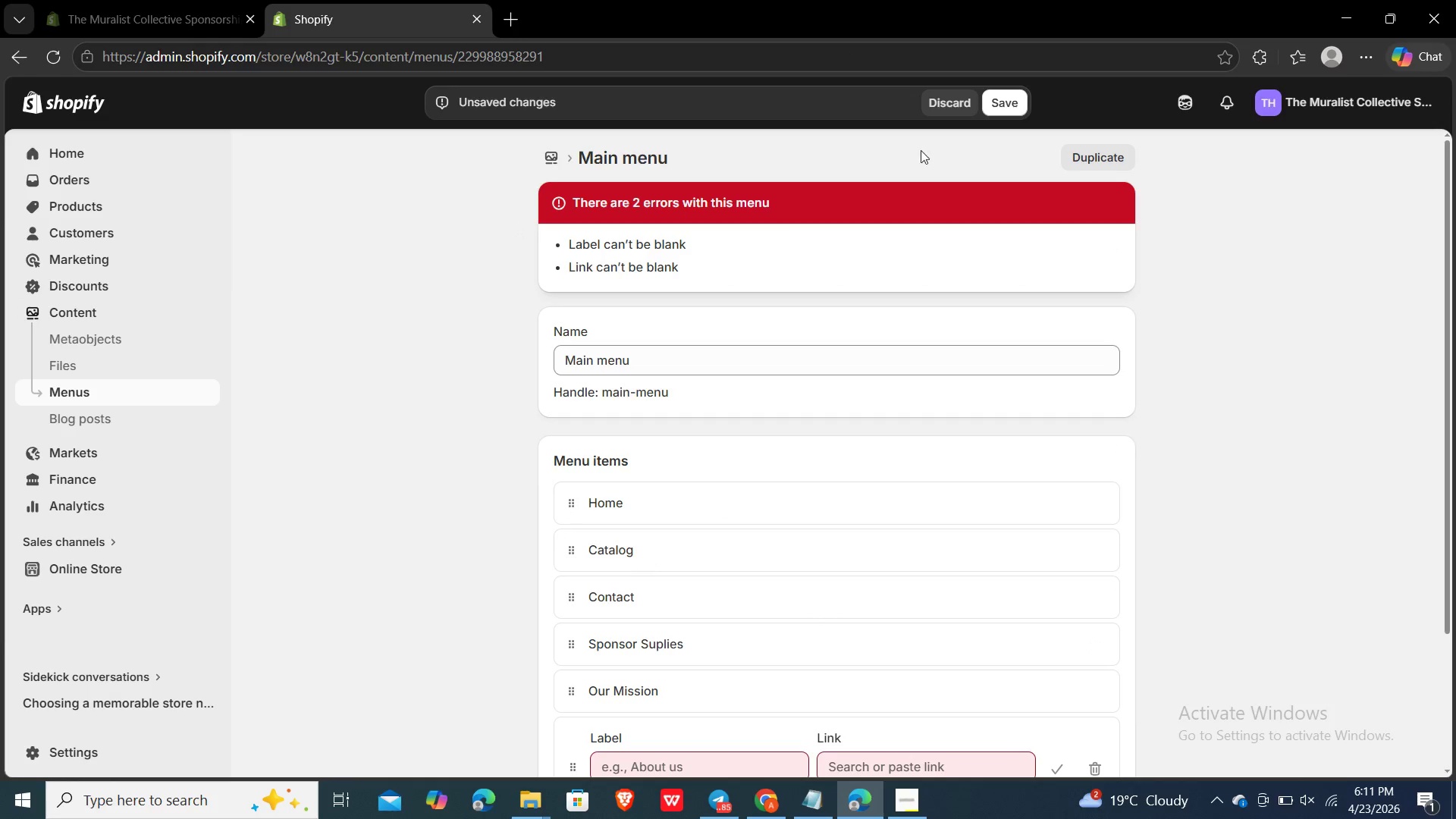 
left_click([1200, 381])
 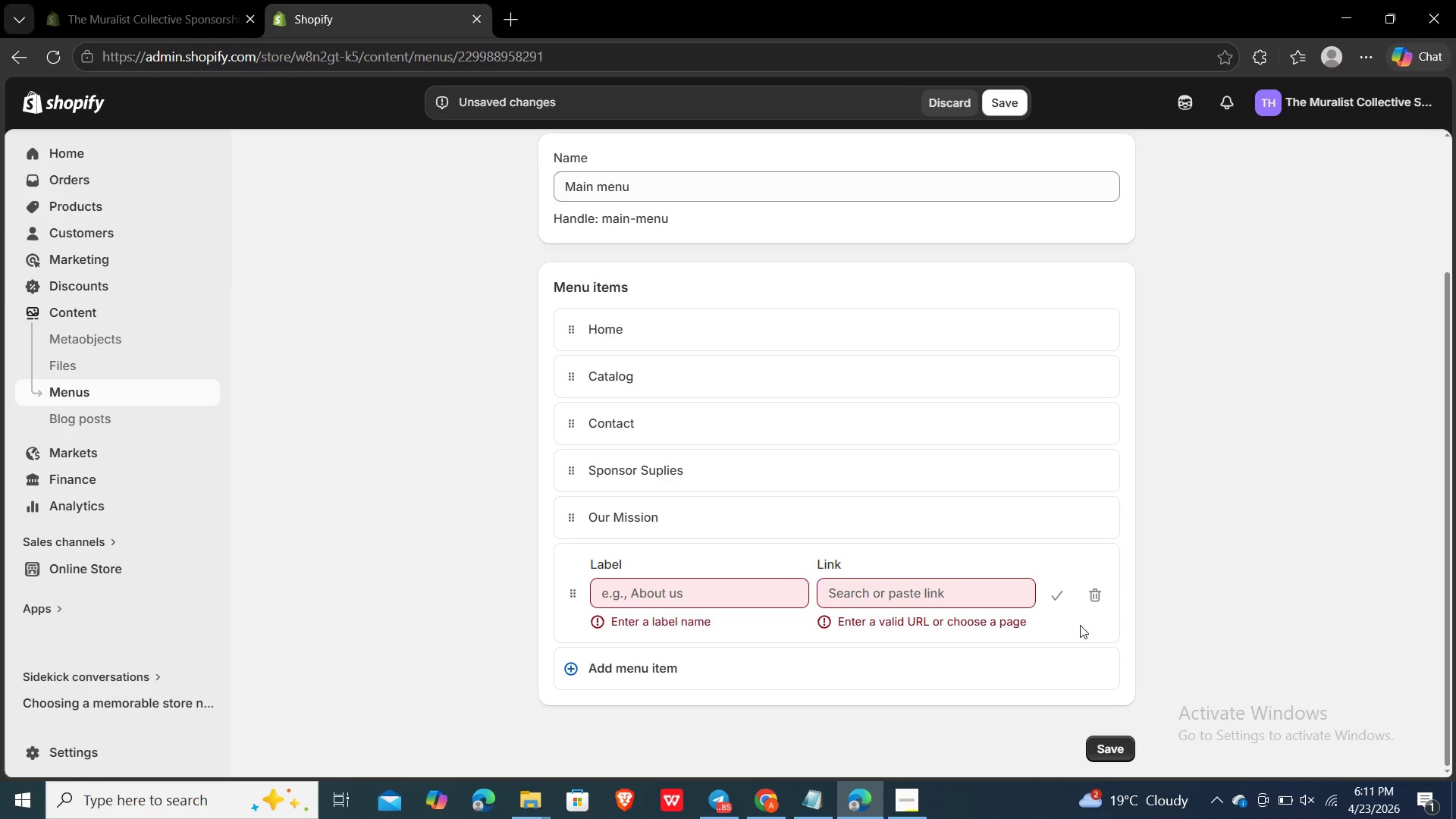 
left_click([1097, 588])
 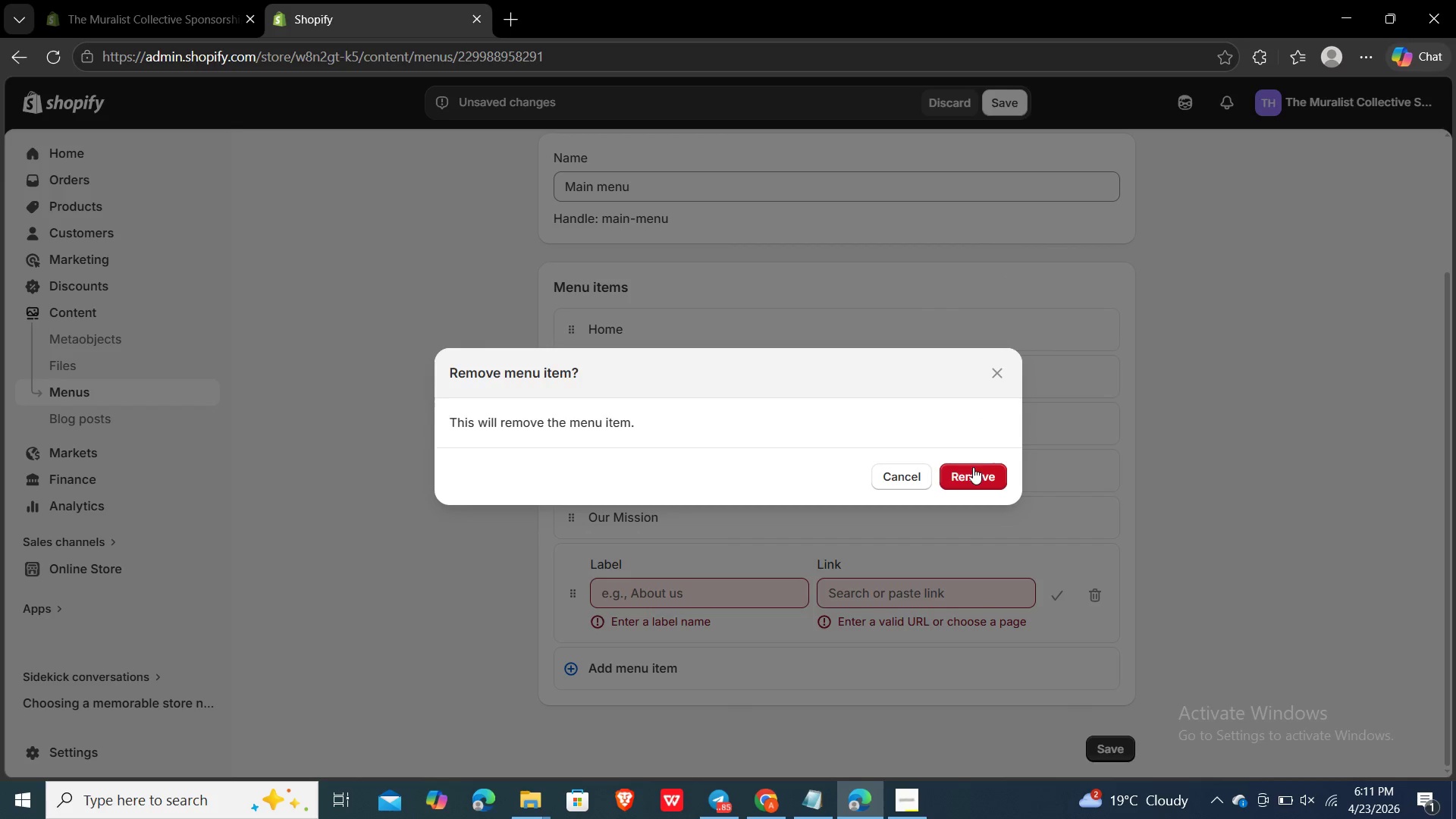 
left_click([969, 478])
 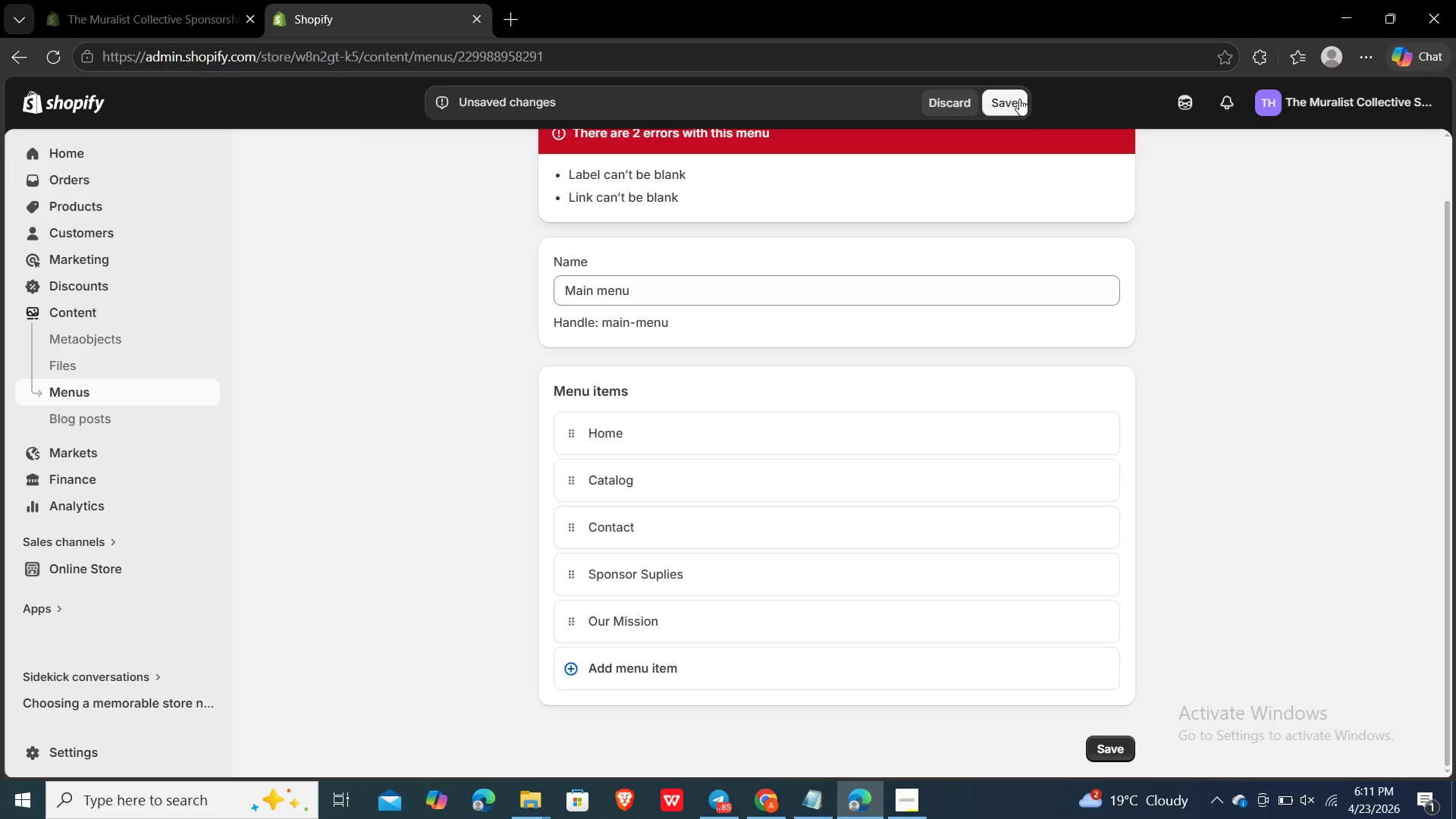 
left_click([1008, 99])
 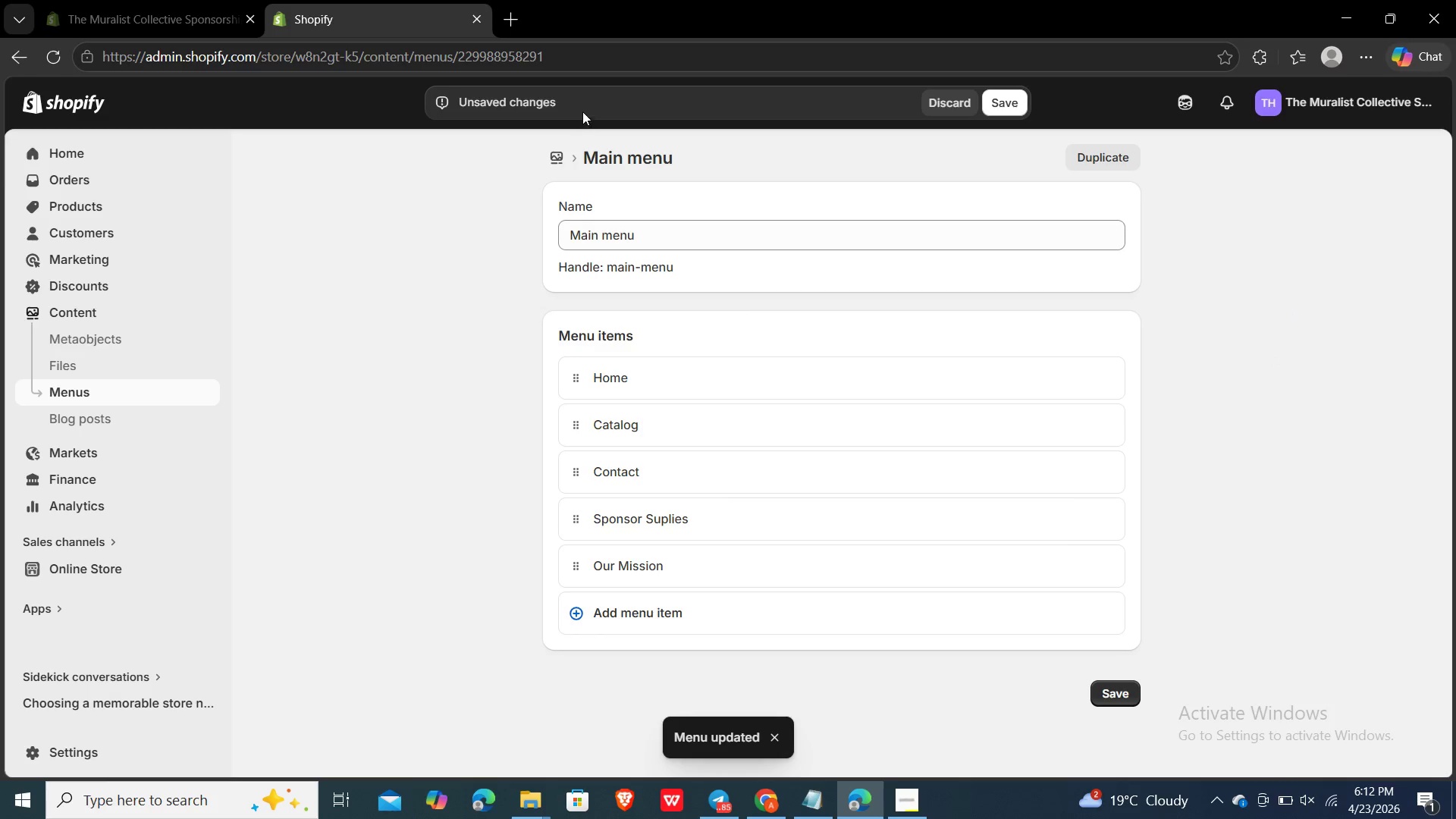 
wait(5.39)
 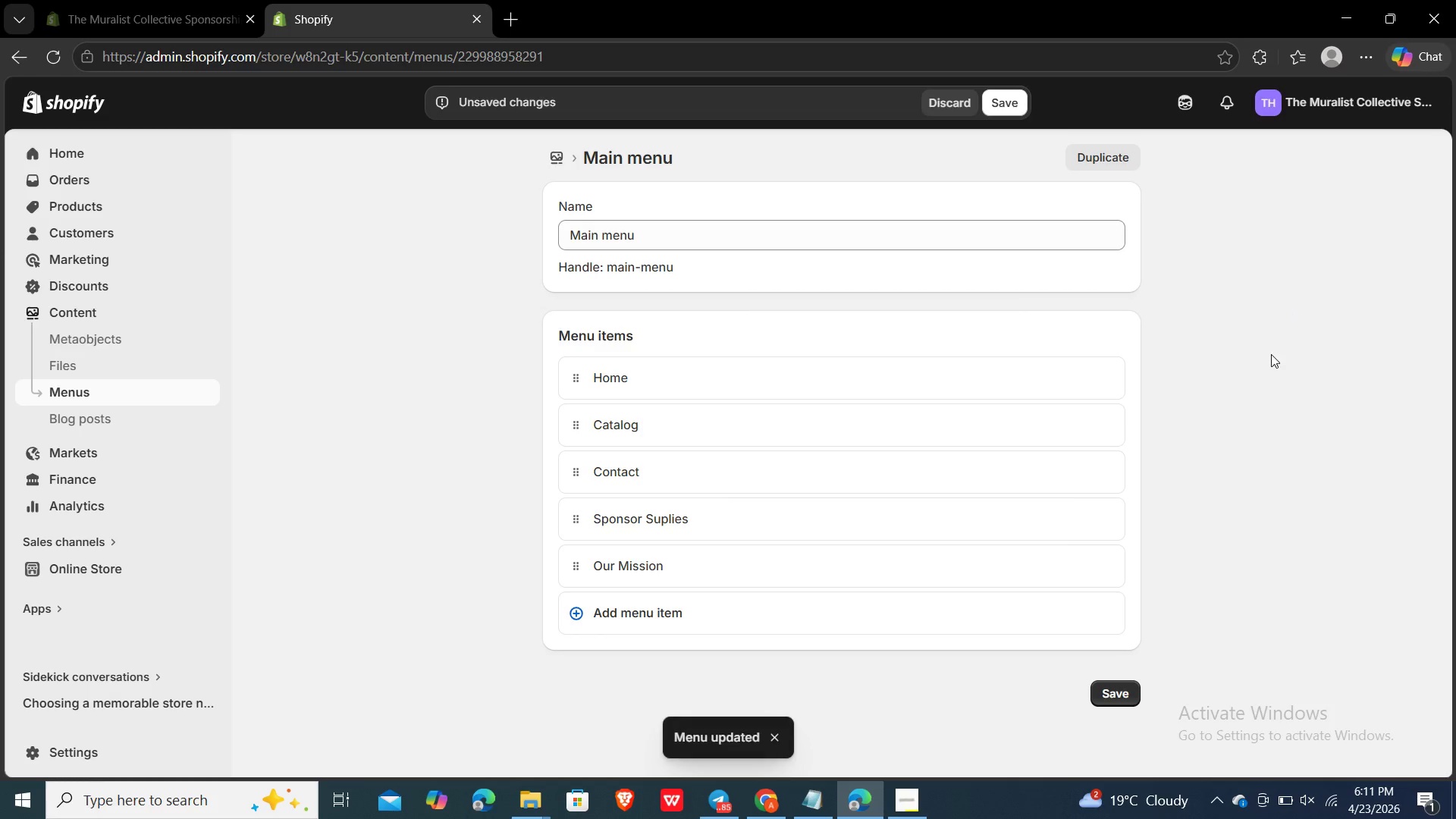 
left_click([67, 574])
 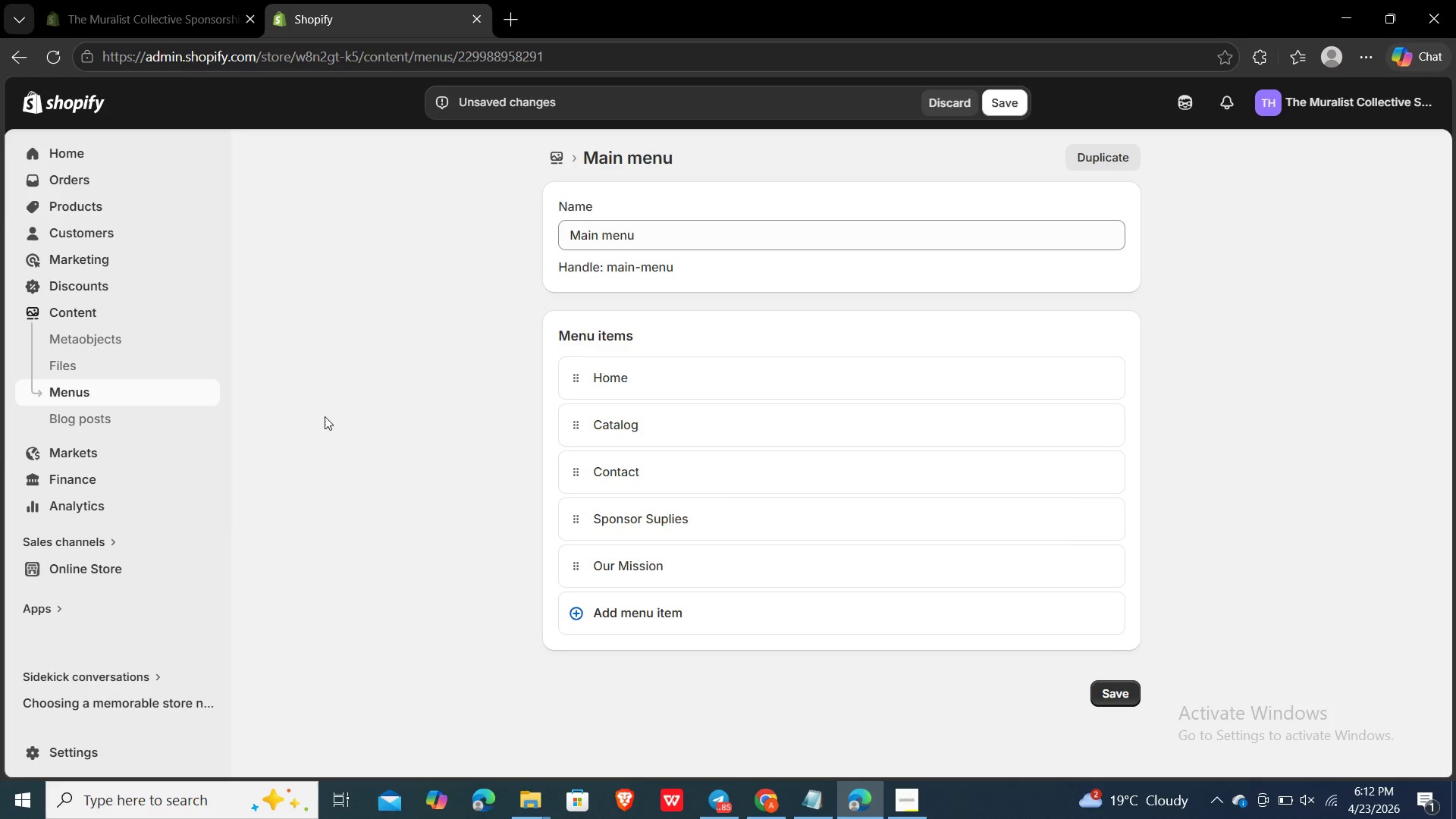 
left_click([74, 563])
 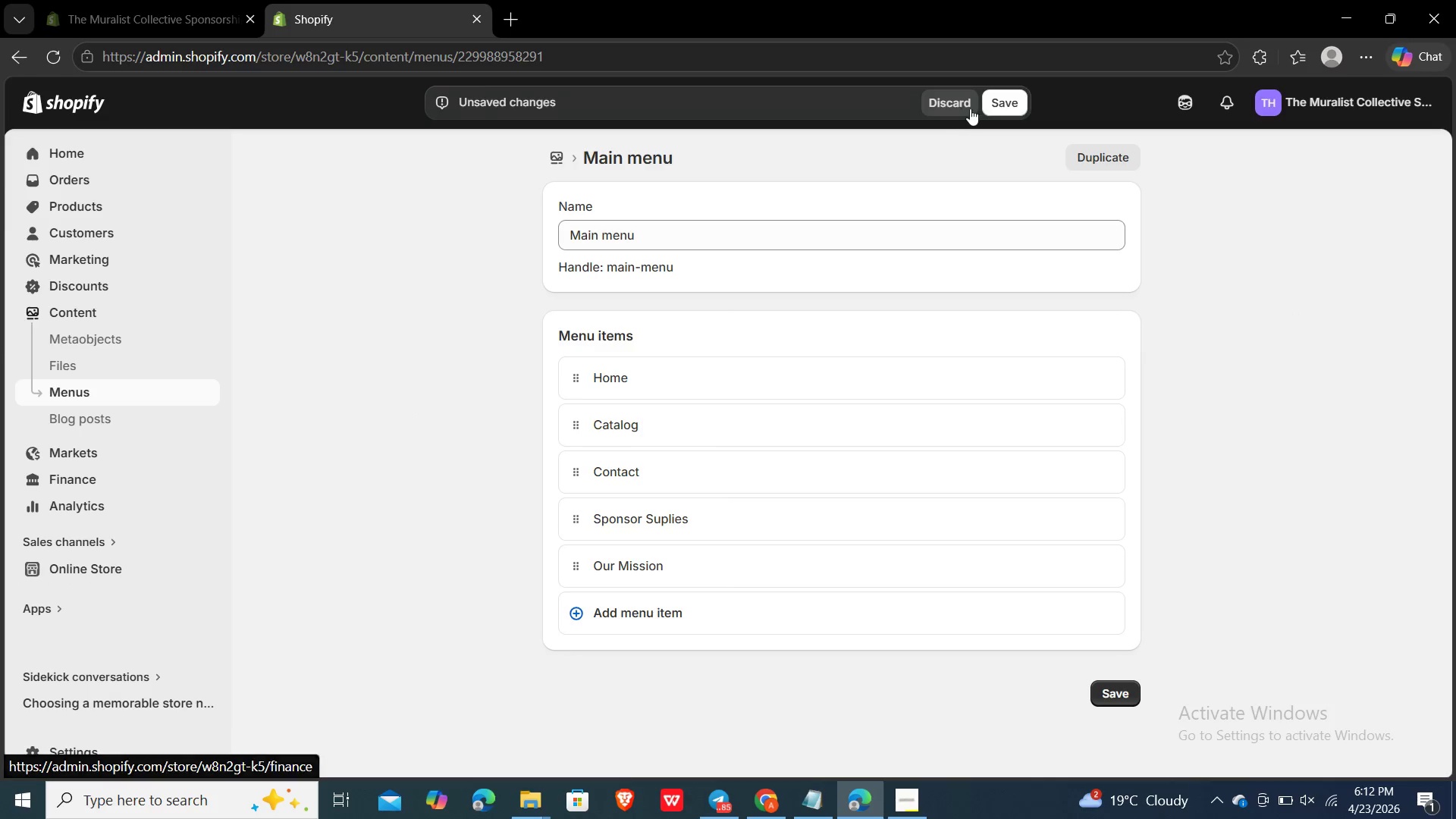 
left_click([1004, 108])
 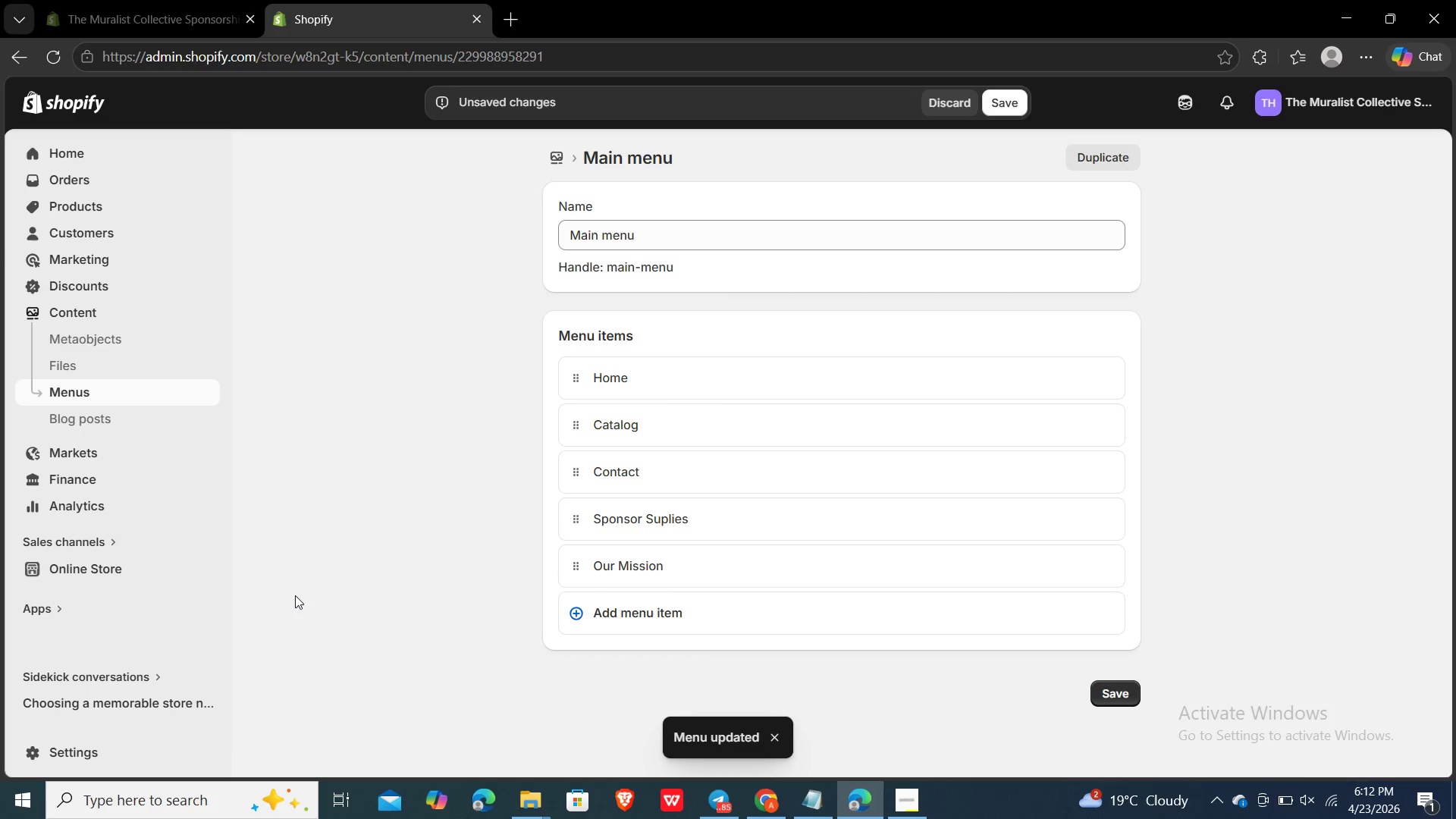 
wait(5.59)
 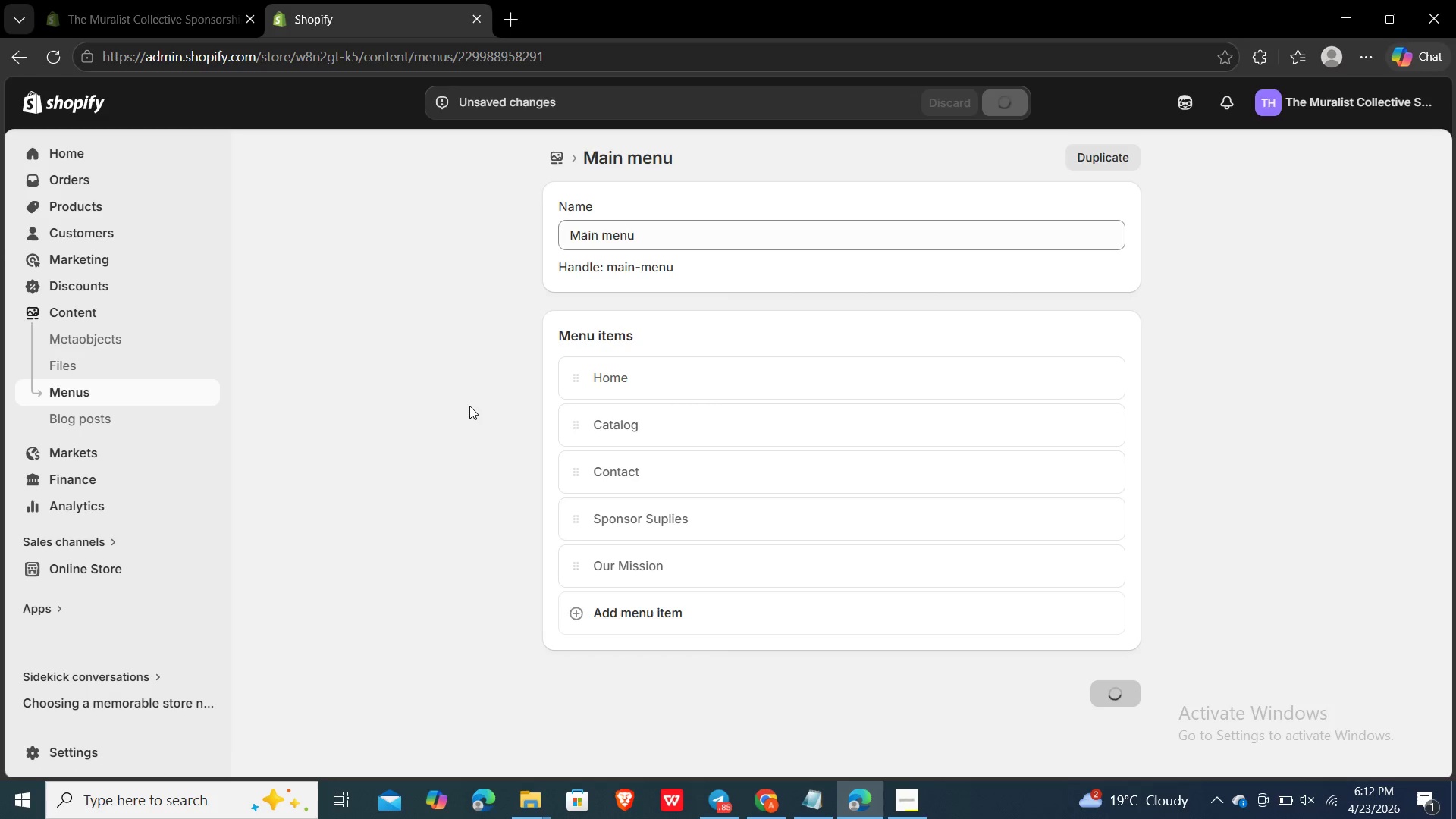 
left_click([103, 579])
 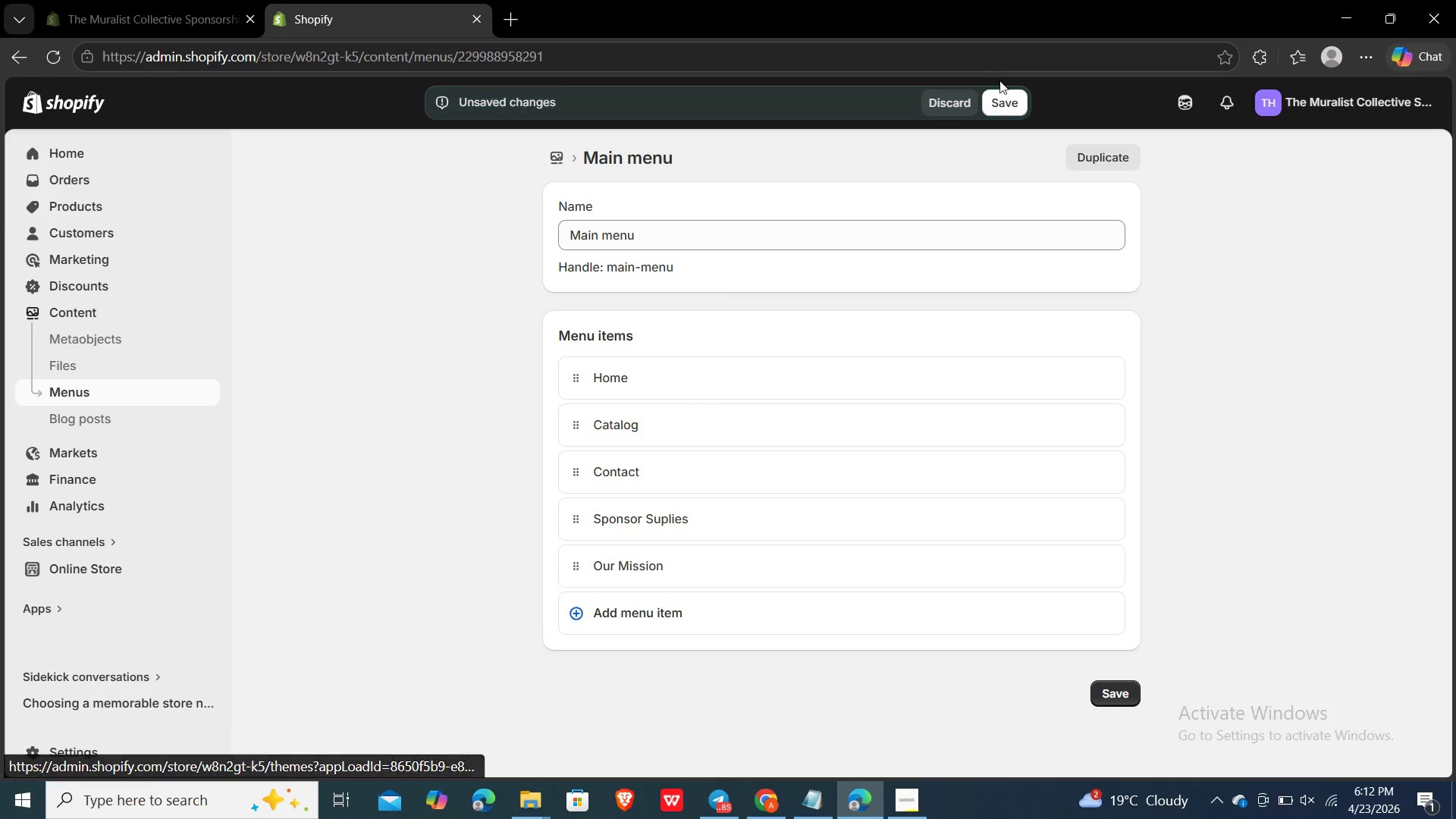 
left_click([947, 106])
 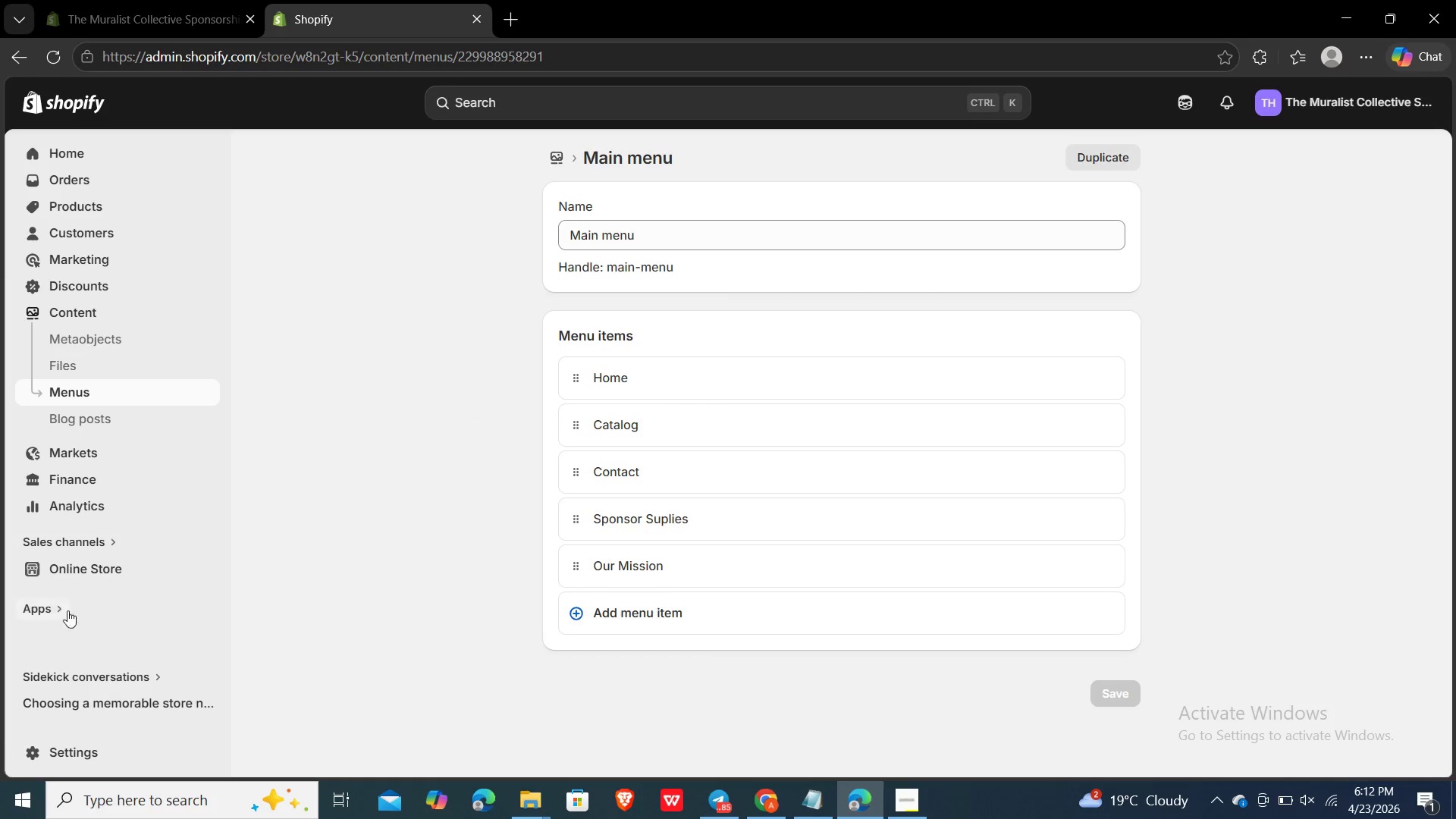 
left_click([108, 577])
 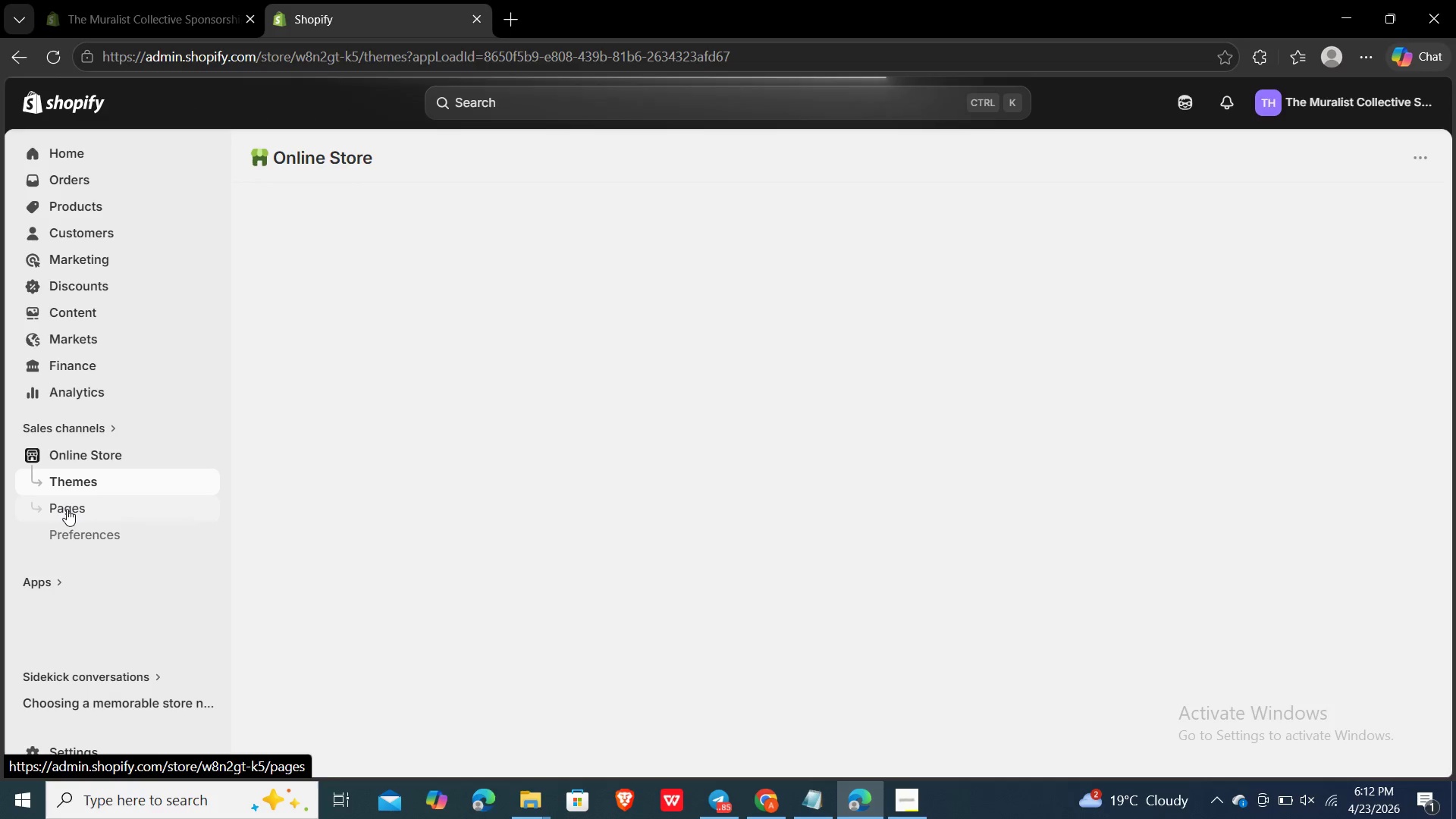 
left_click([67, 509])
 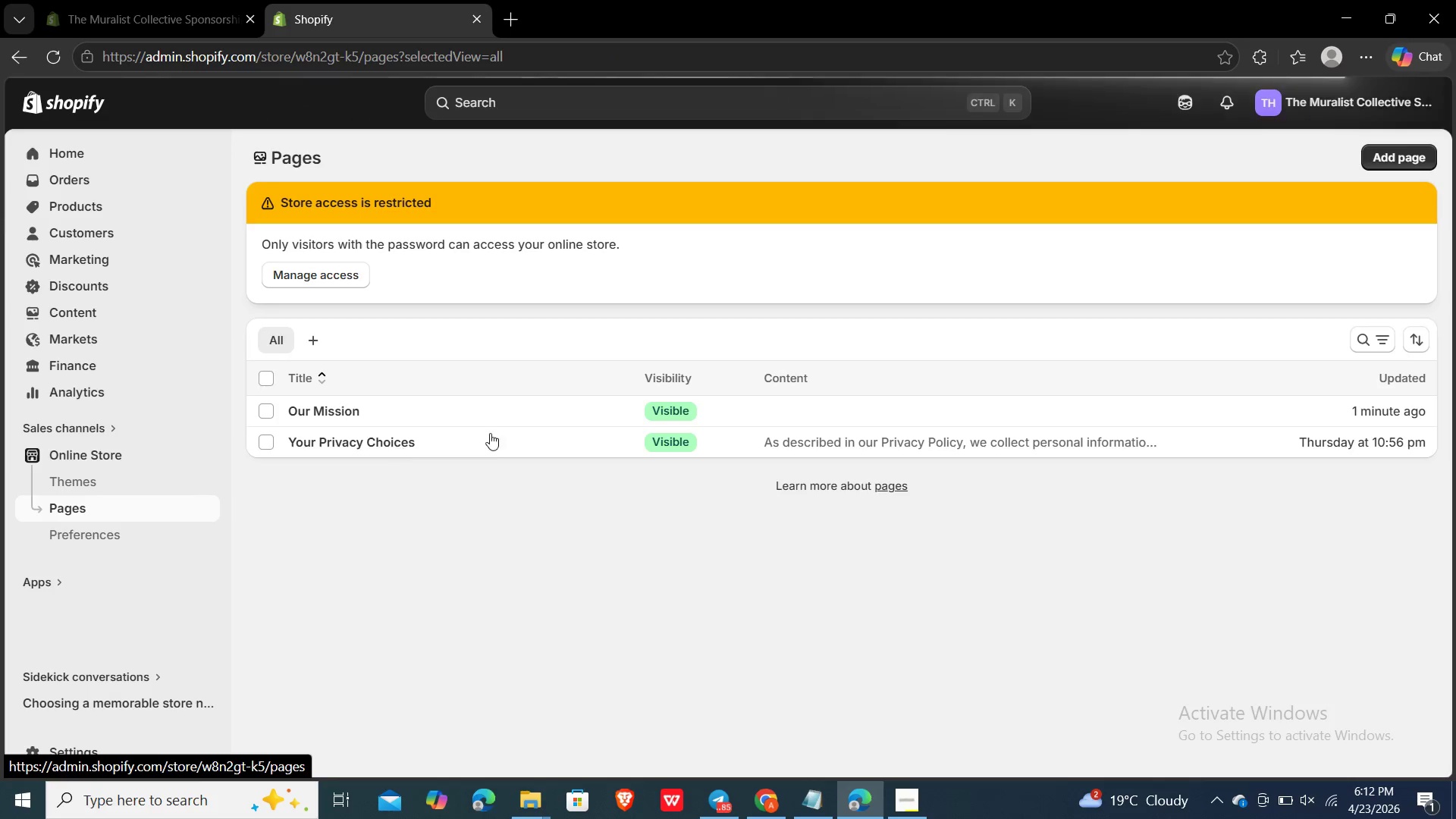 
double_click([515, 542])
 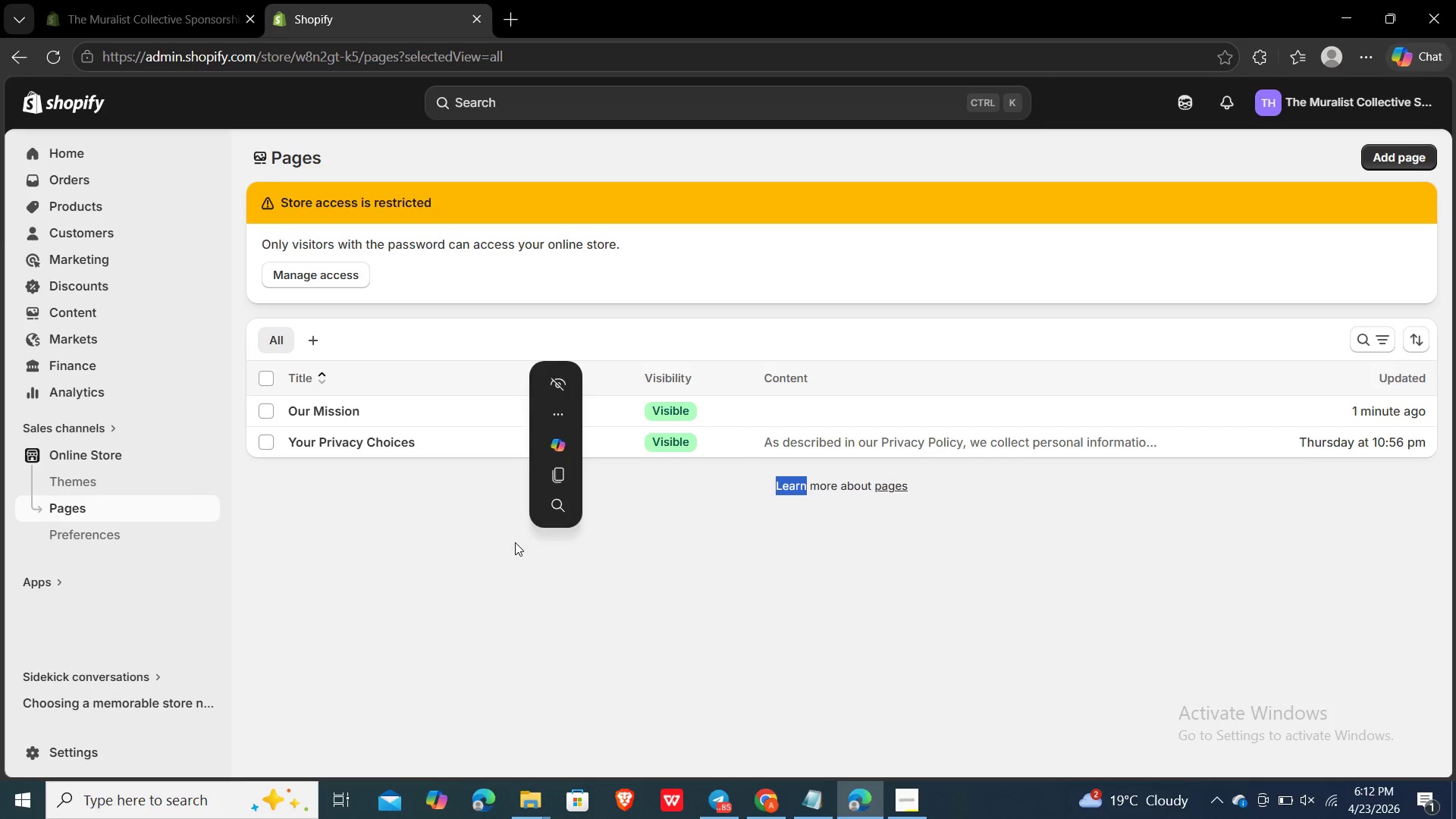 
left_click([515, 542])
 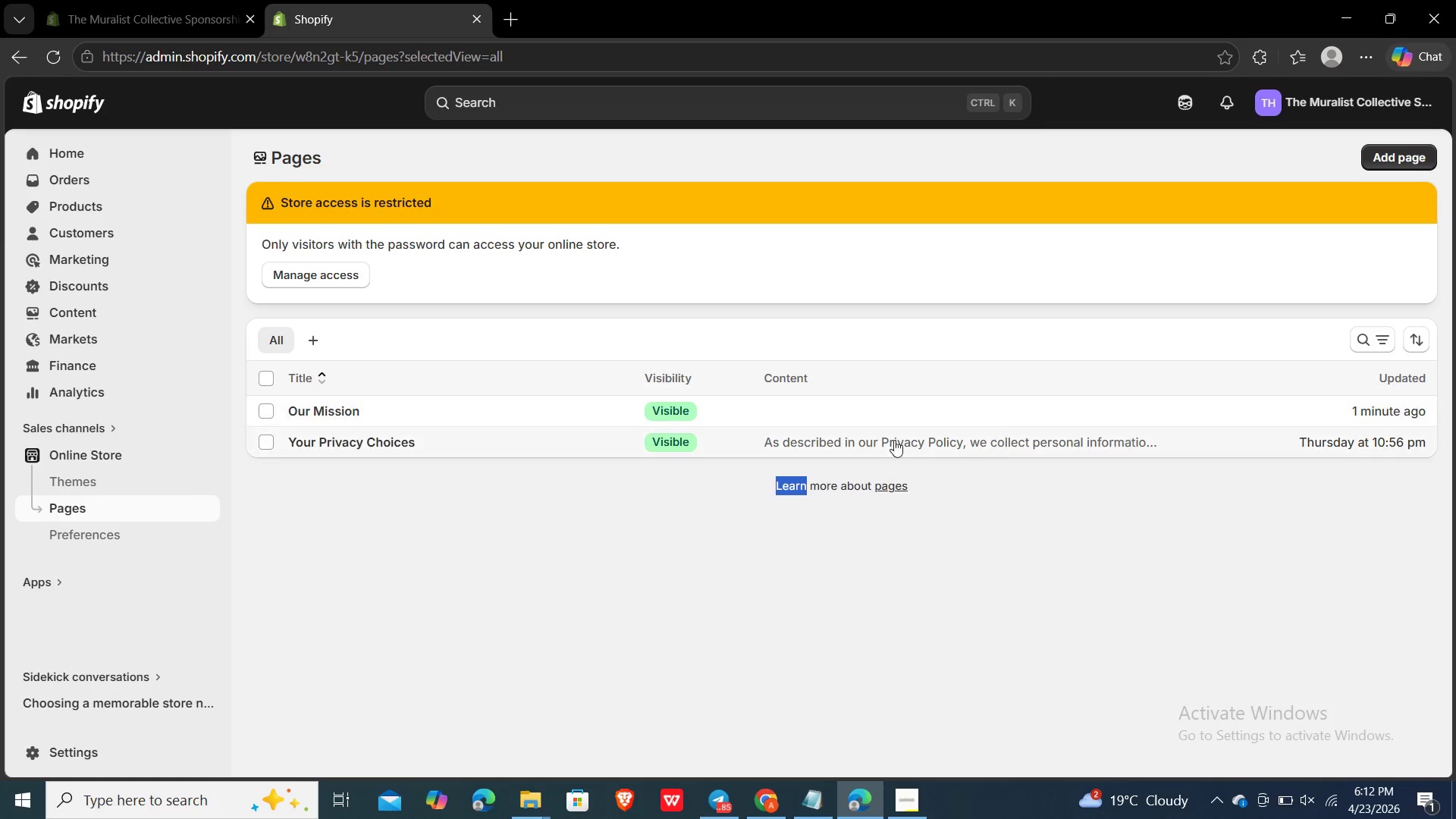 
right_click([882, 440])
 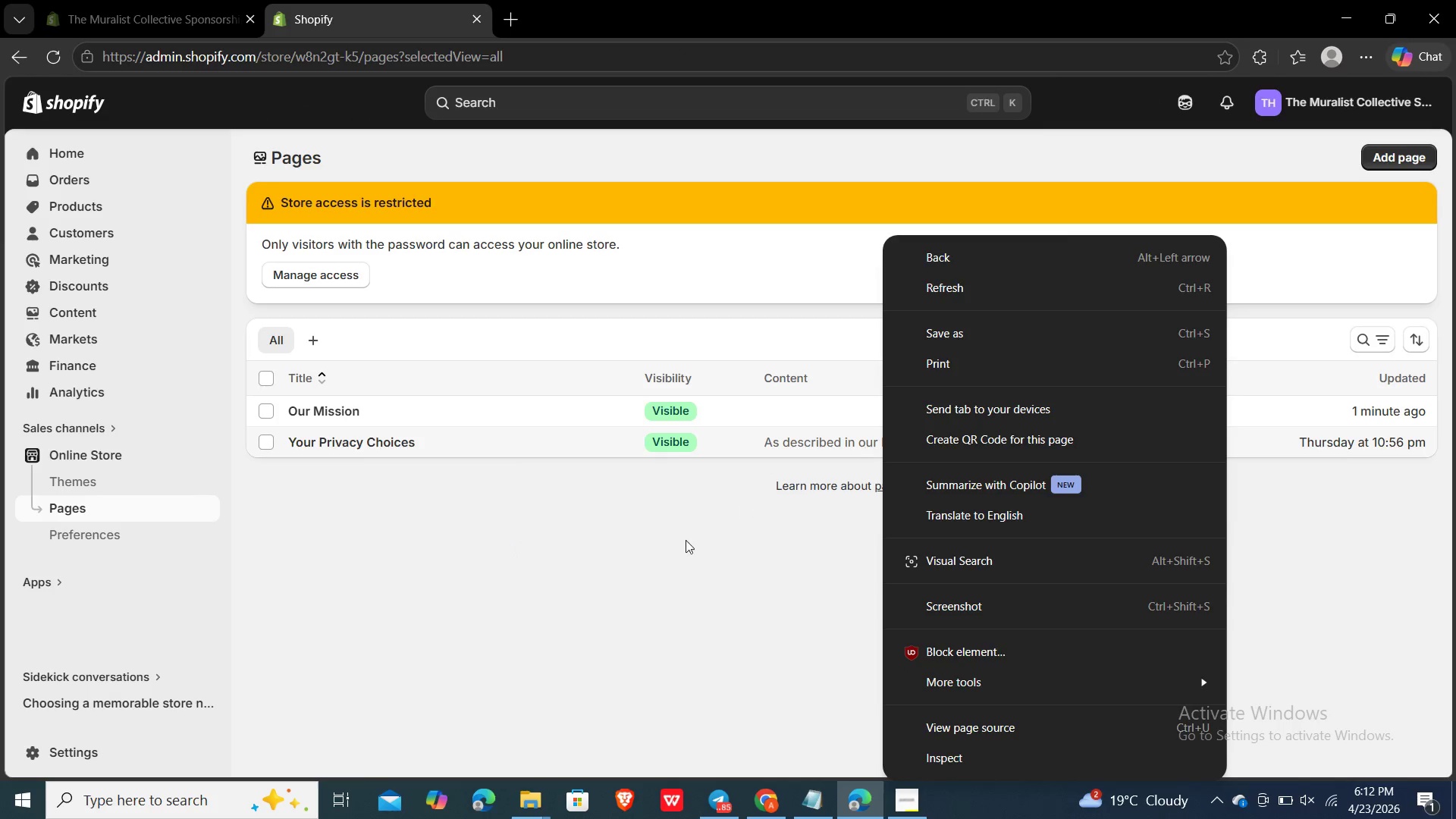 
left_click([680, 544])
 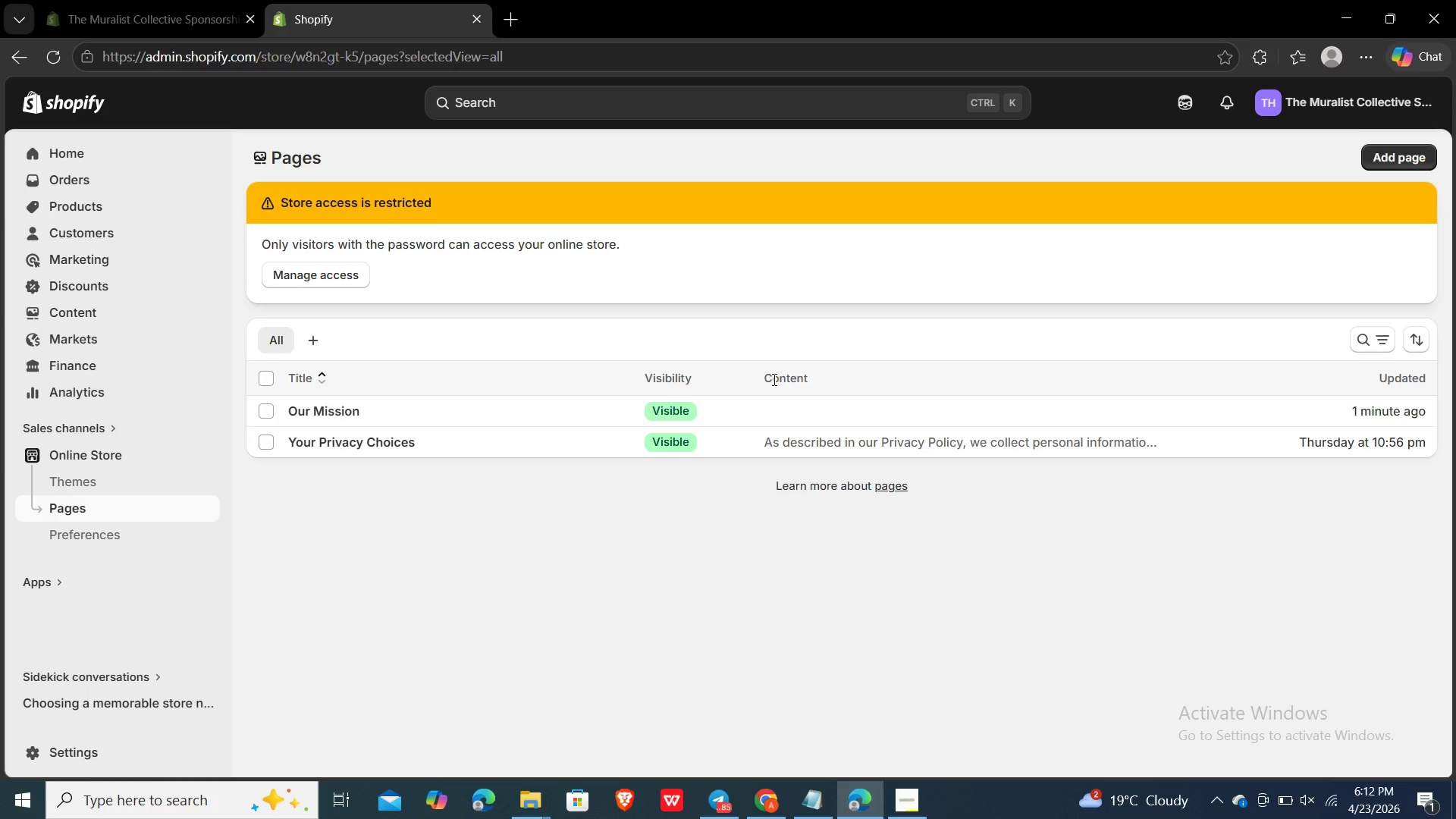 
left_click([608, 526])
 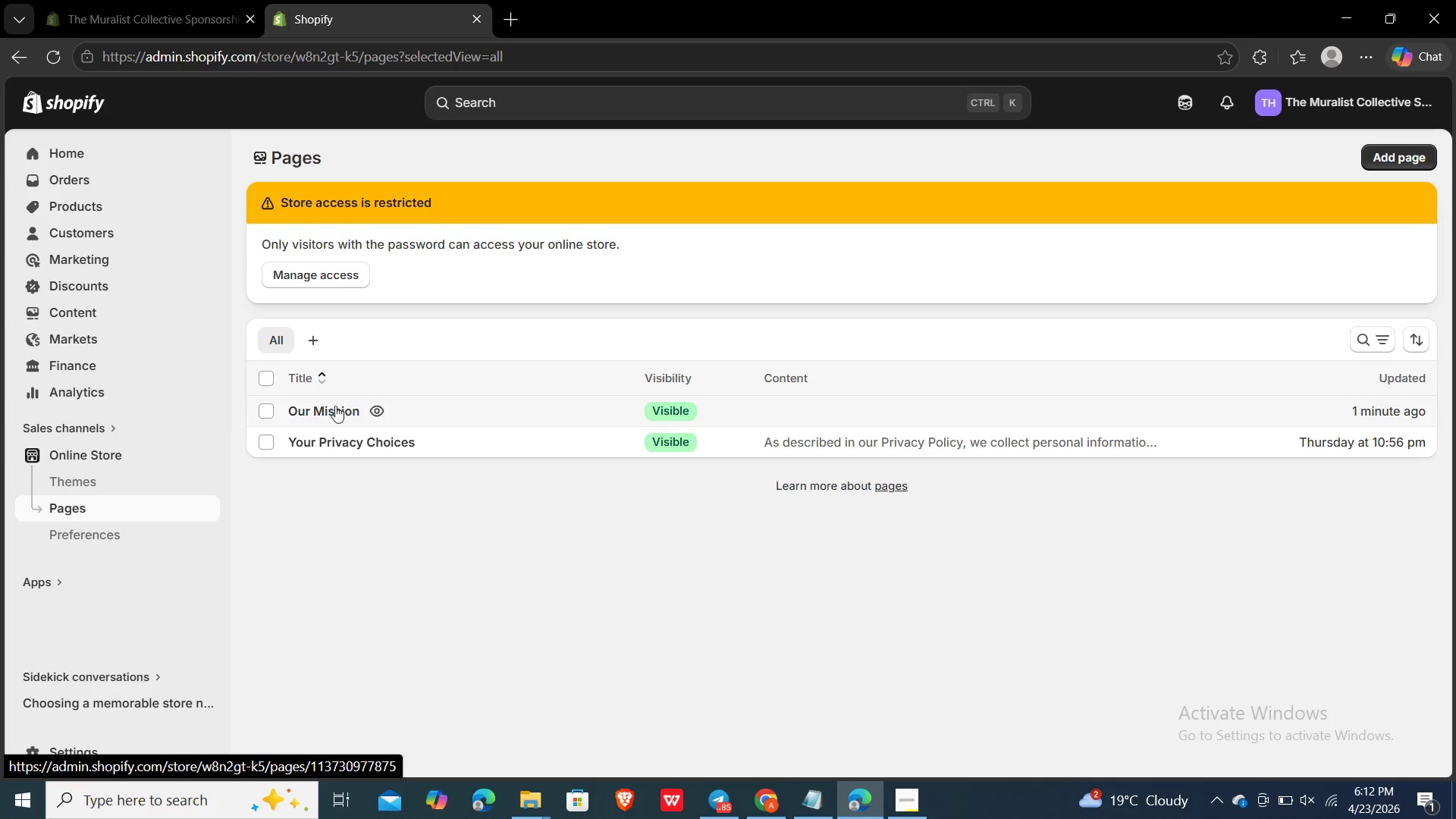 
left_click([376, 403])
 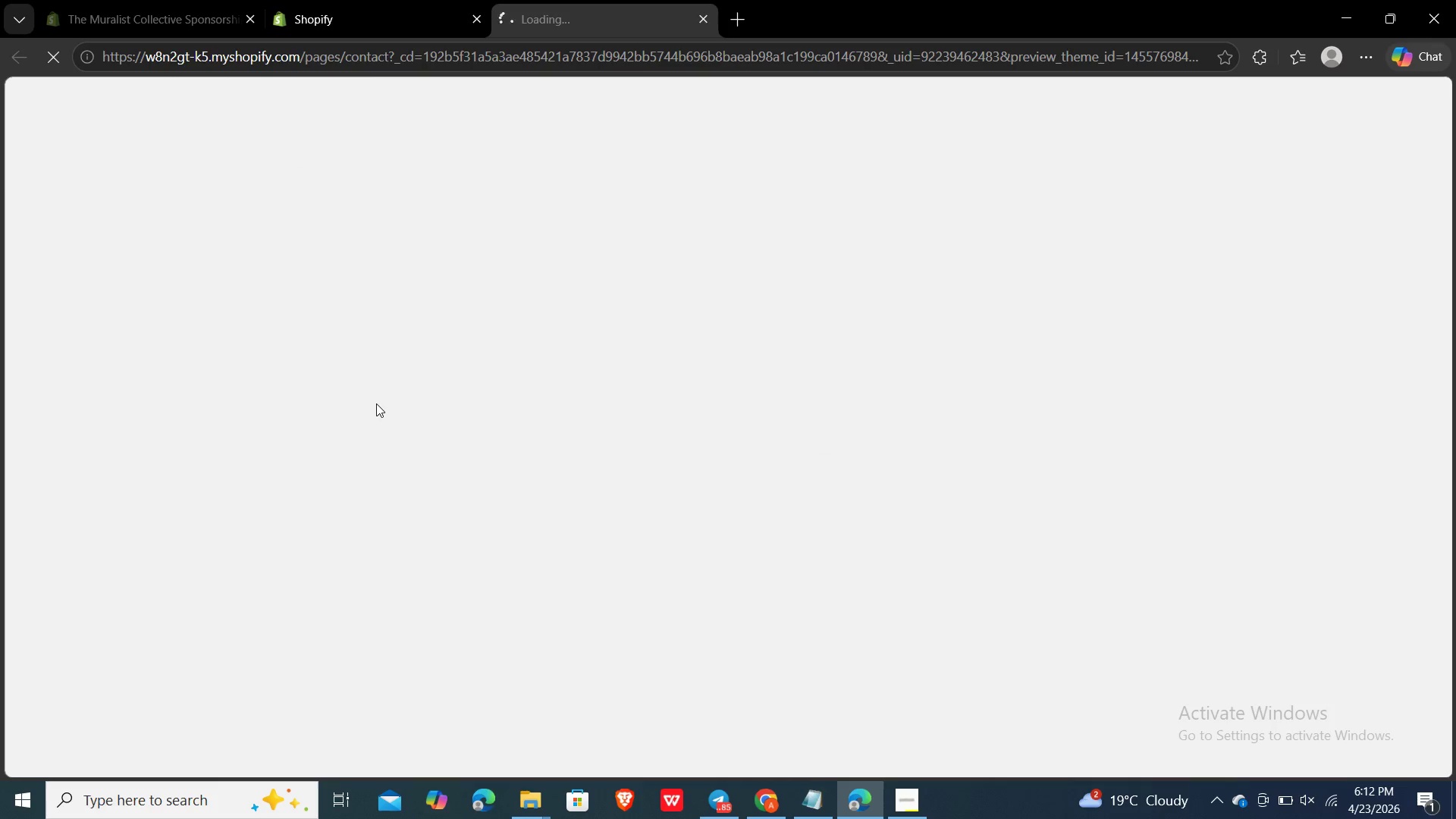 
wait(8.16)
 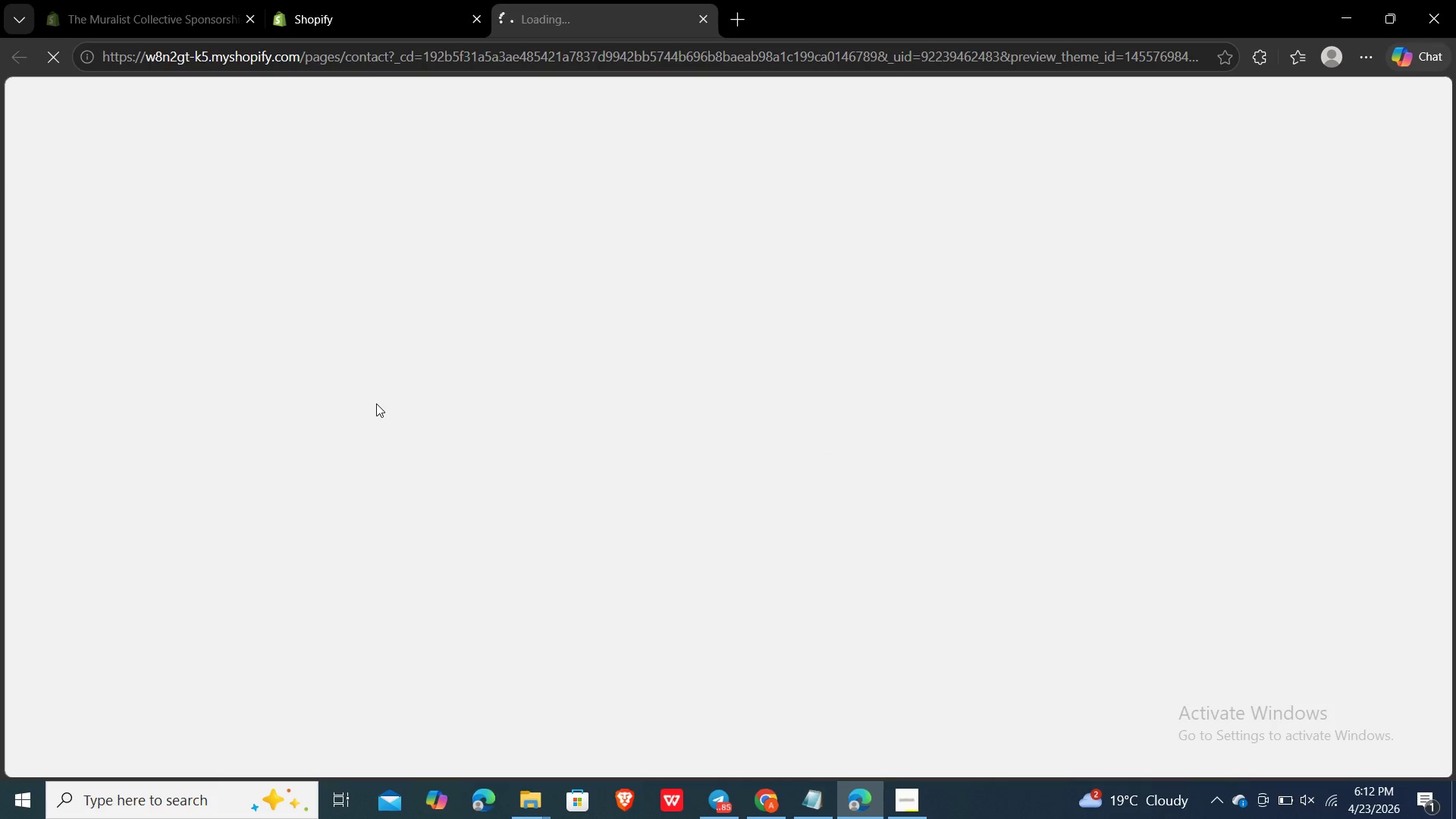 
left_click([394, 0])
 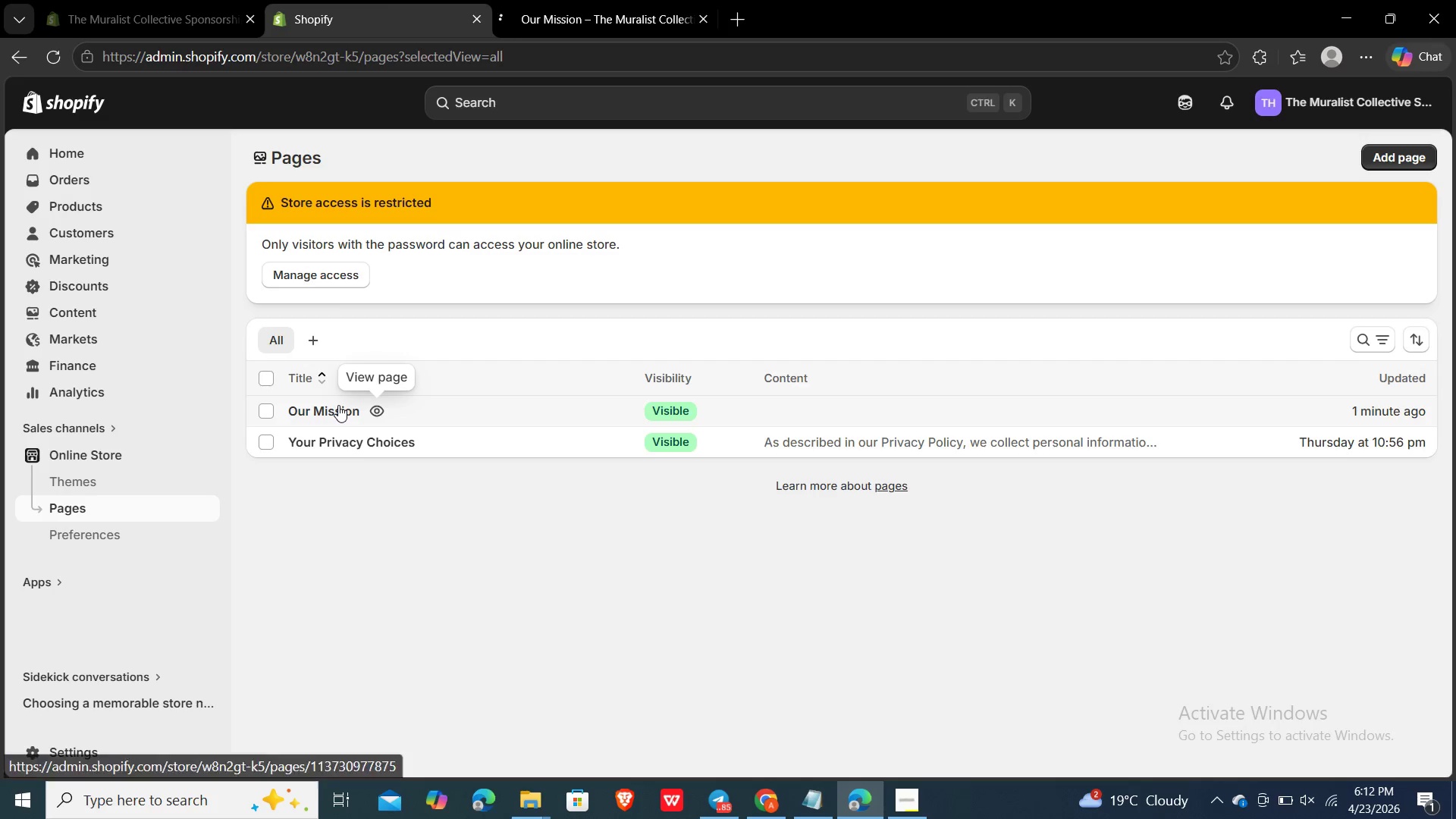 
double_click([338, 405])
 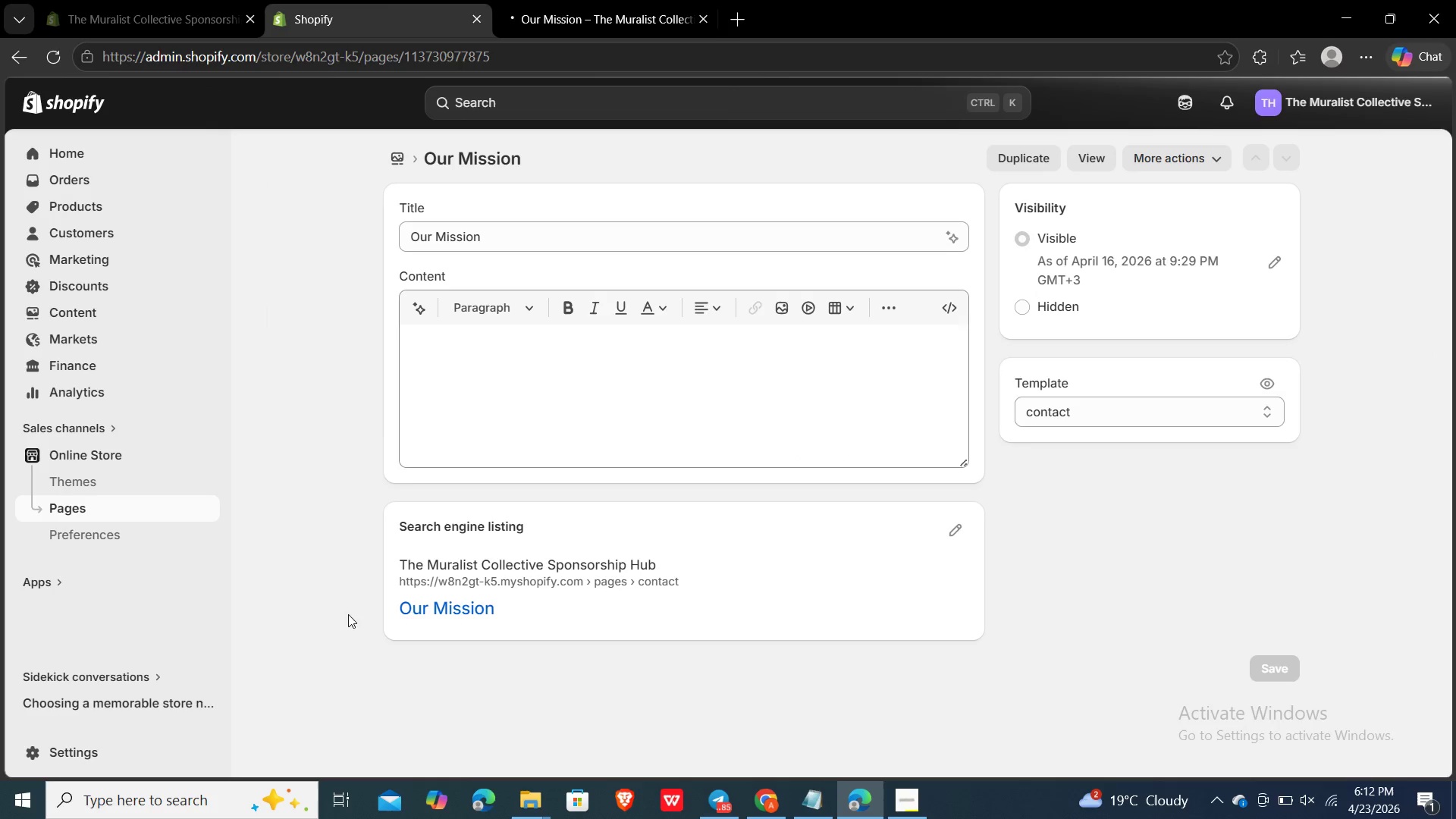 
left_click([497, 240])
 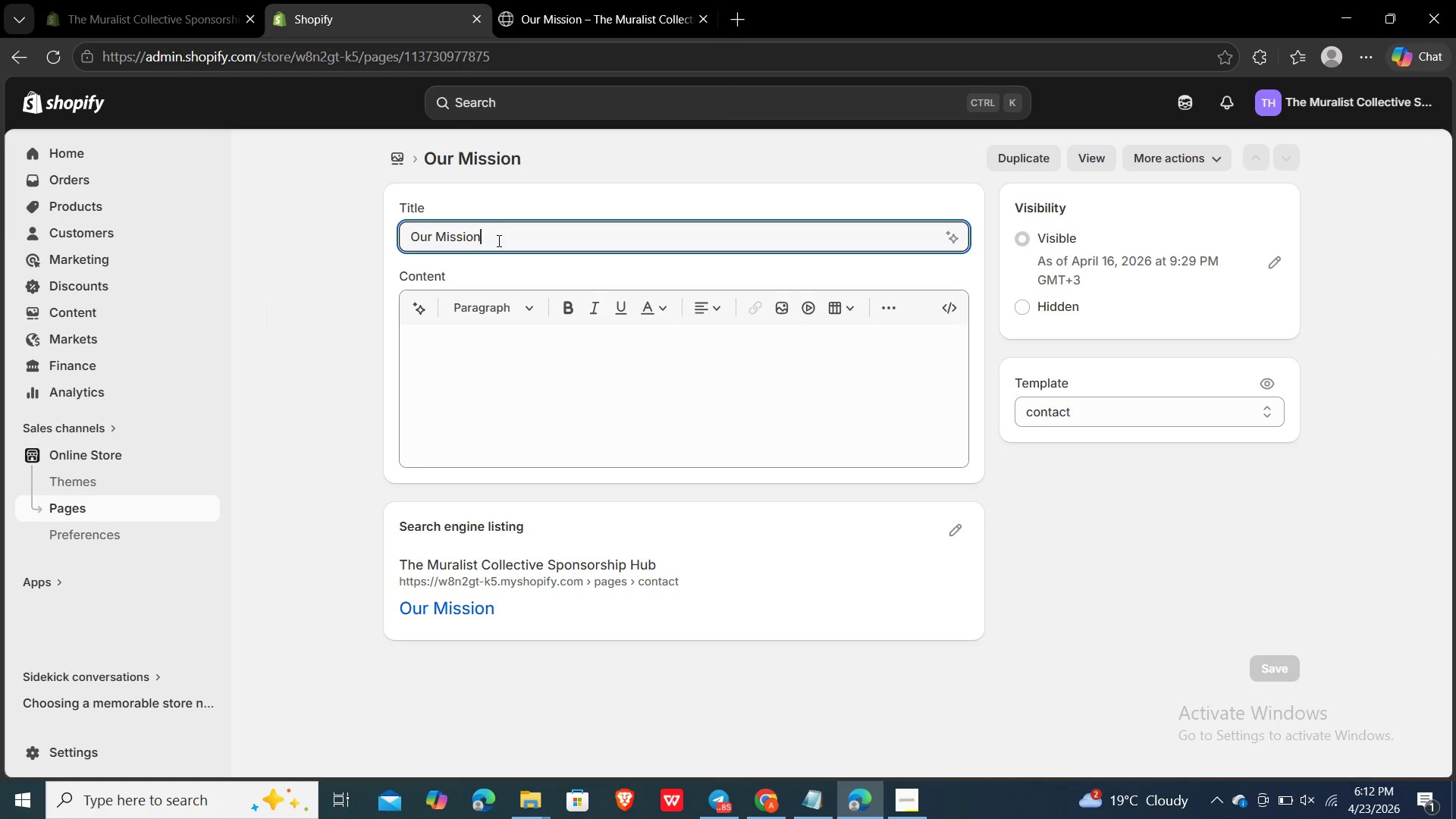 
type(\)
key(Backspace)
key(Backspace)
type(Contact)
 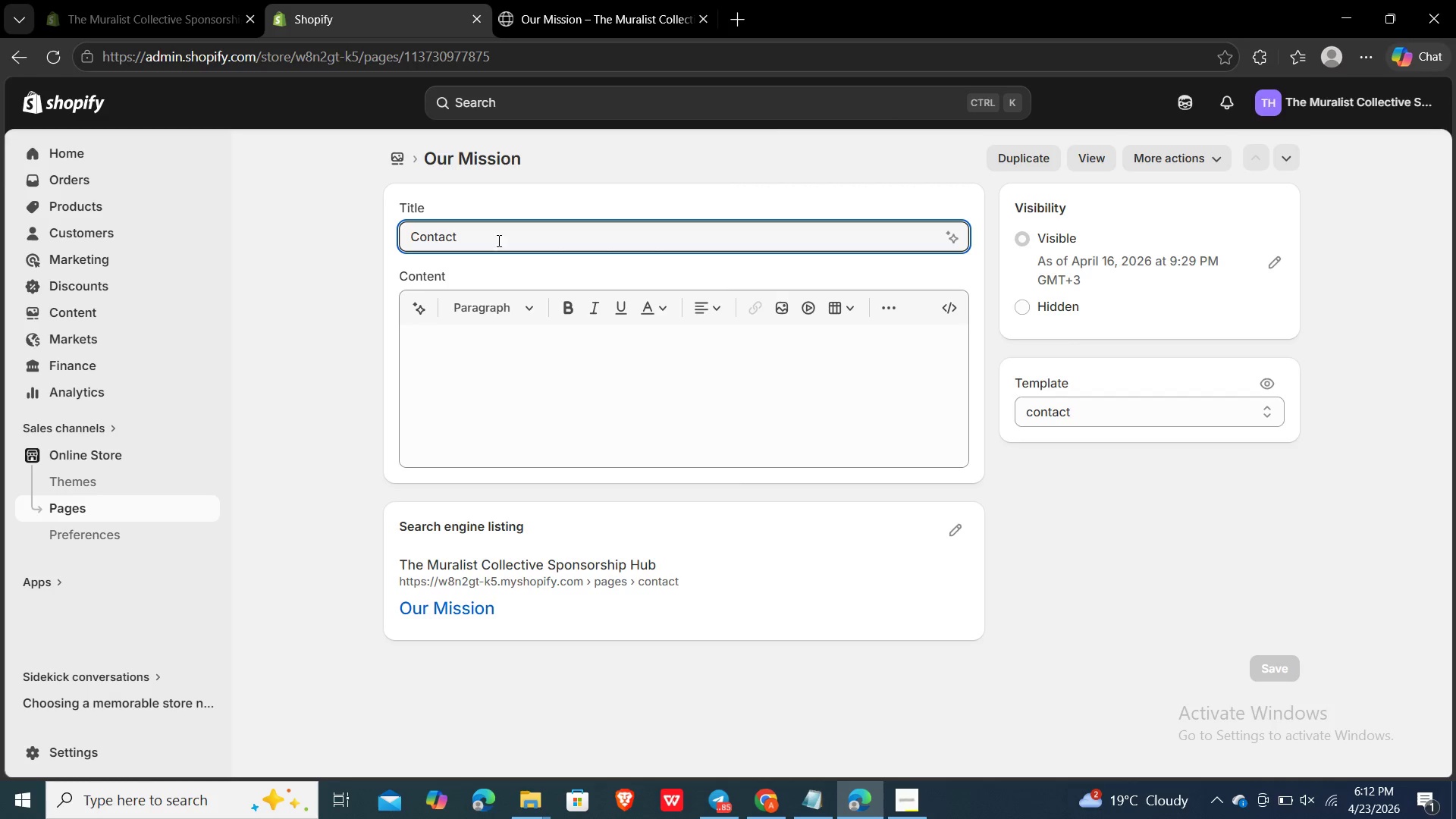 
left_click([1040, 594])
 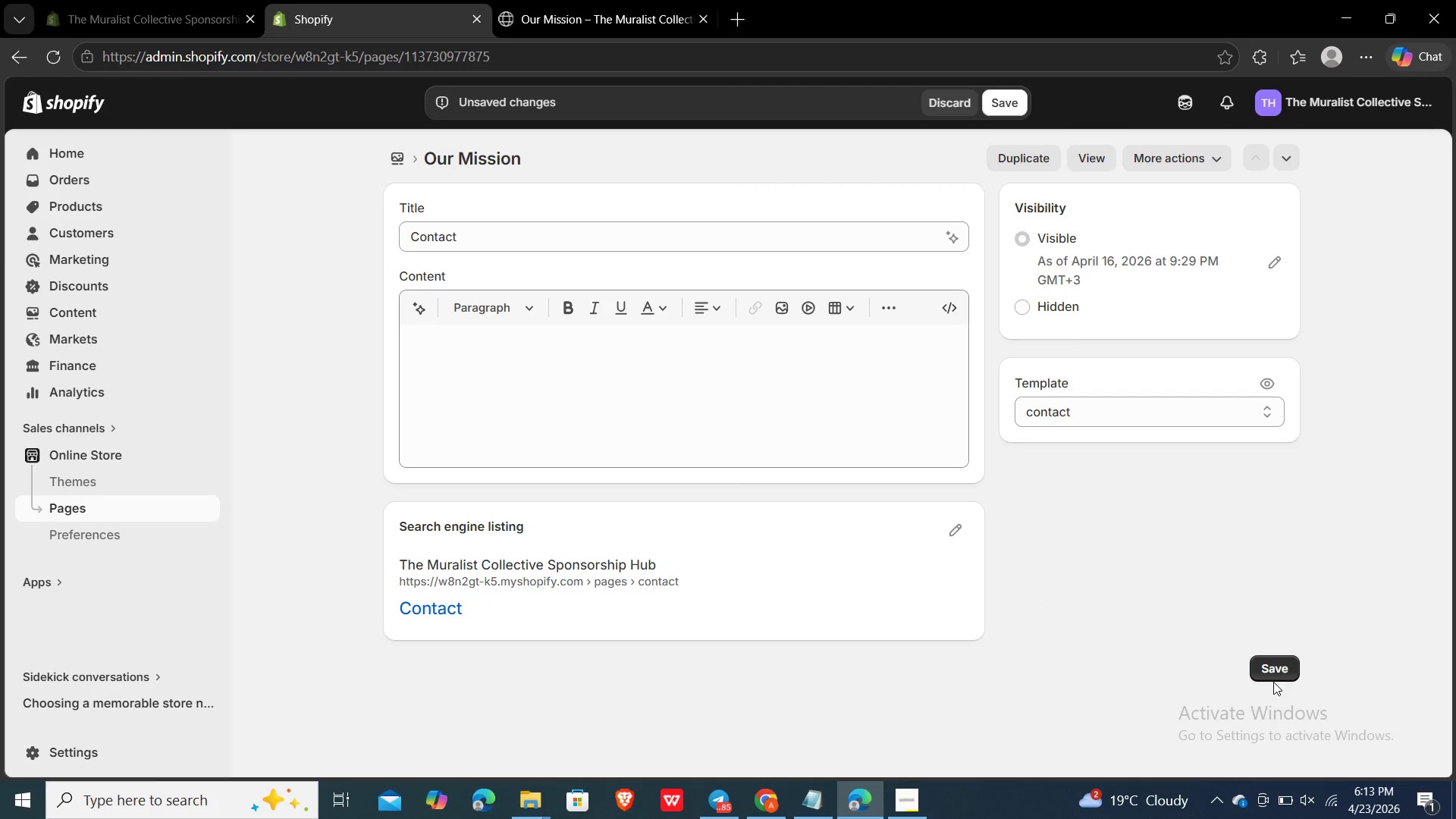 
left_click([1279, 674])
 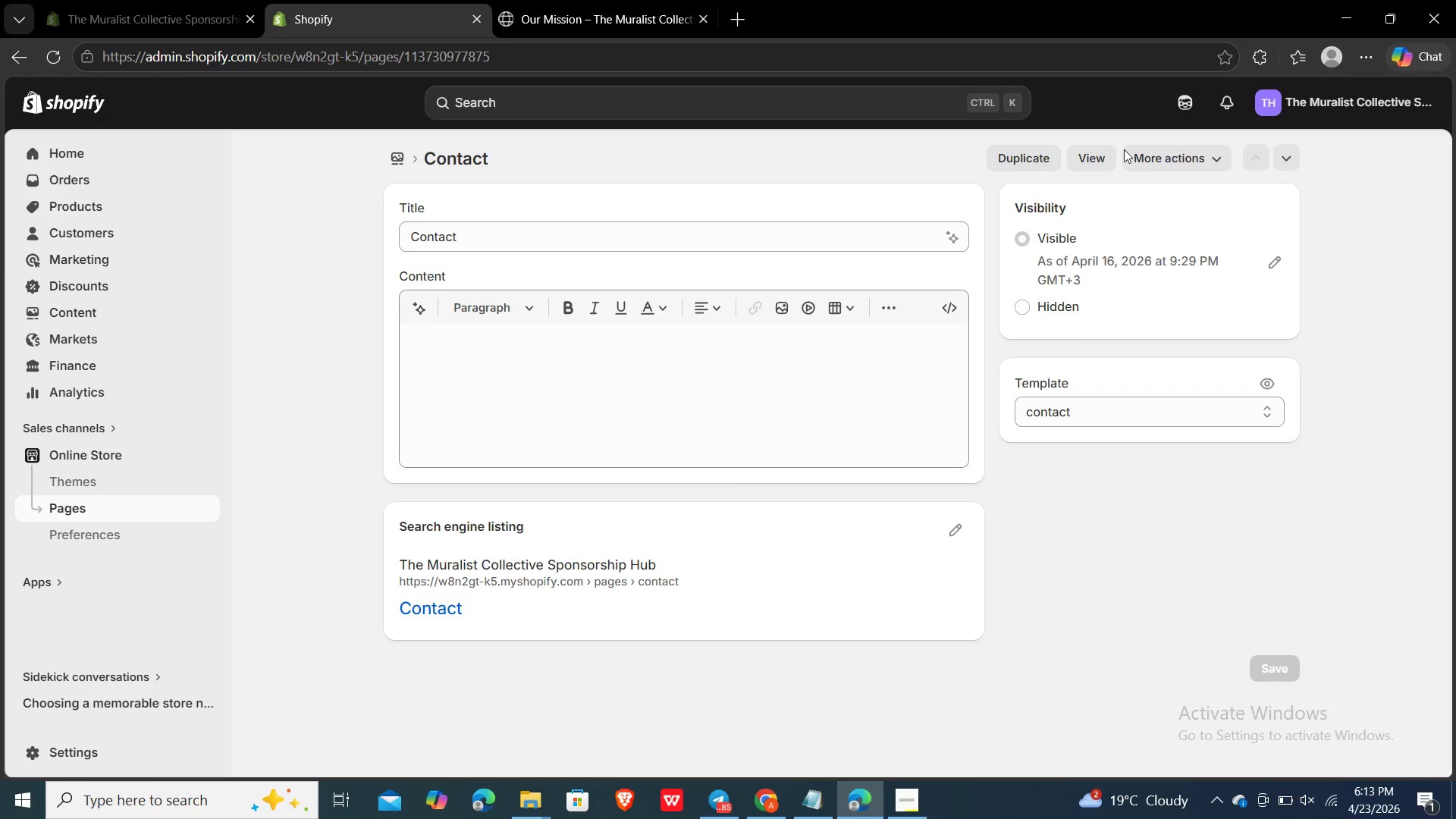 
wait(5.17)
 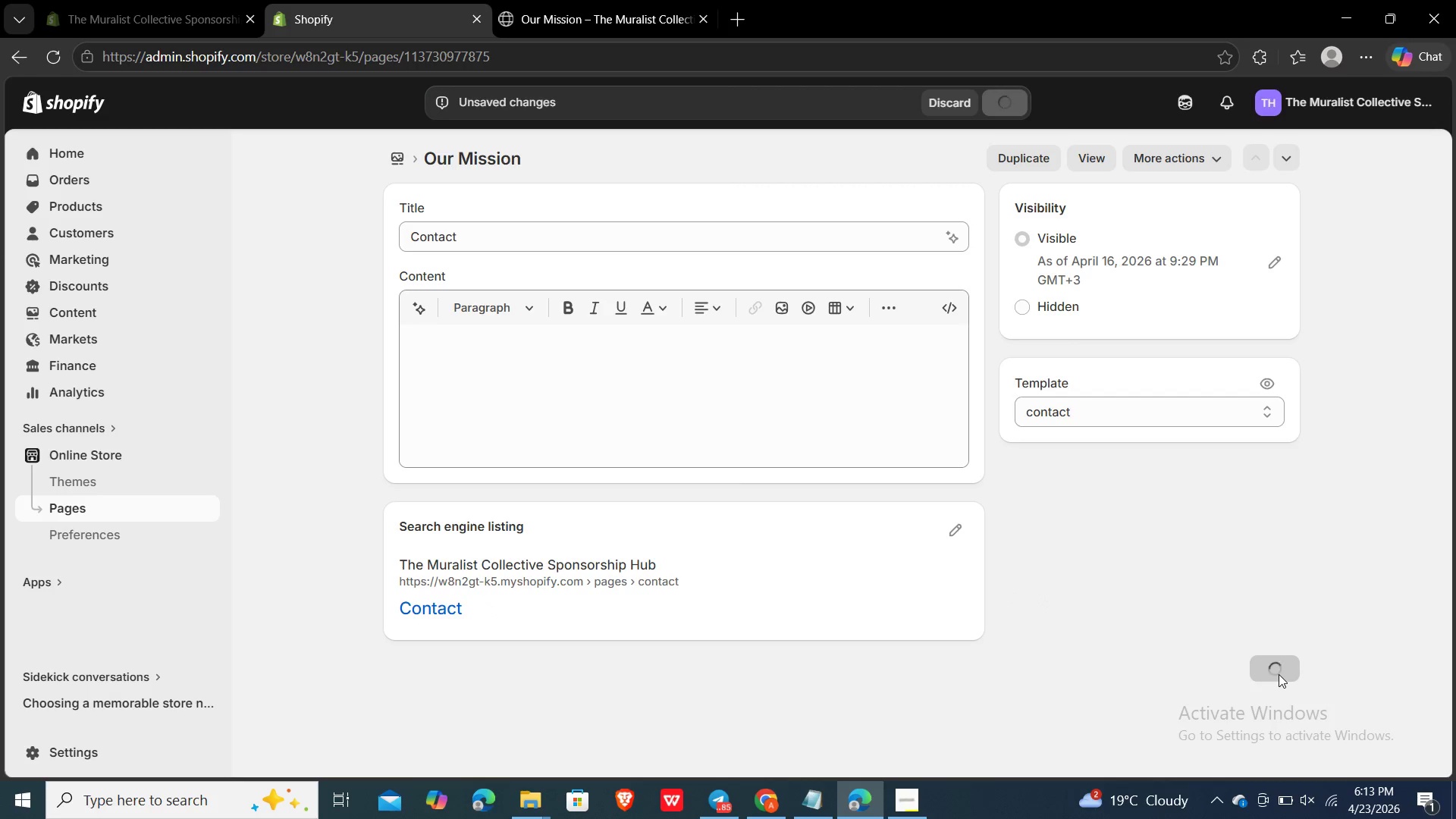 
left_click([1217, 157])
 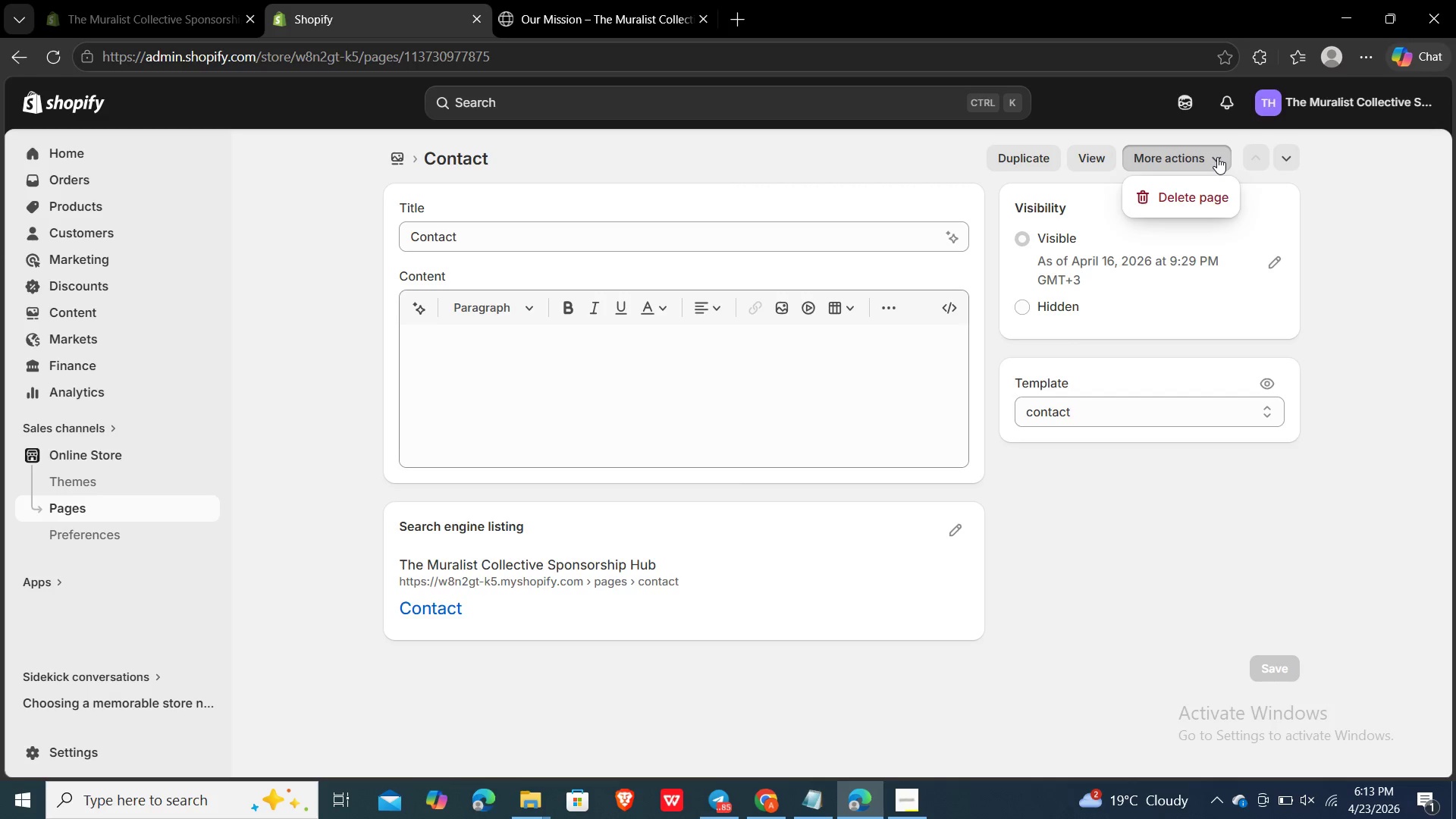 
left_click([1217, 157])
 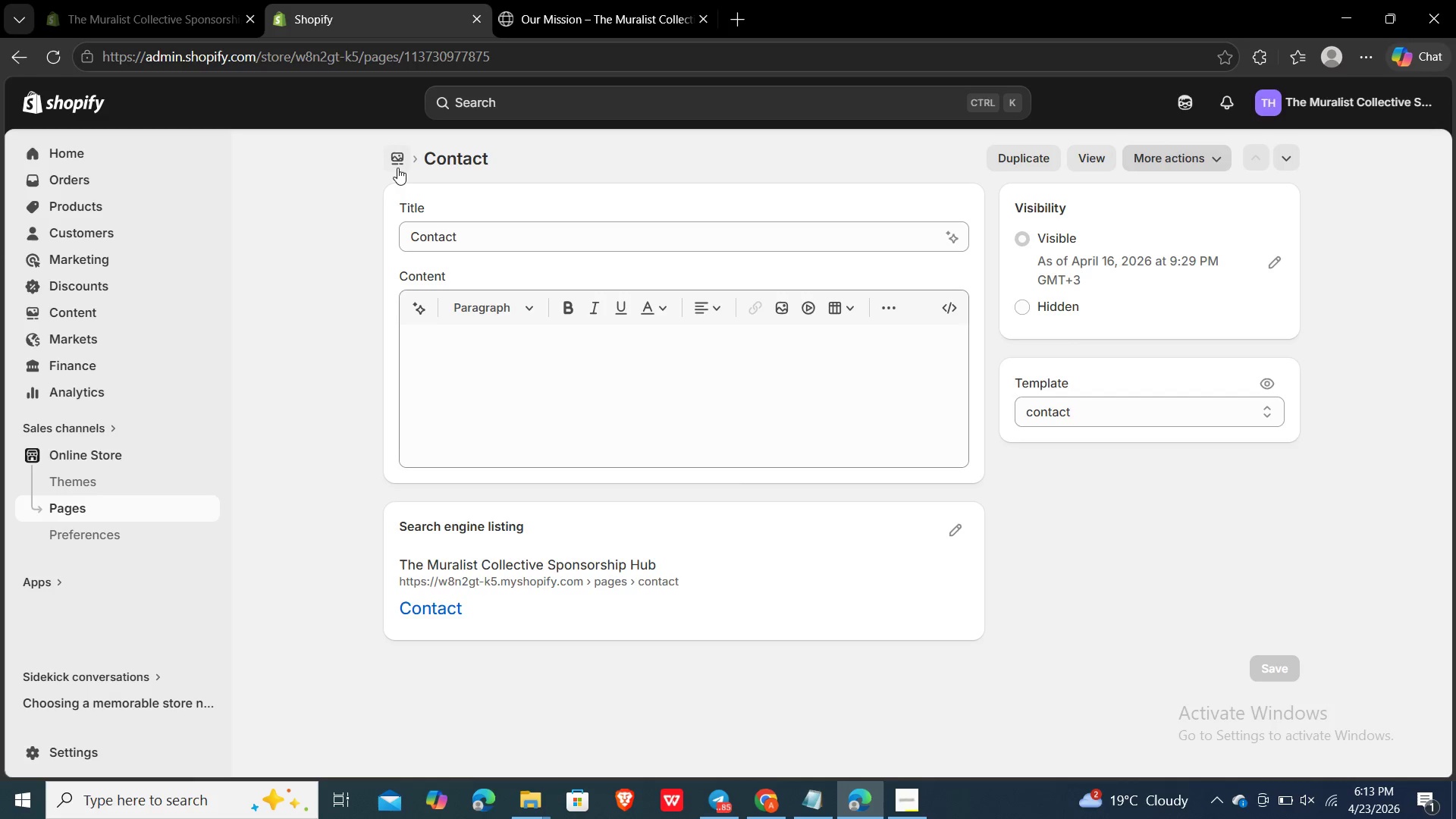 
left_click([397, 168])
 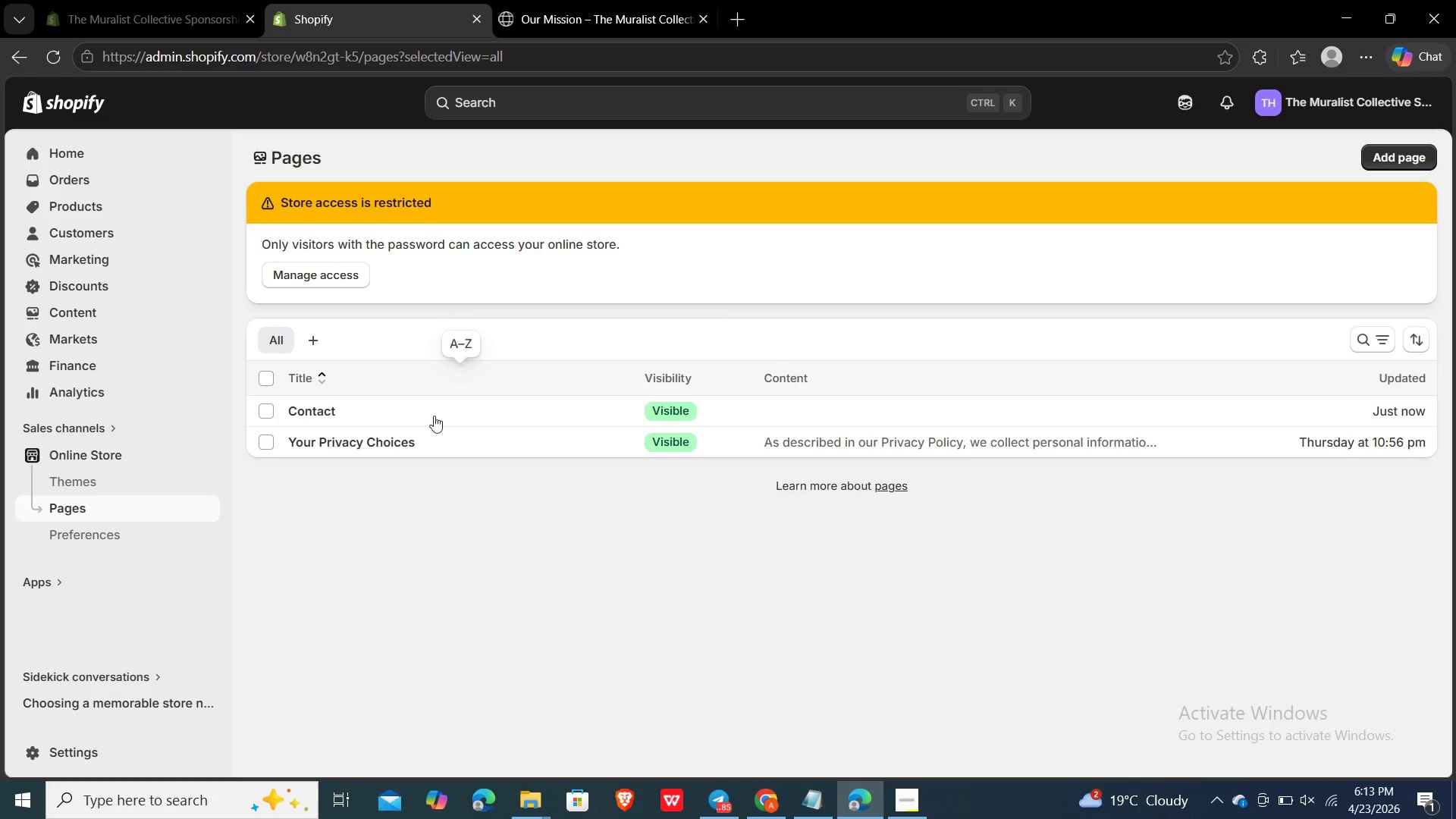 
left_click([450, 528])
 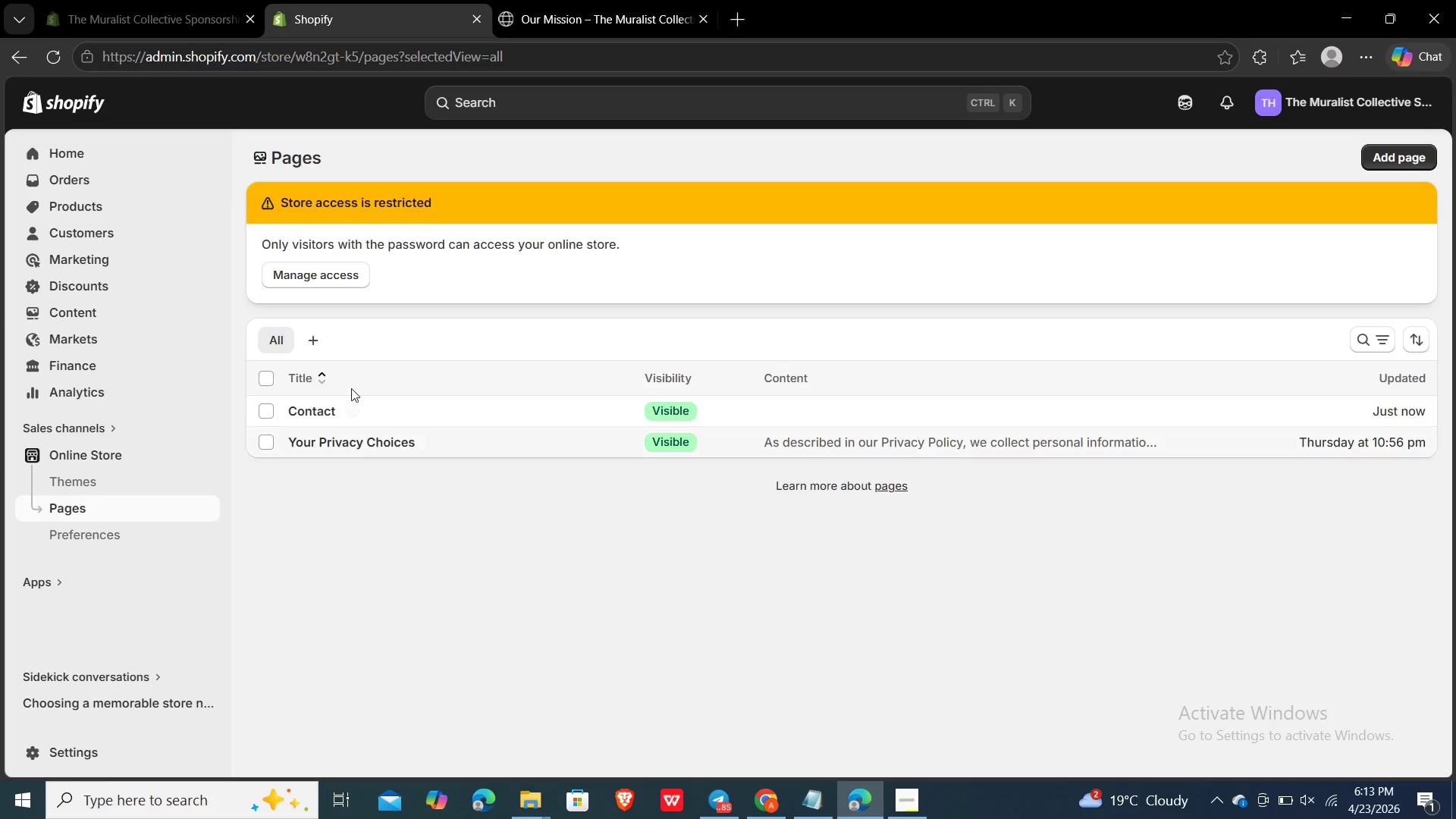 
mouse_move([305, 370])
 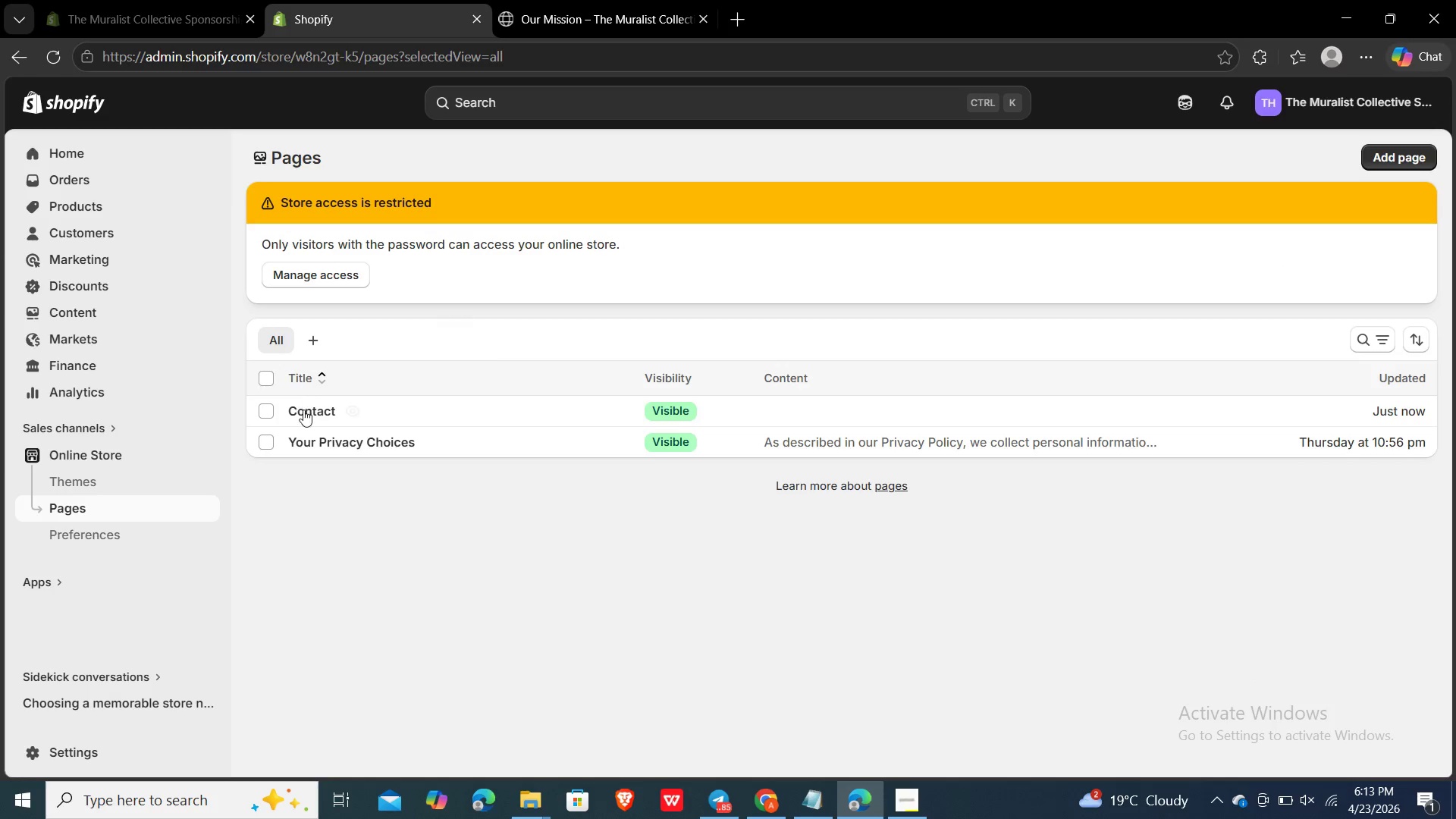 
mouse_move([305, 382])
 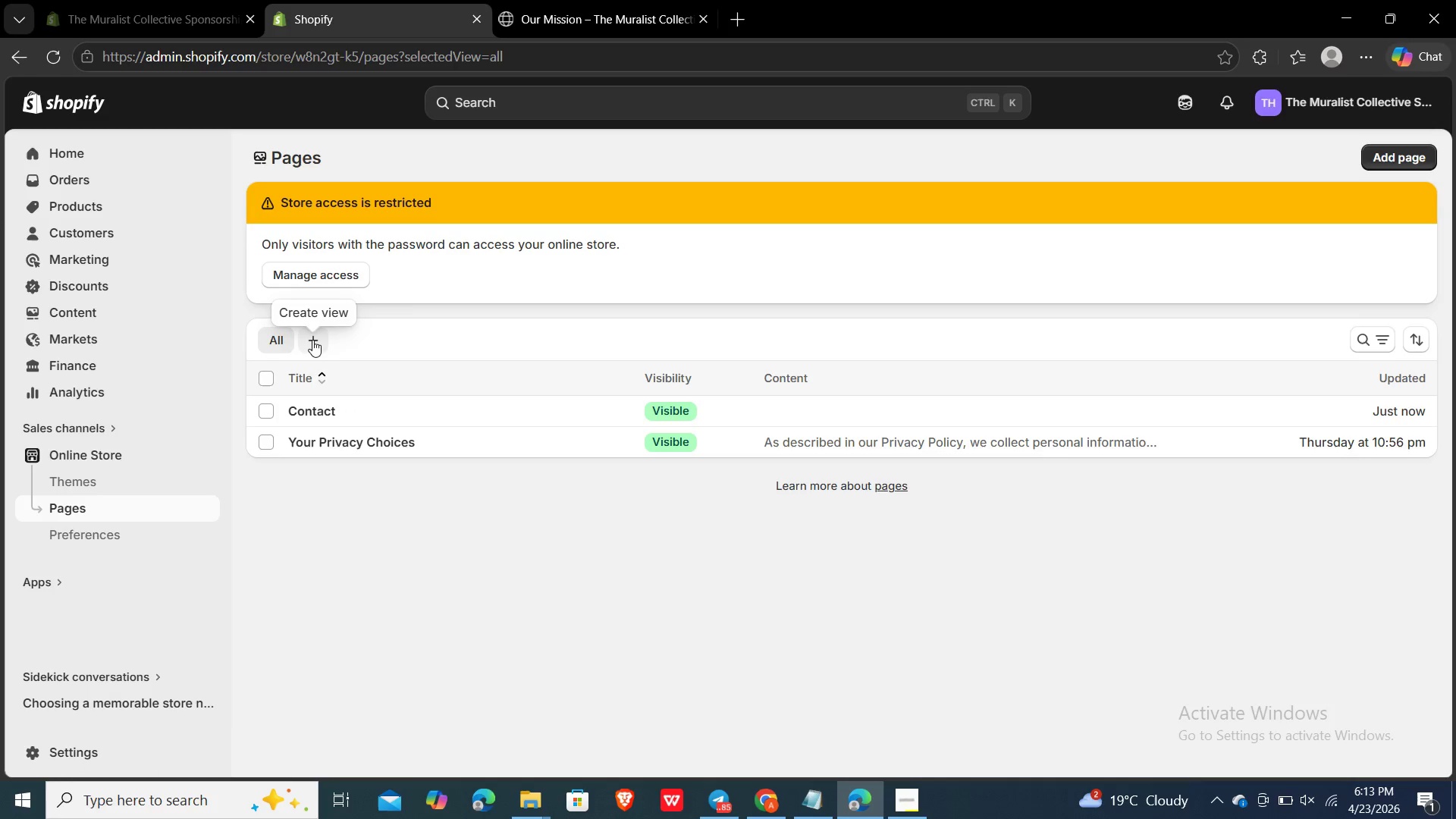 
left_click([313, 340])
 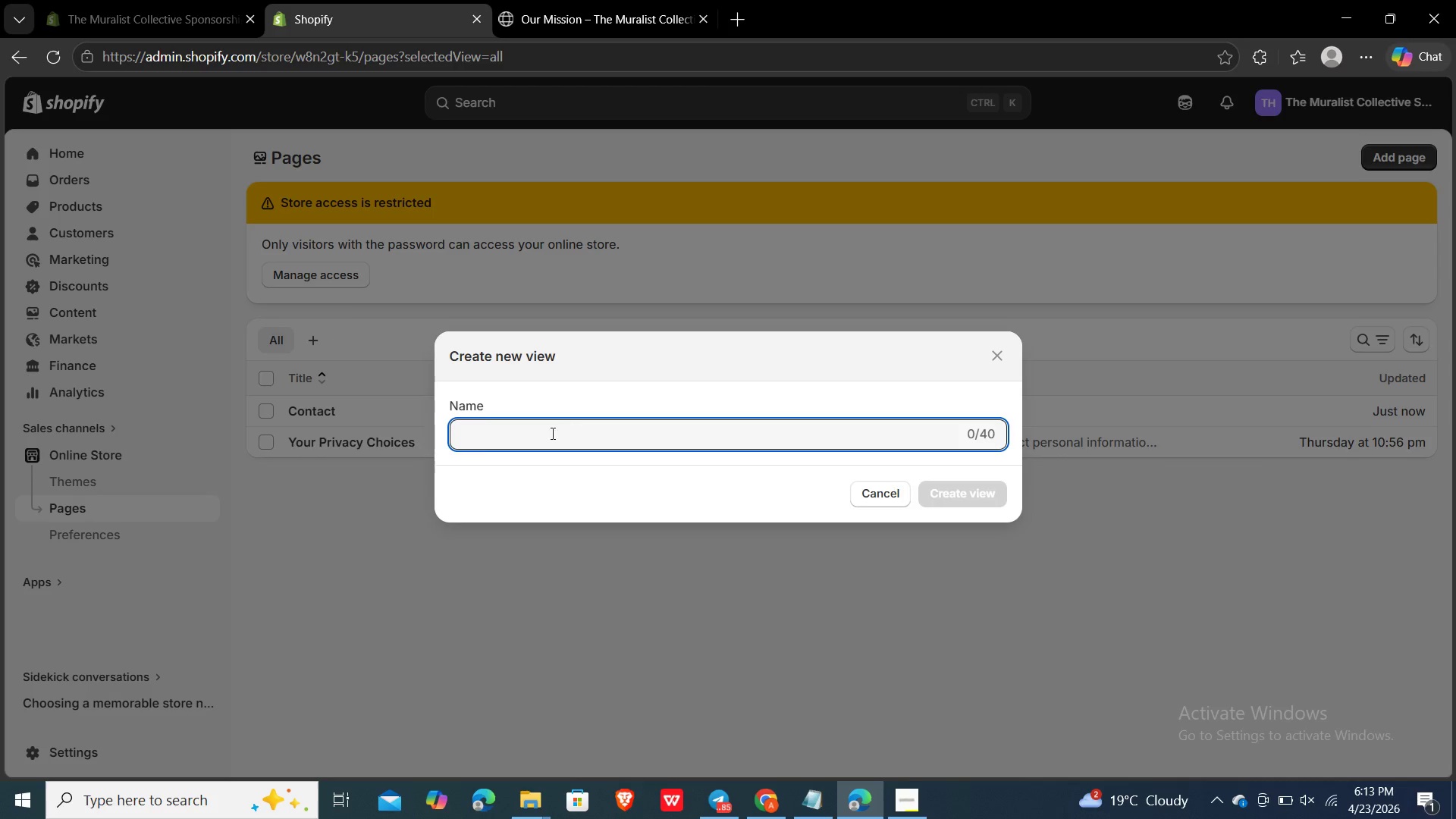 
left_click([541, 440])
 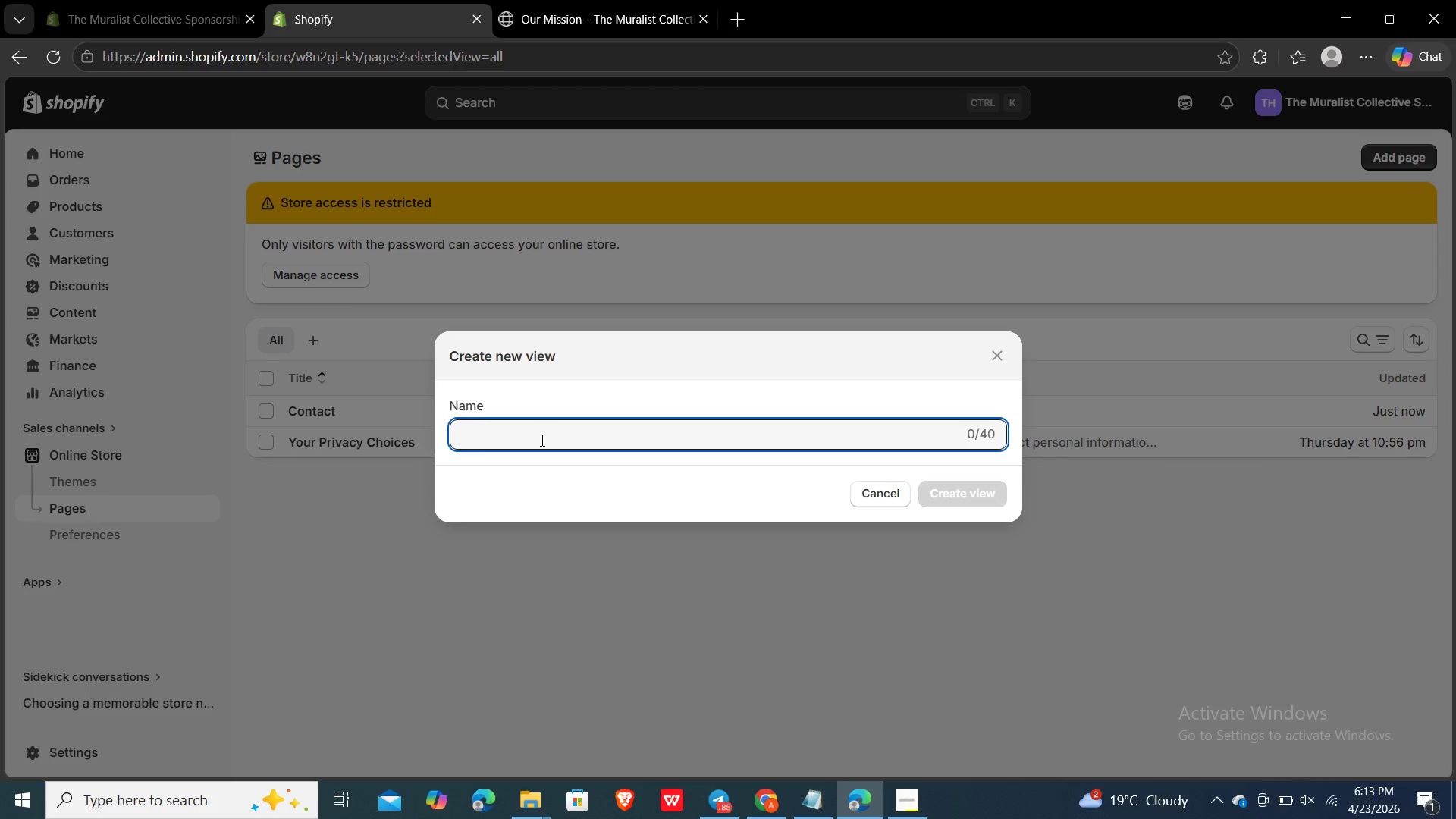 
type(Our Mission)
 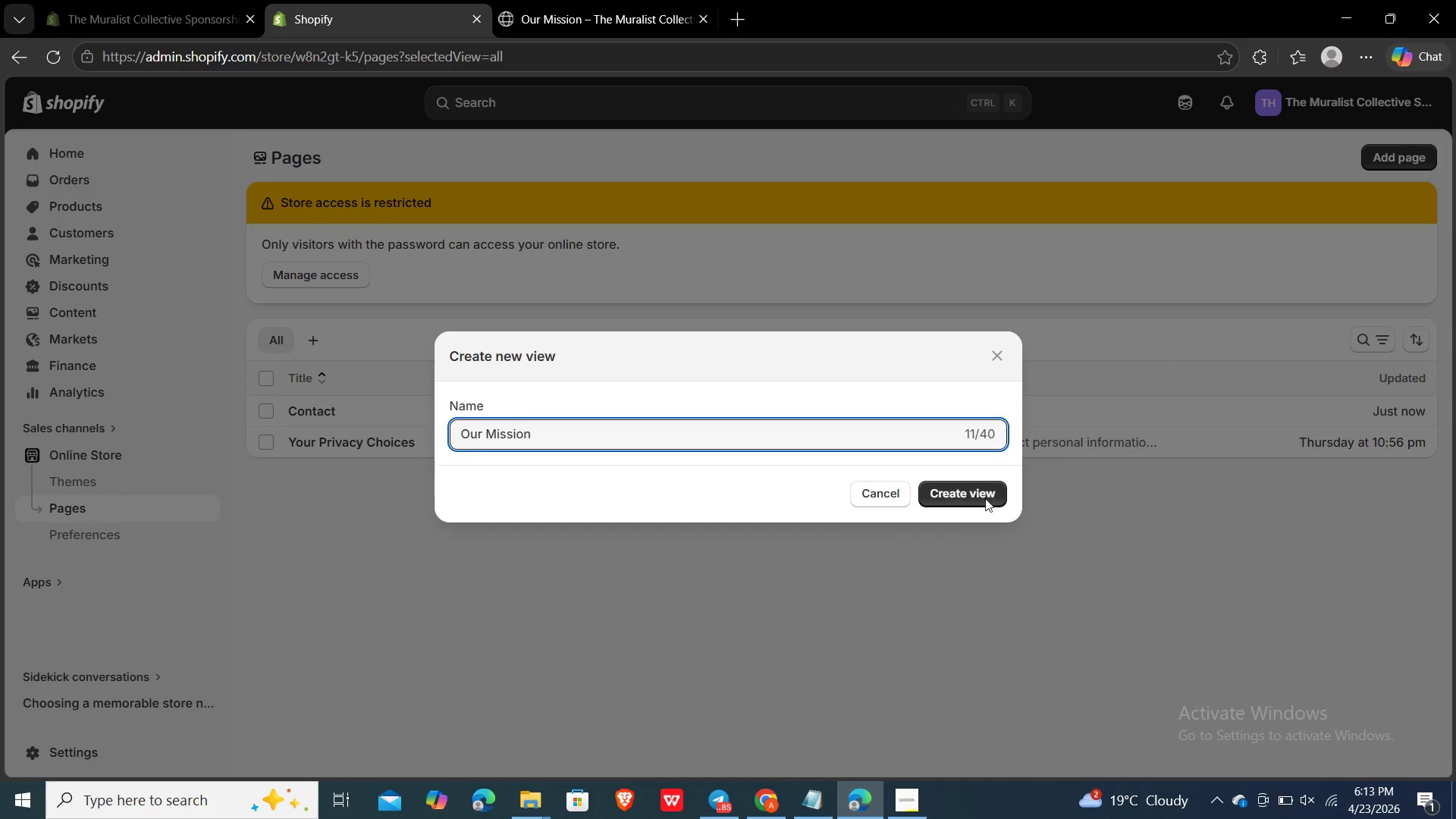 
wait(7.7)
 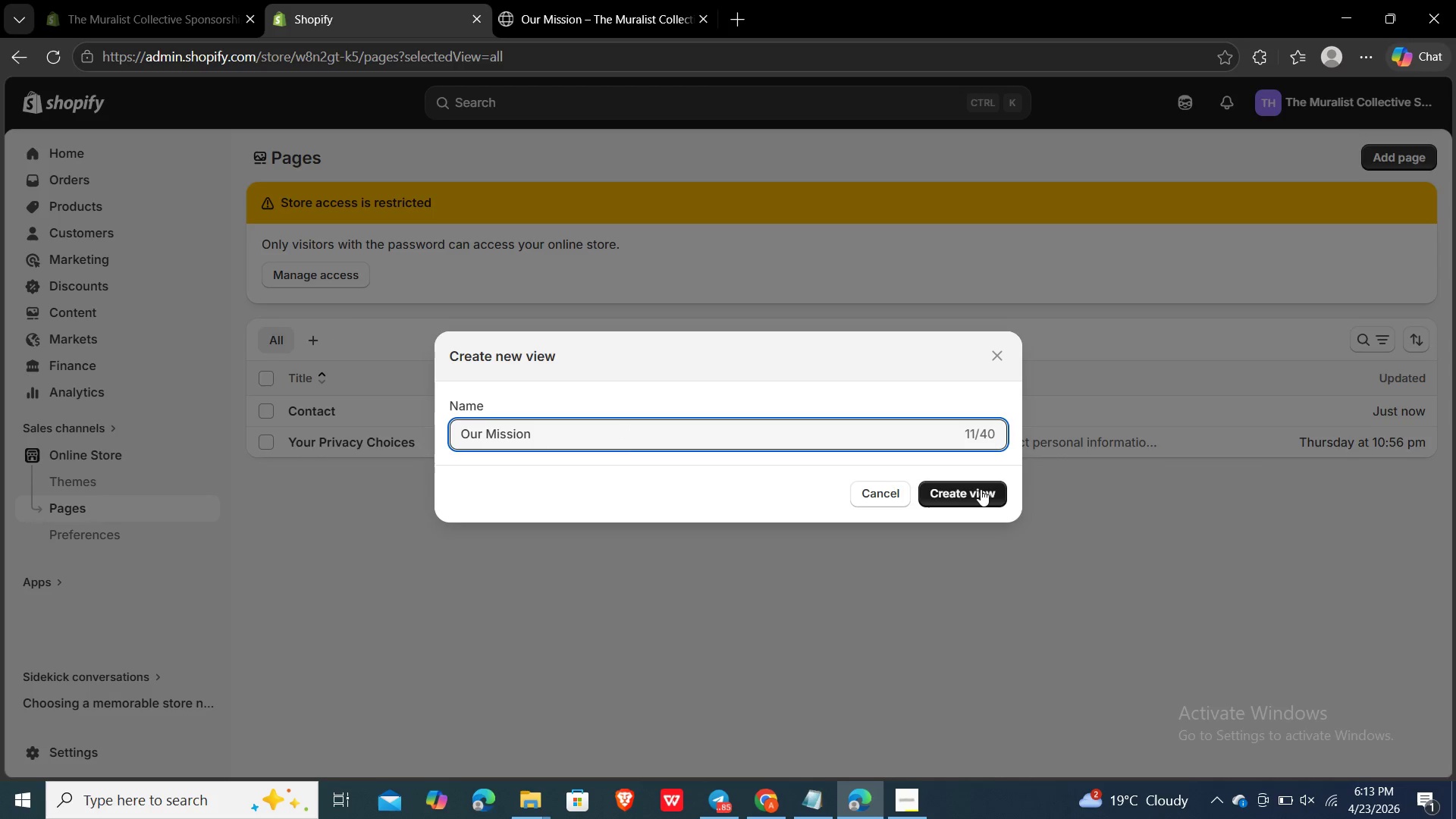 
left_click([978, 494])
 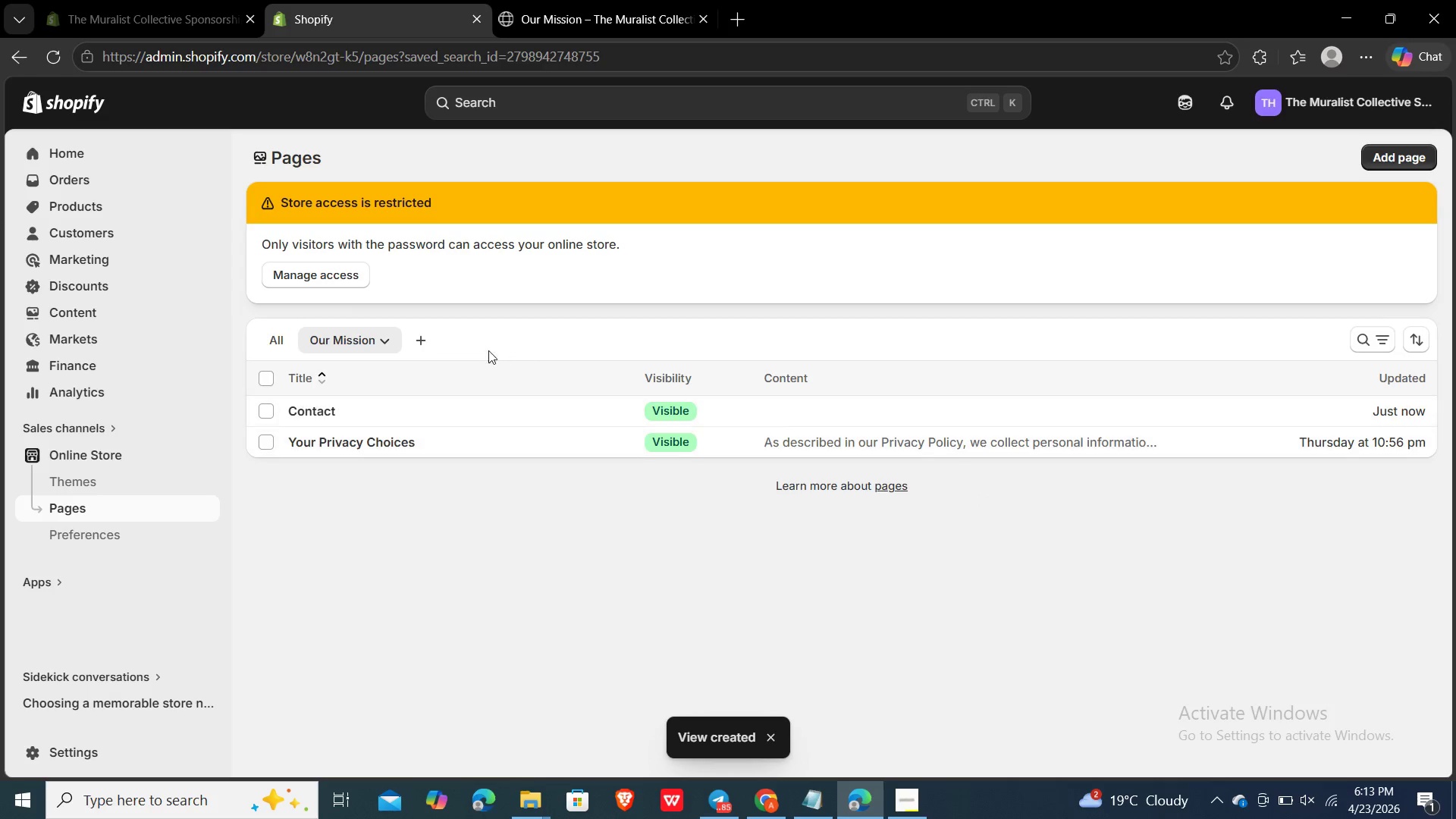 
left_click([377, 347])
 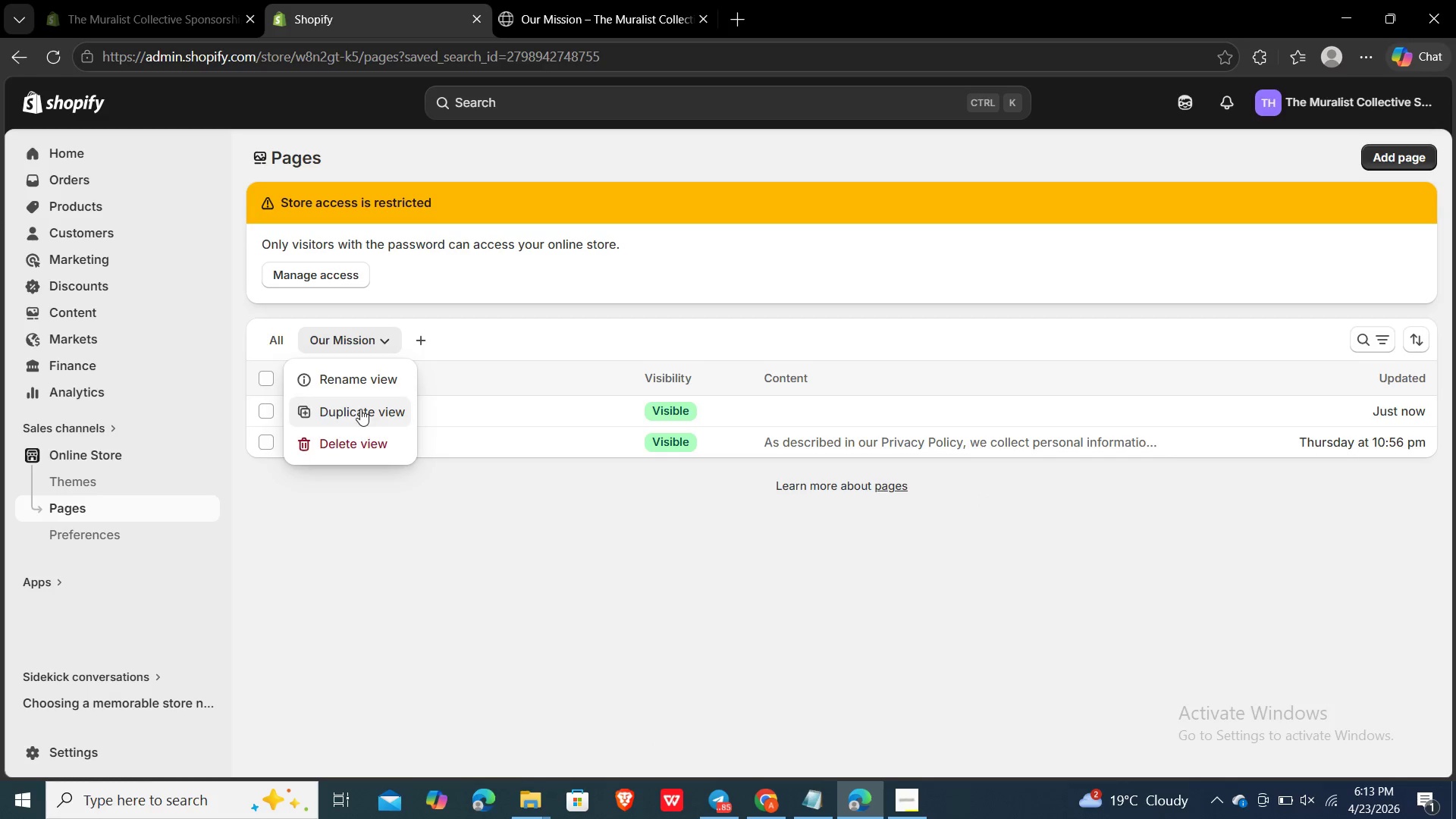 
left_click([350, 378])
 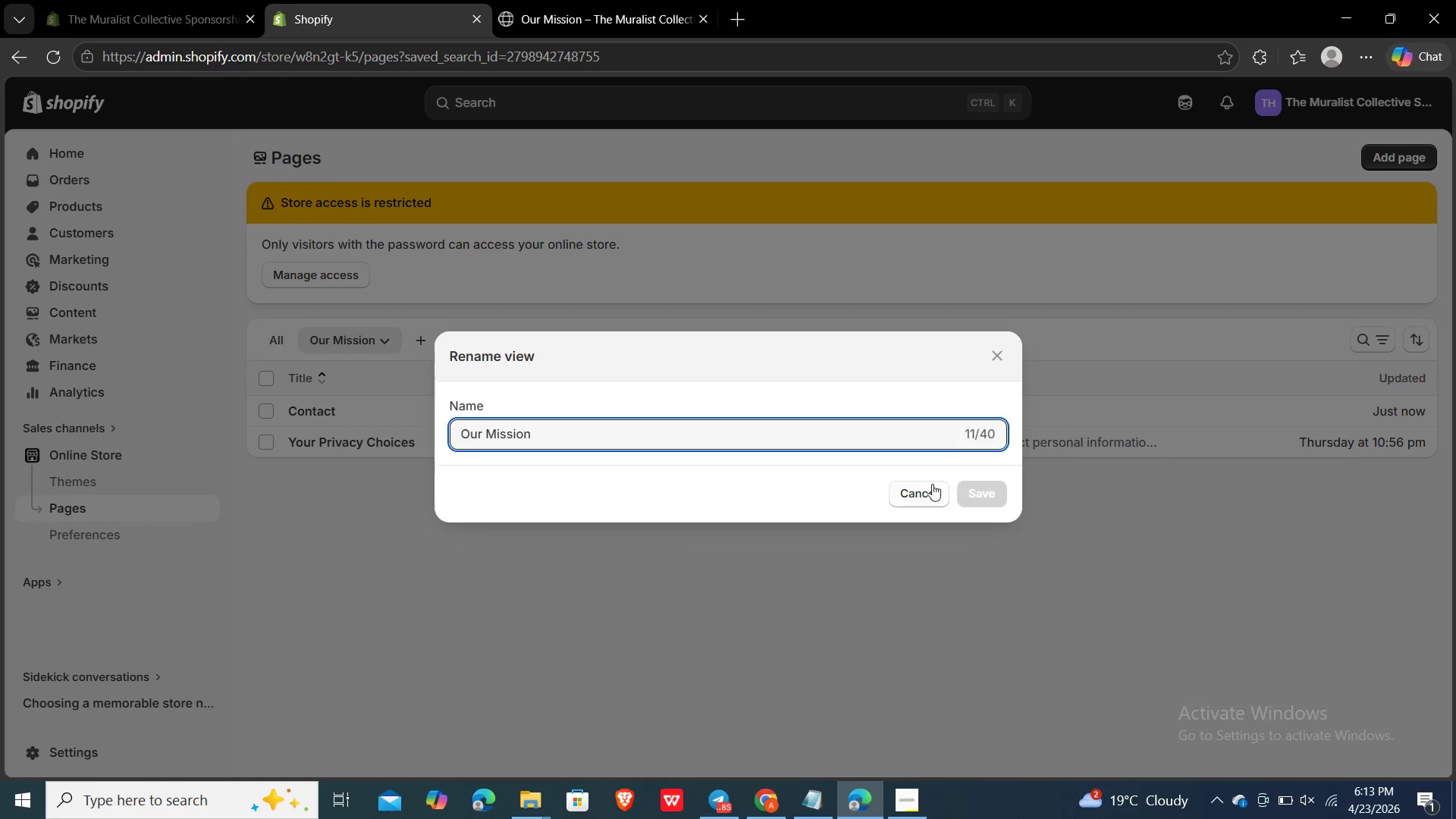 
left_click([920, 490])
 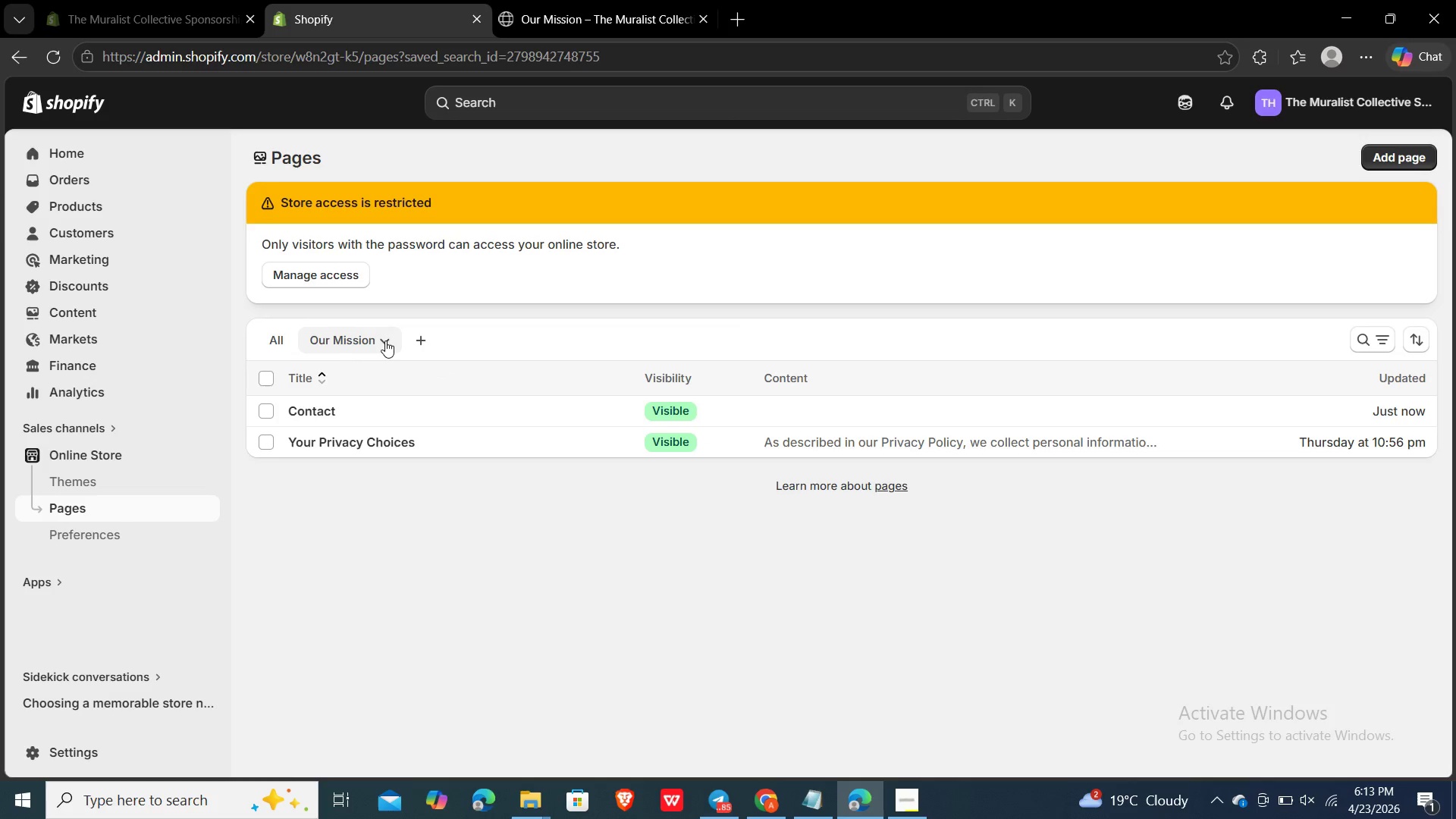 
left_click([384, 340])
 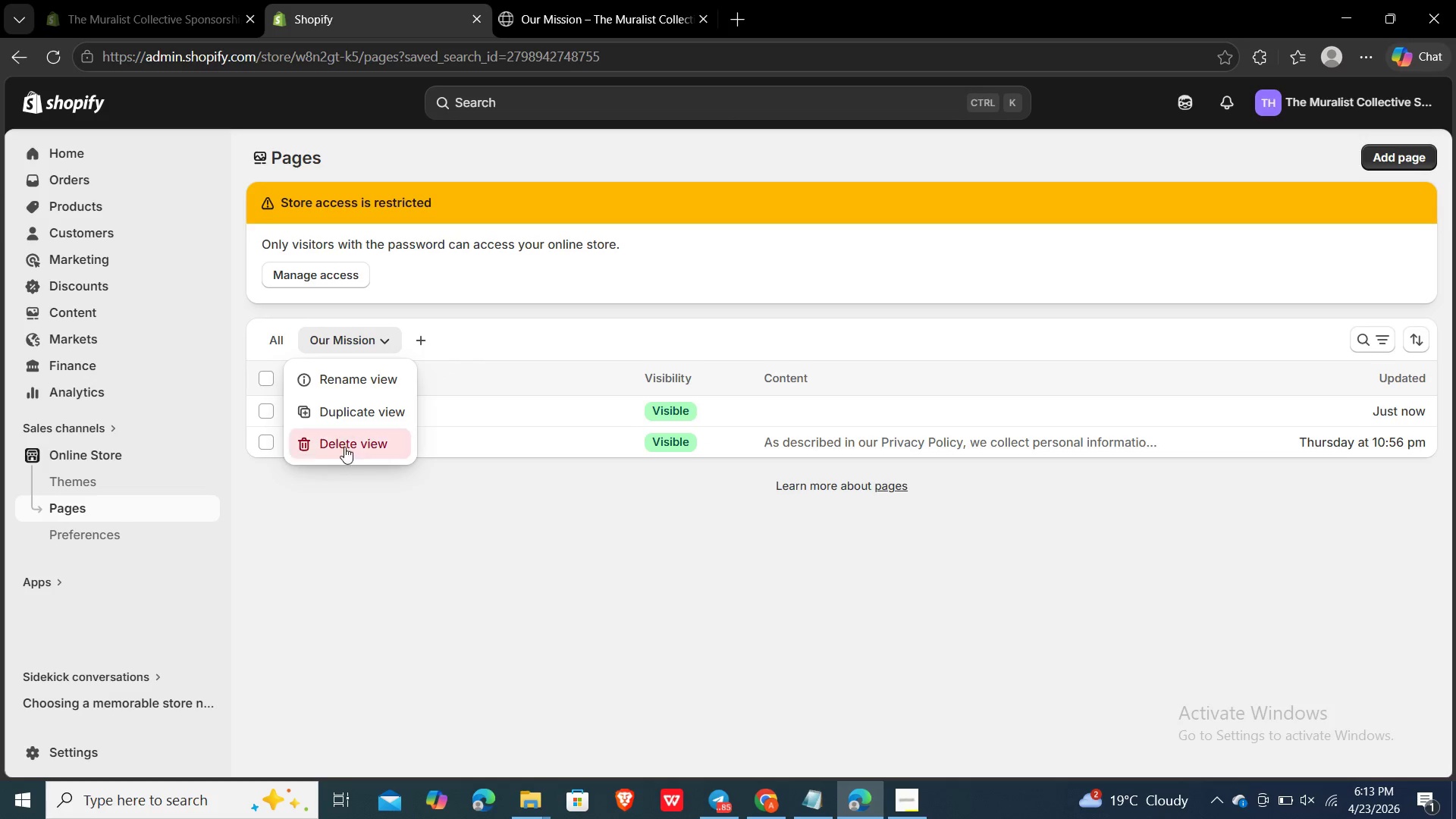 
left_click([344, 443])
 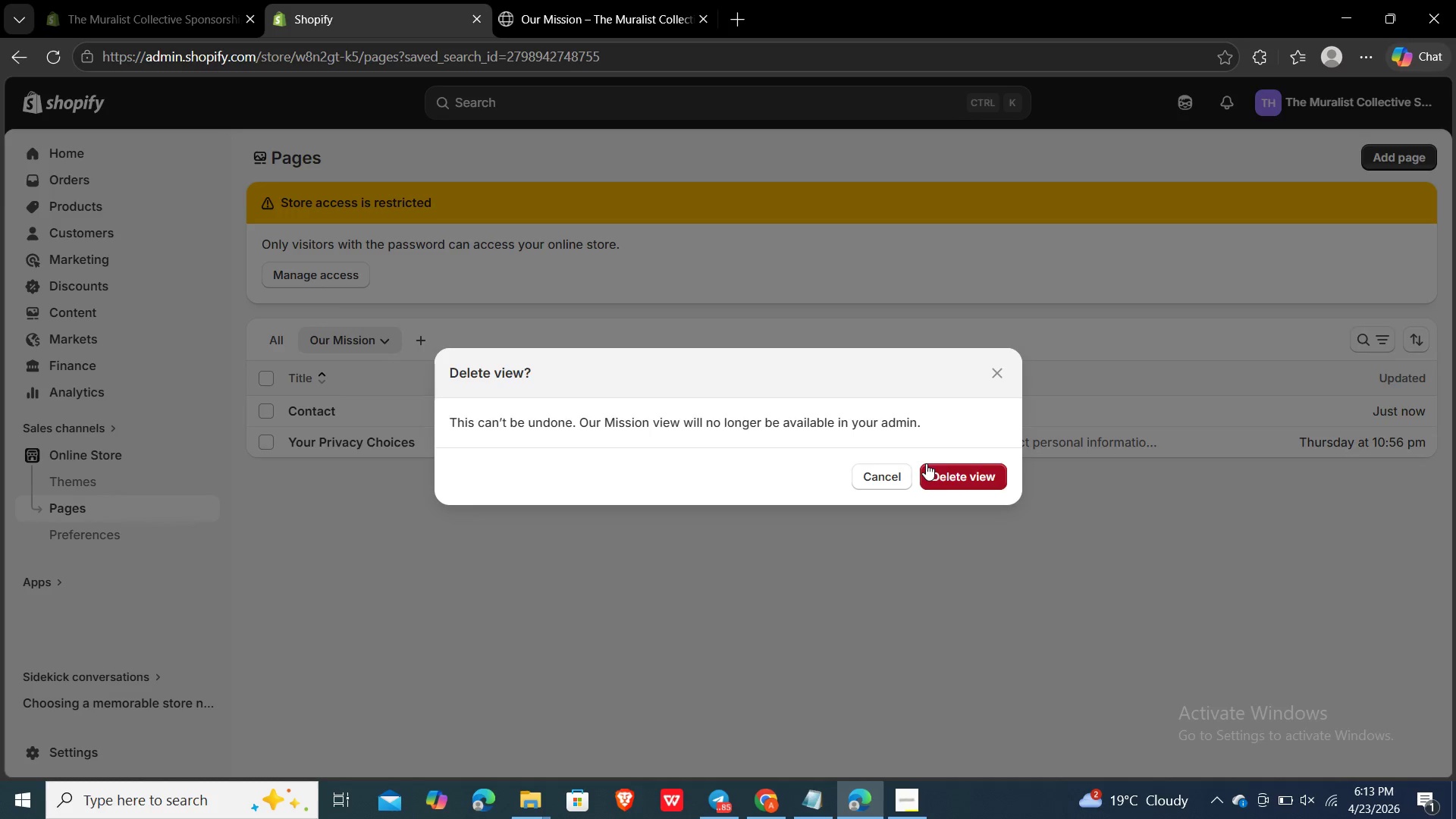 
left_click([939, 470])
 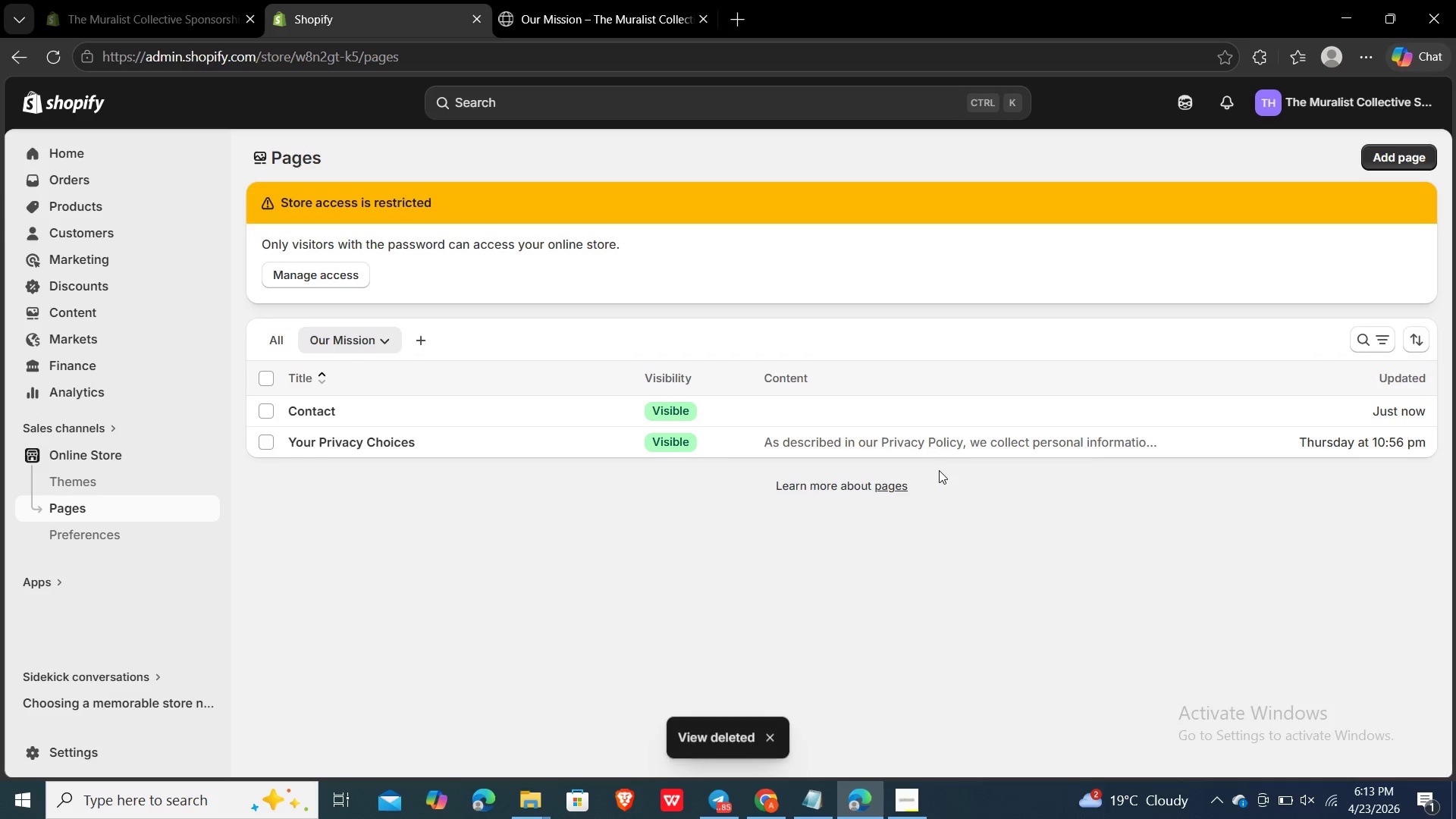 
left_click([822, 585])
 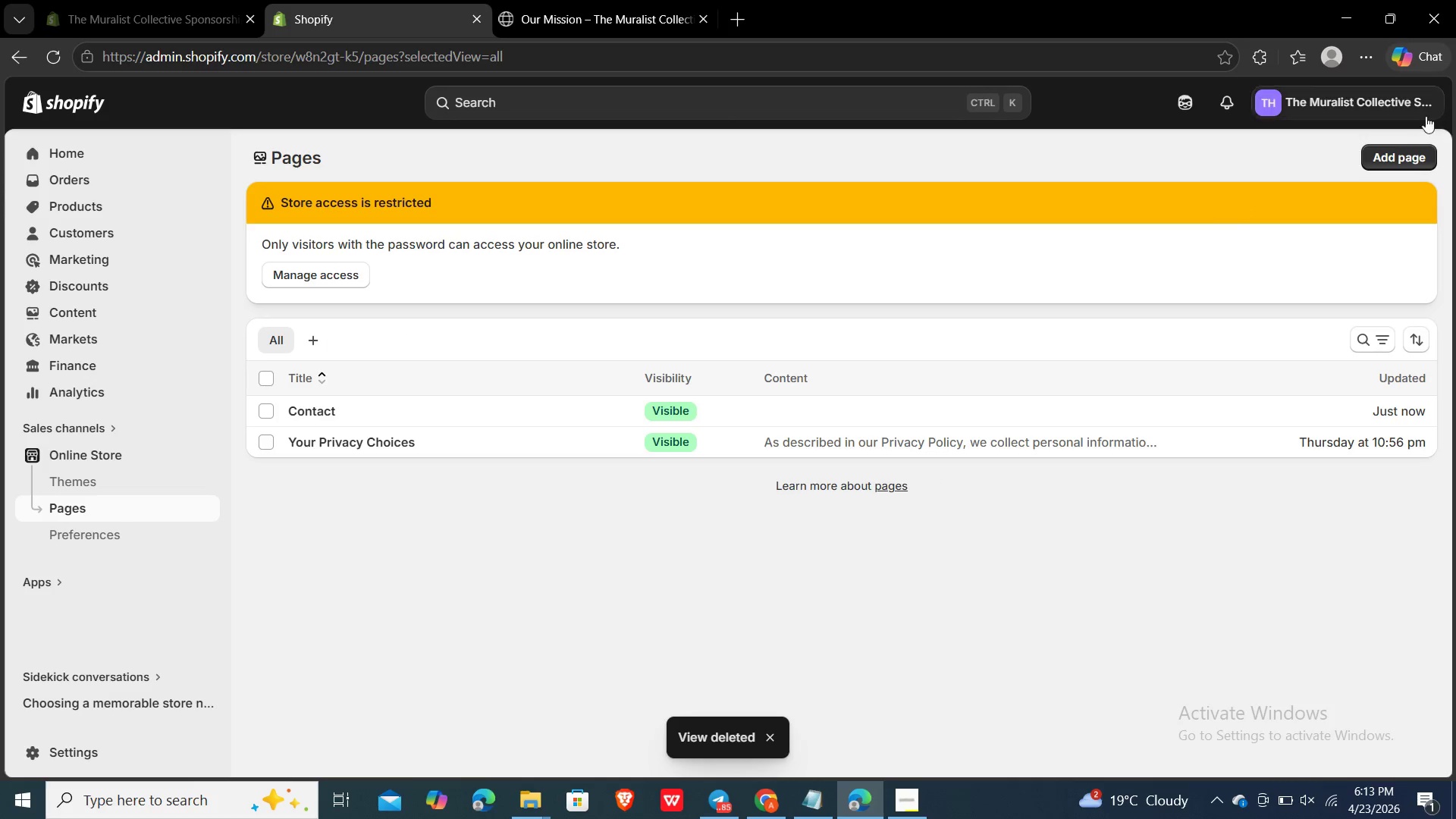 
left_click([1410, 149])
 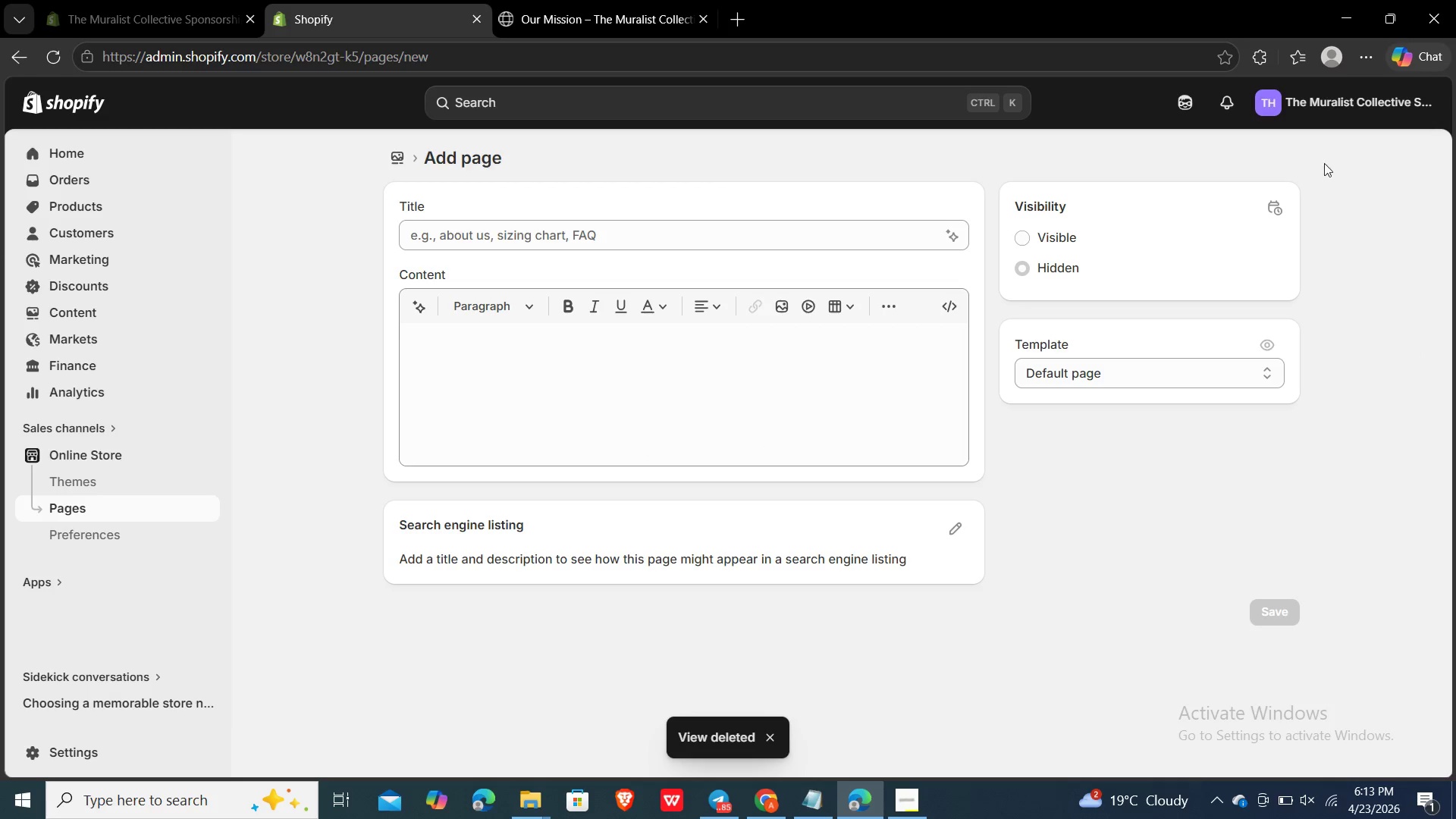 
left_click([706, 226])
 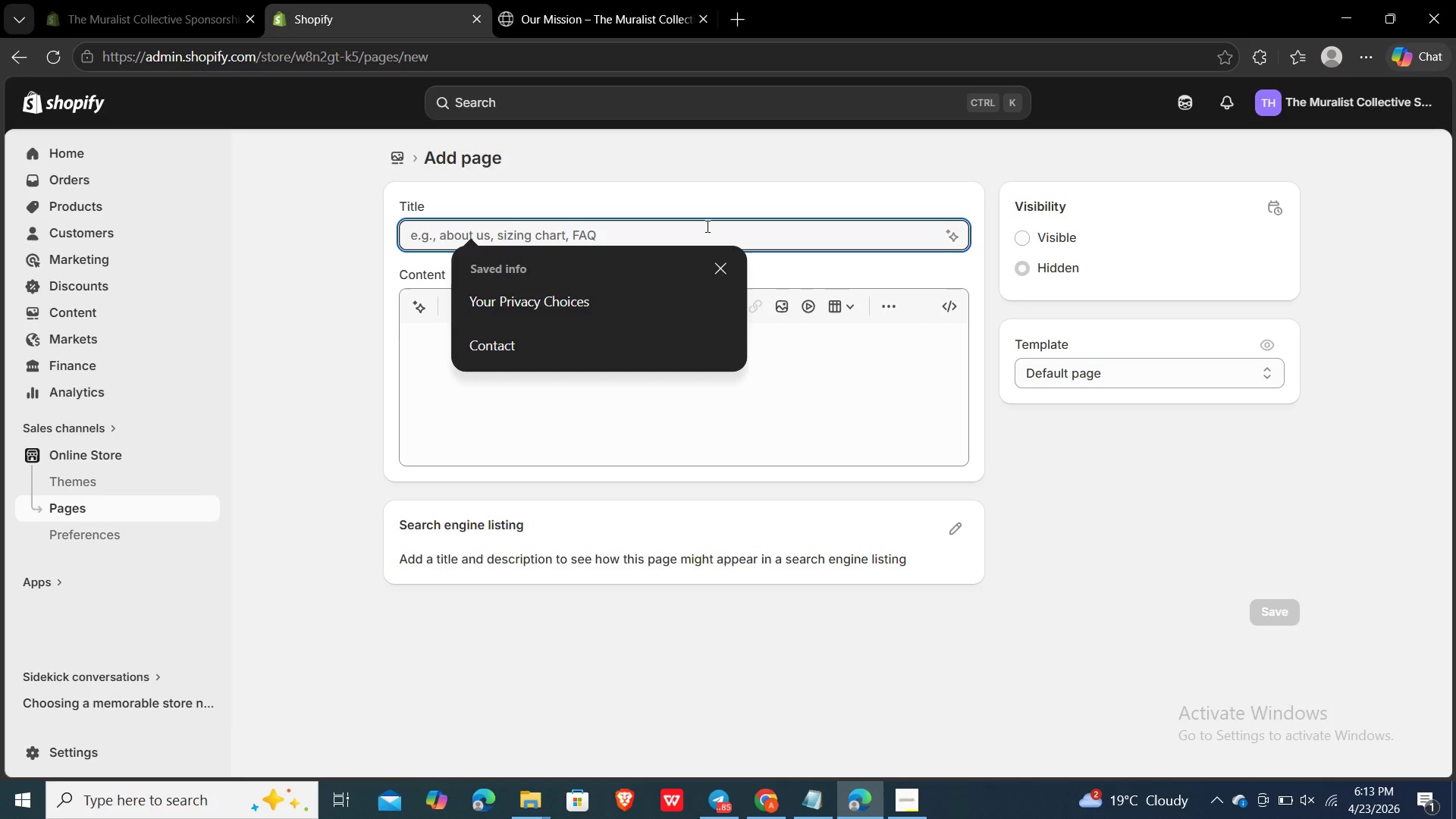 
type(Or )
key(Backspace)
key(Backspace)
type(ur Mission)
 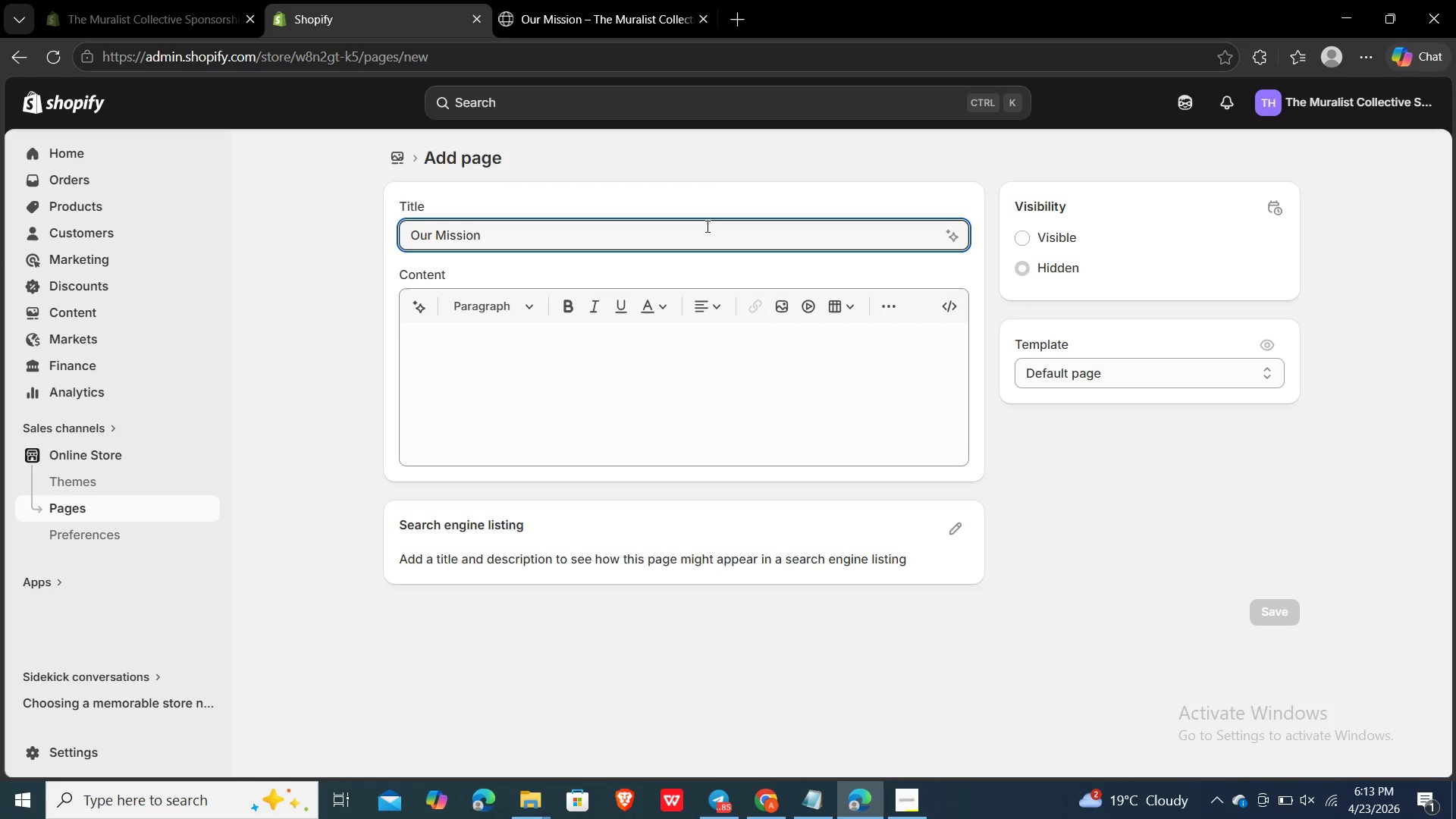 
left_click([1100, 593])
 